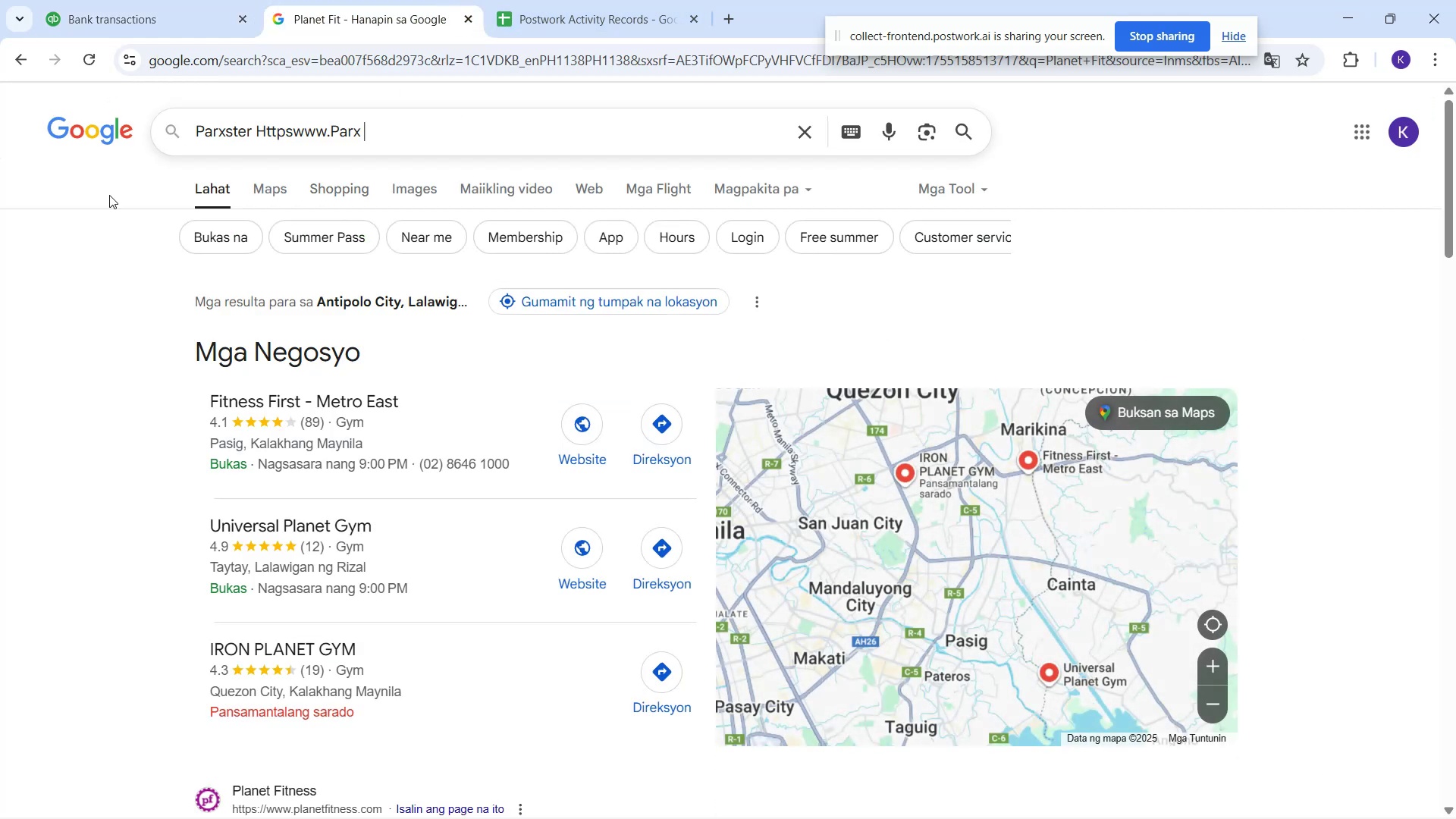 
key(Enter)
 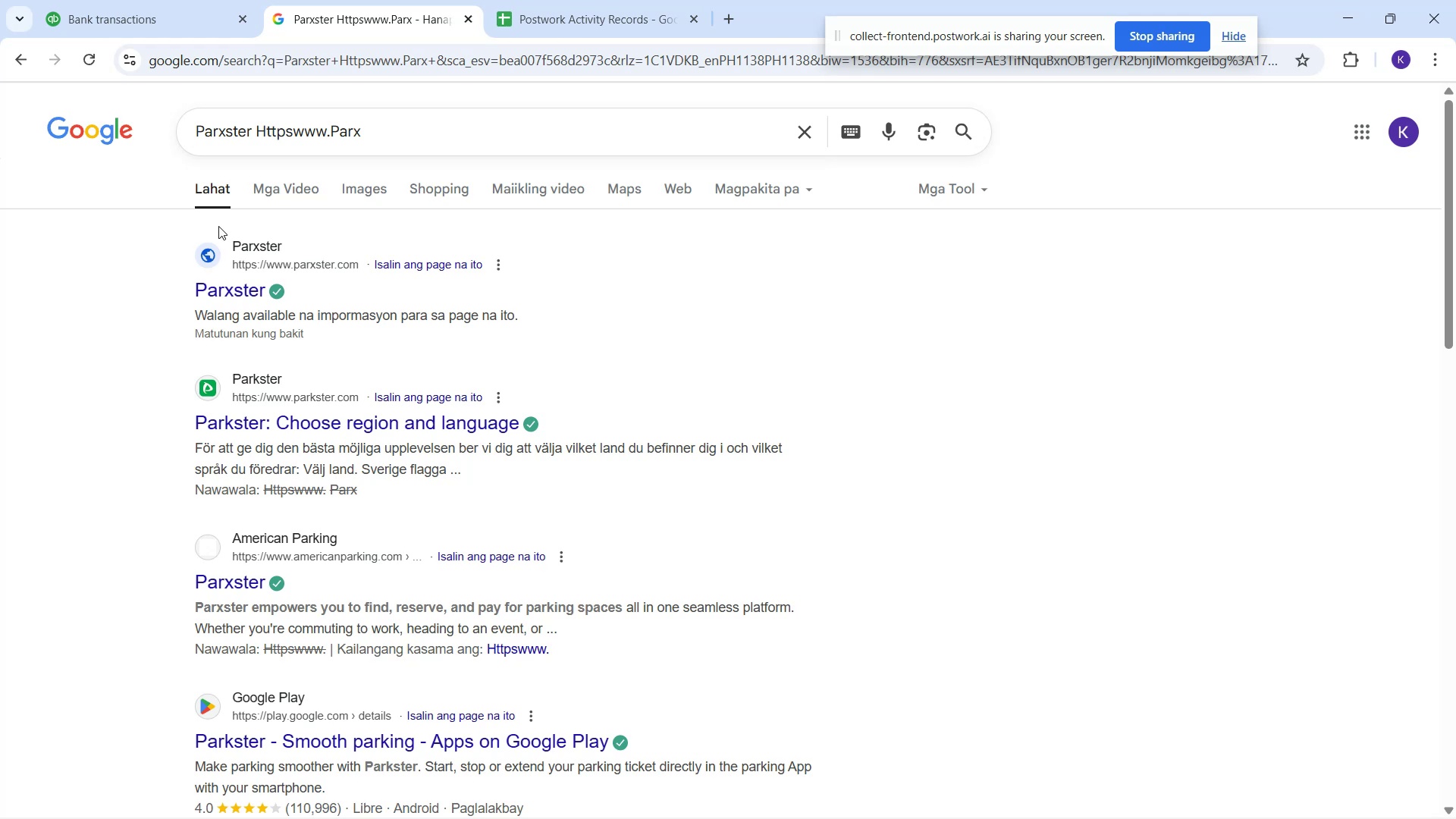 
wait(10.96)
 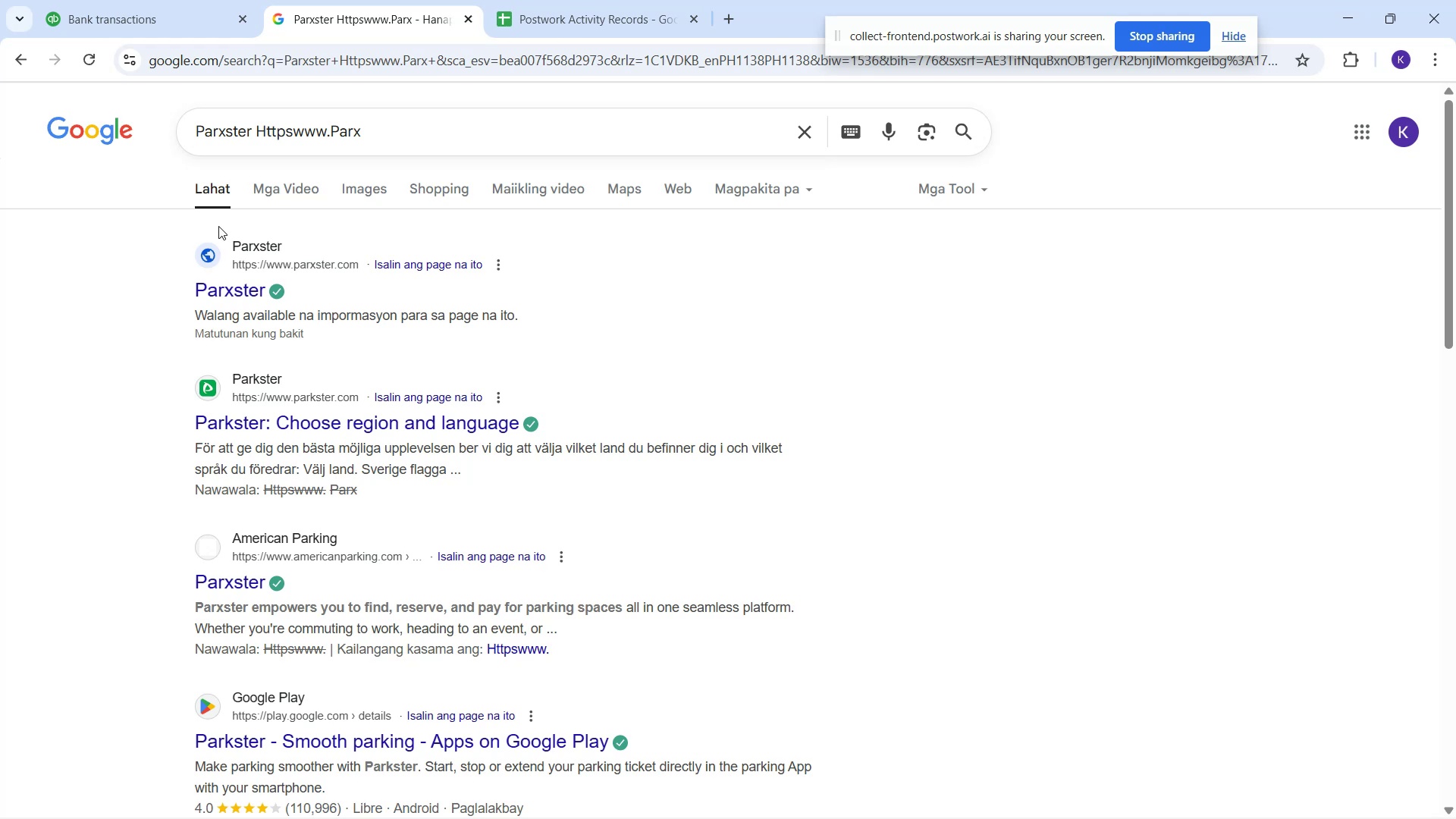 
left_click_drag(start_coordinate=[256, 138], to_coordinate=[477, 197])
 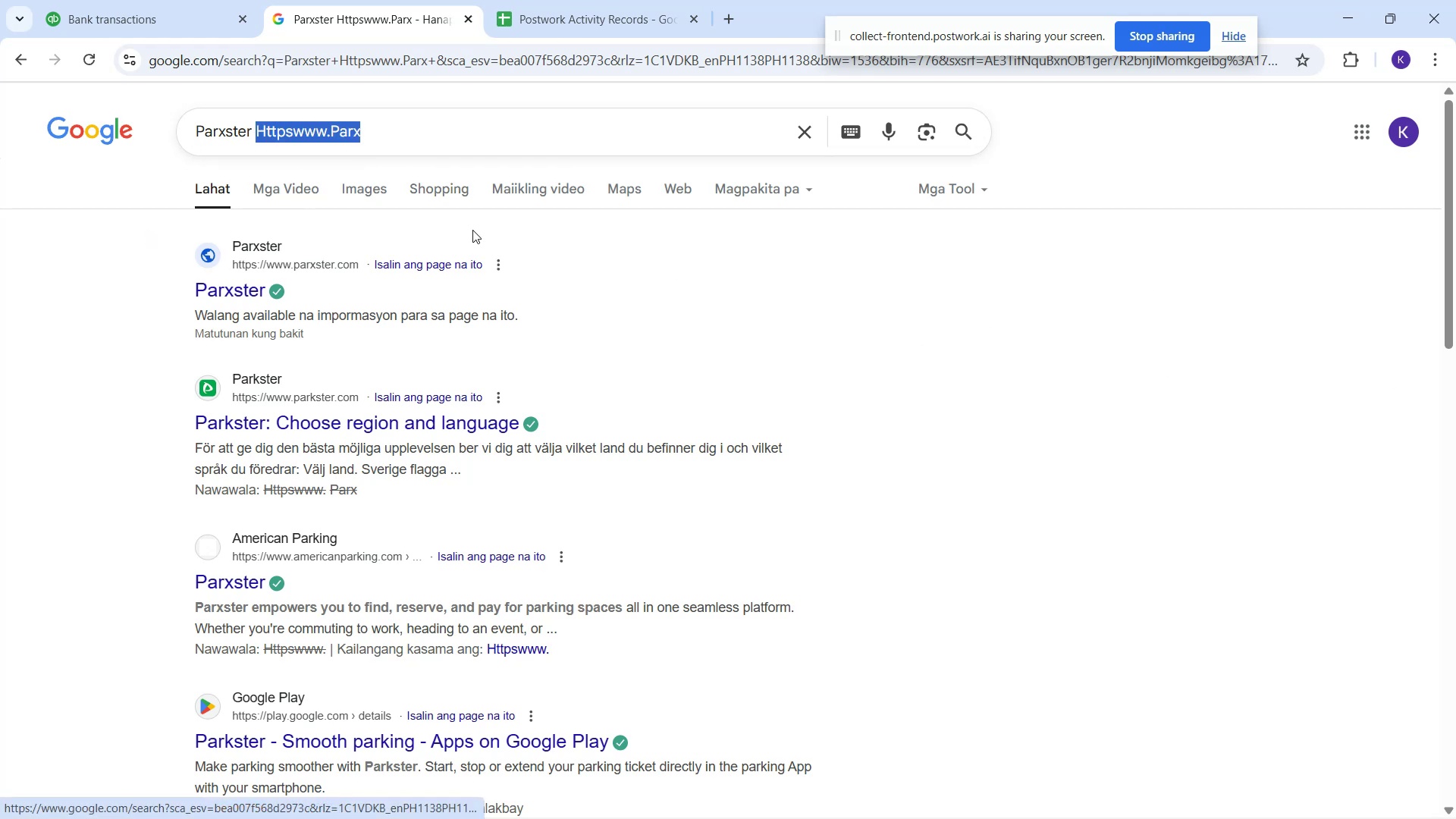 
key(Backspace)
 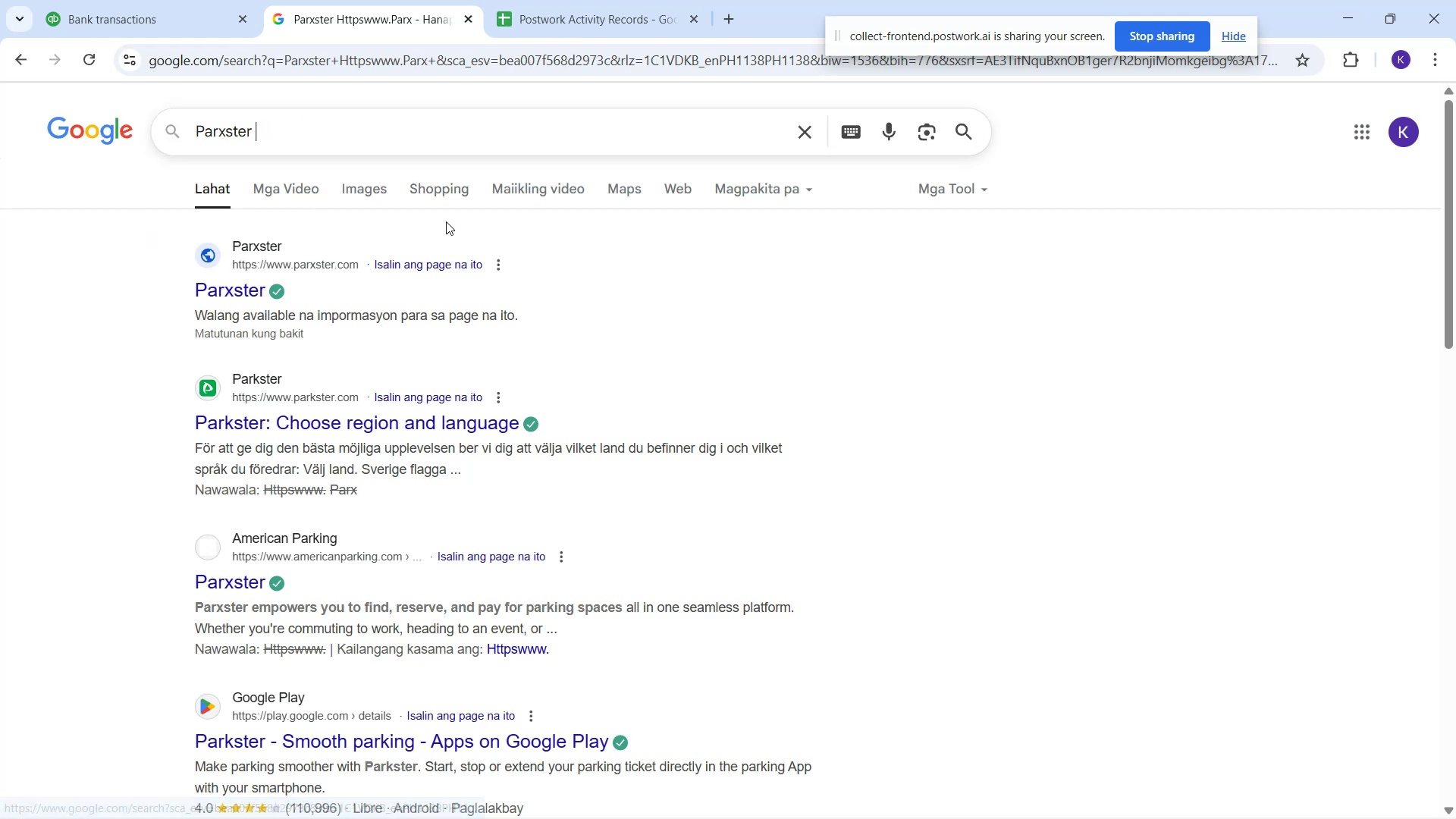 
key(Backspace)
 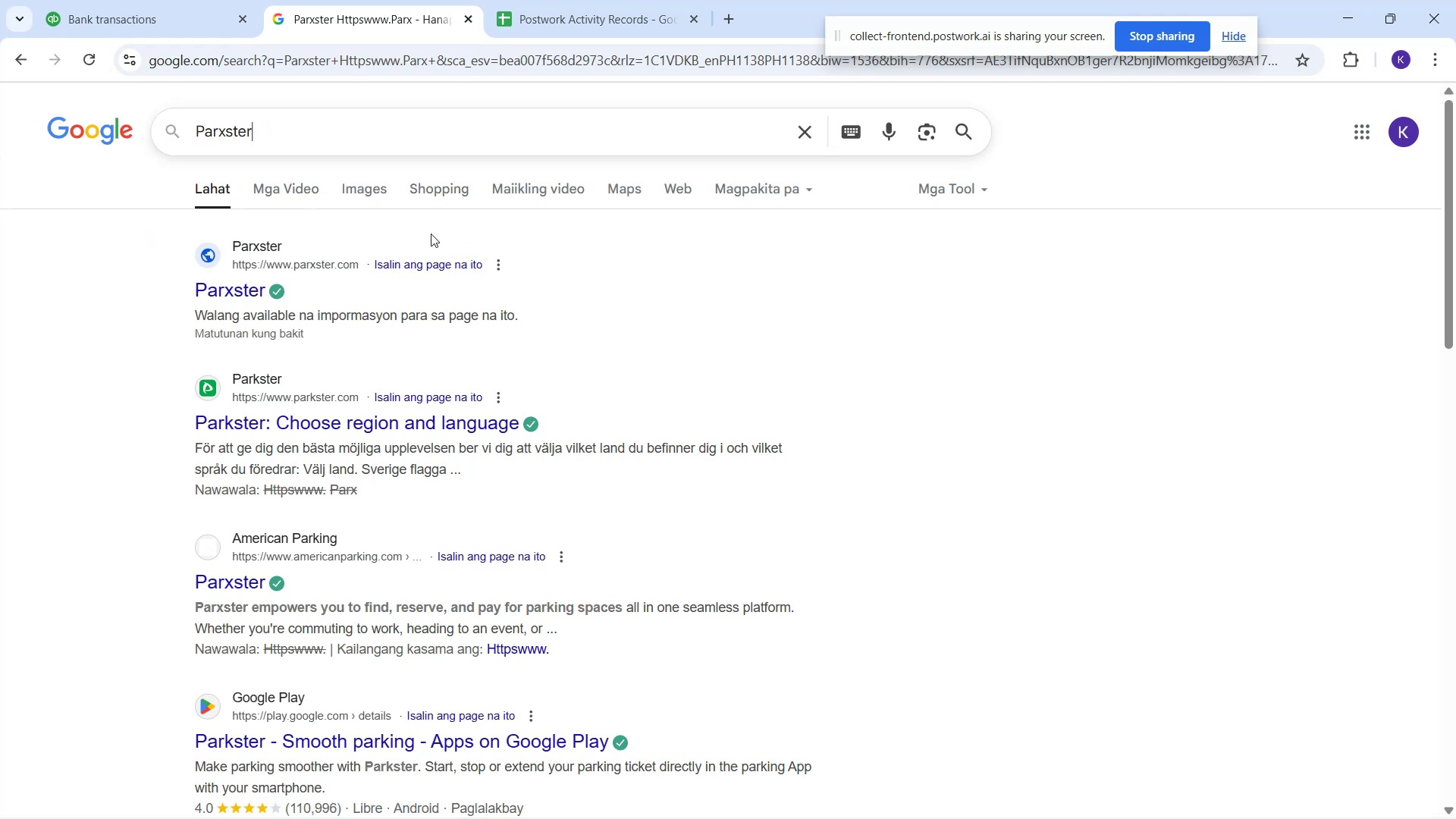 
key(Enter)
 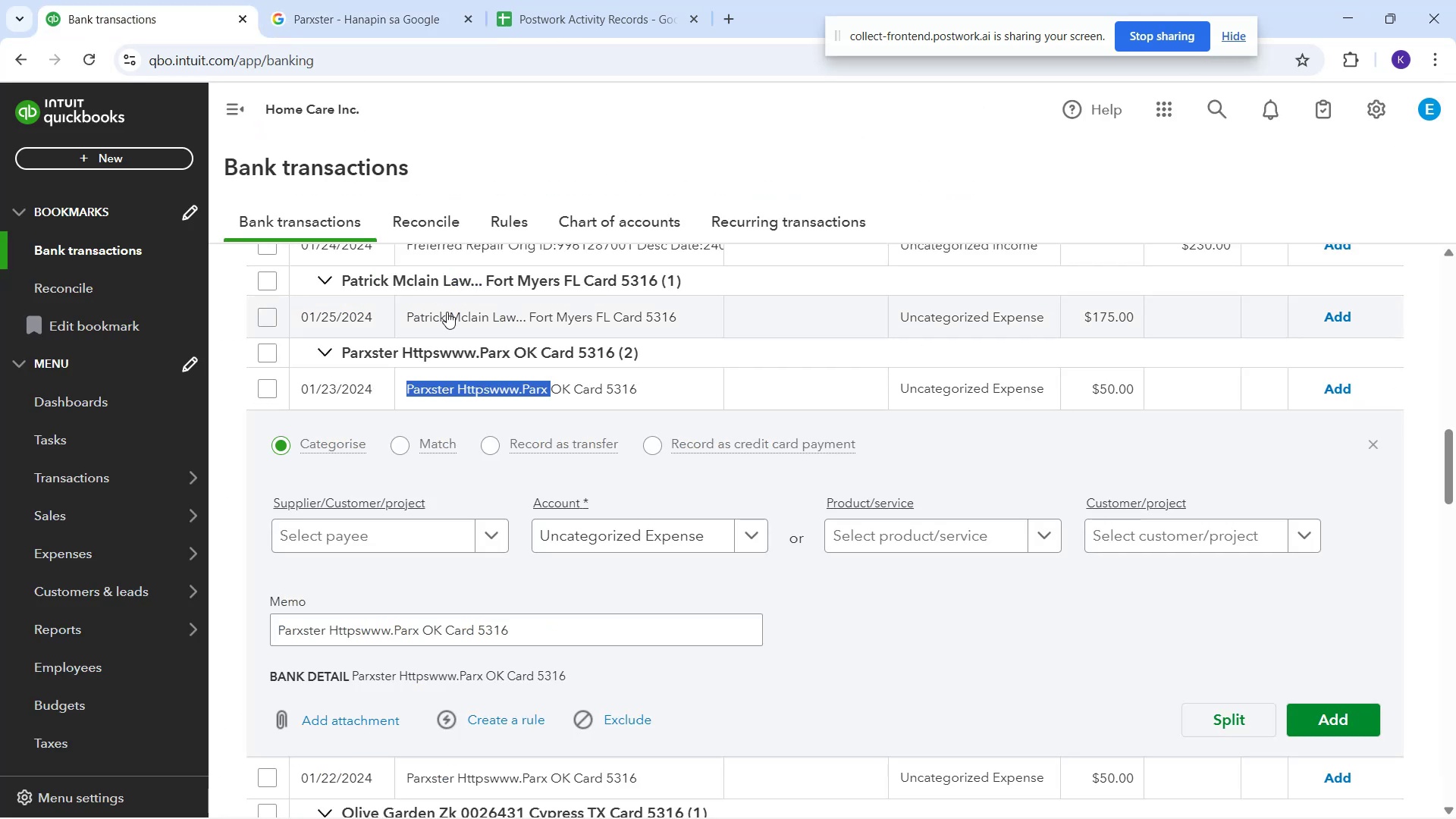 
wait(8.13)
 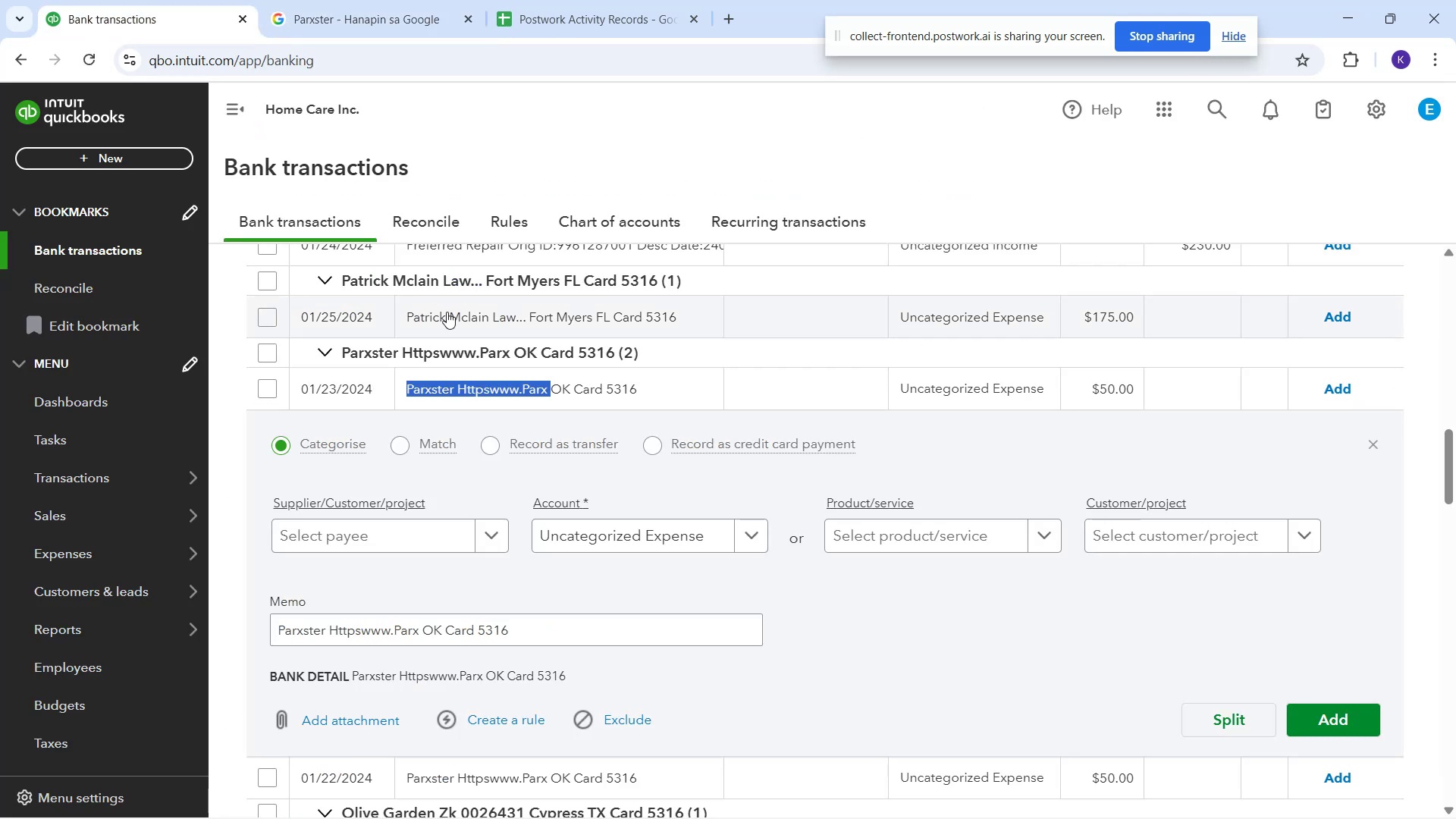 
scroll: coordinate [626, 452], scroll_direction: down, amount: 5.0
 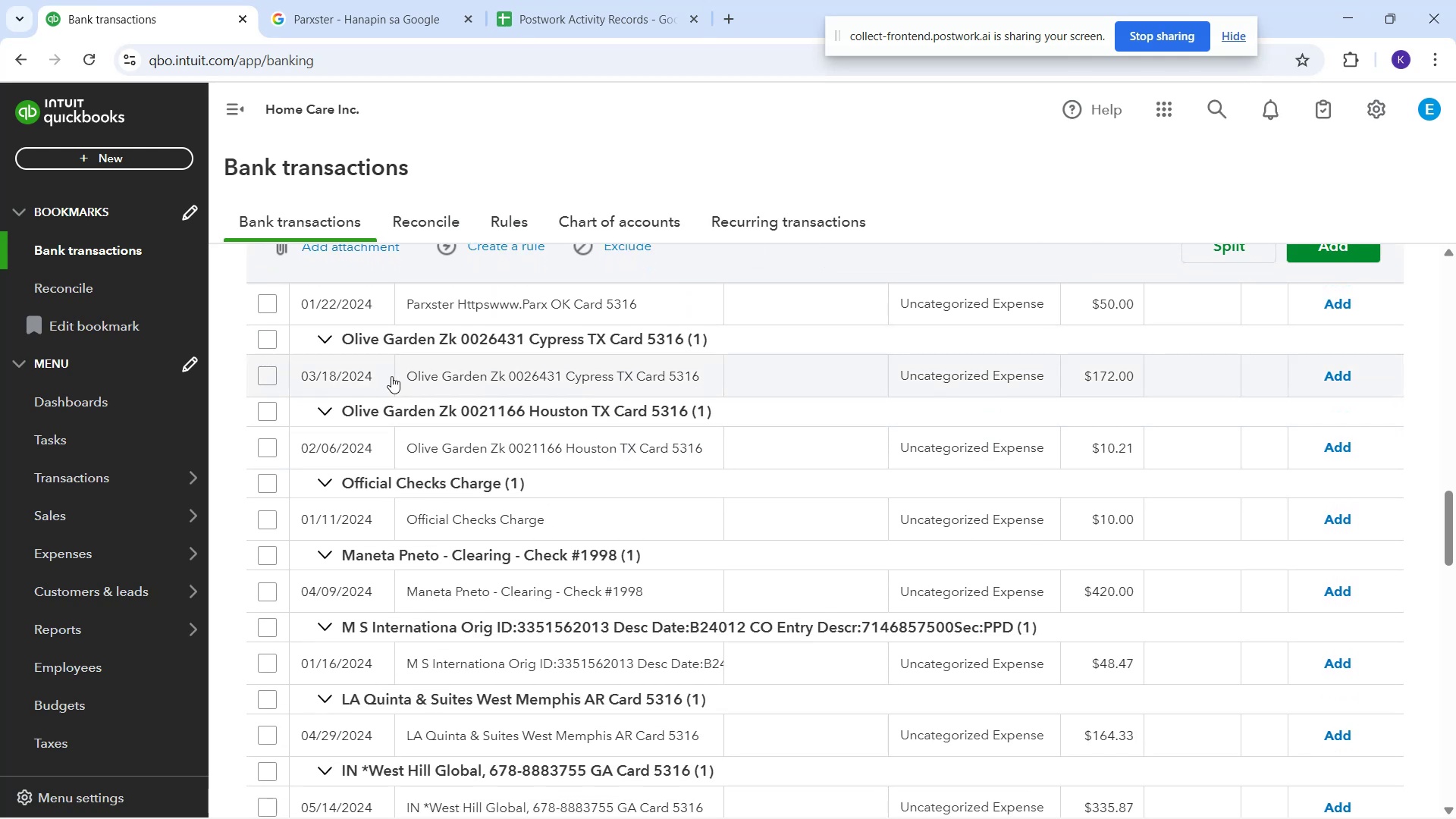 
left_click_drag(start_coordinate=[407, 381], to_coordinate=[487, 394])
 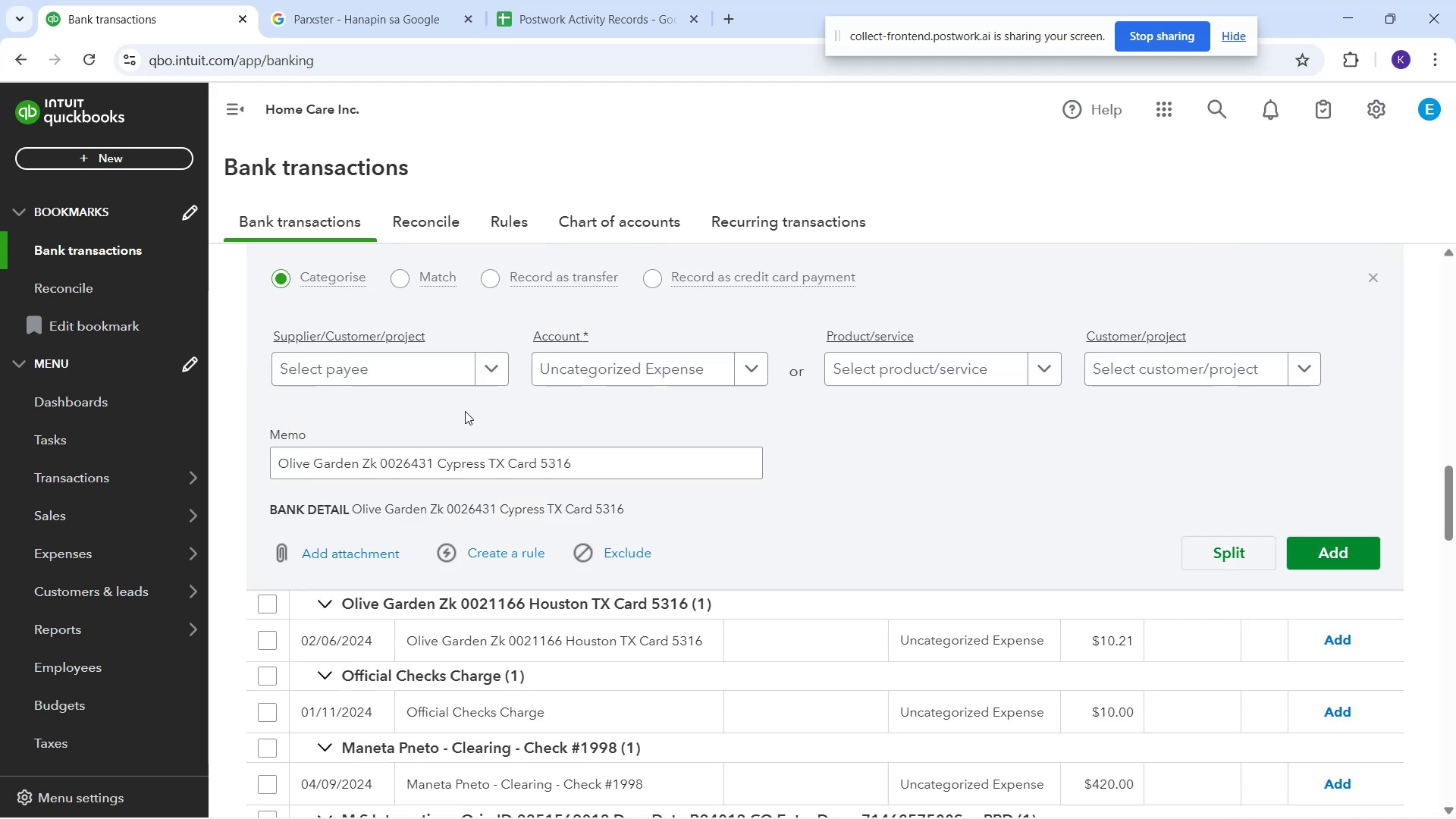 
key(Control+C)
 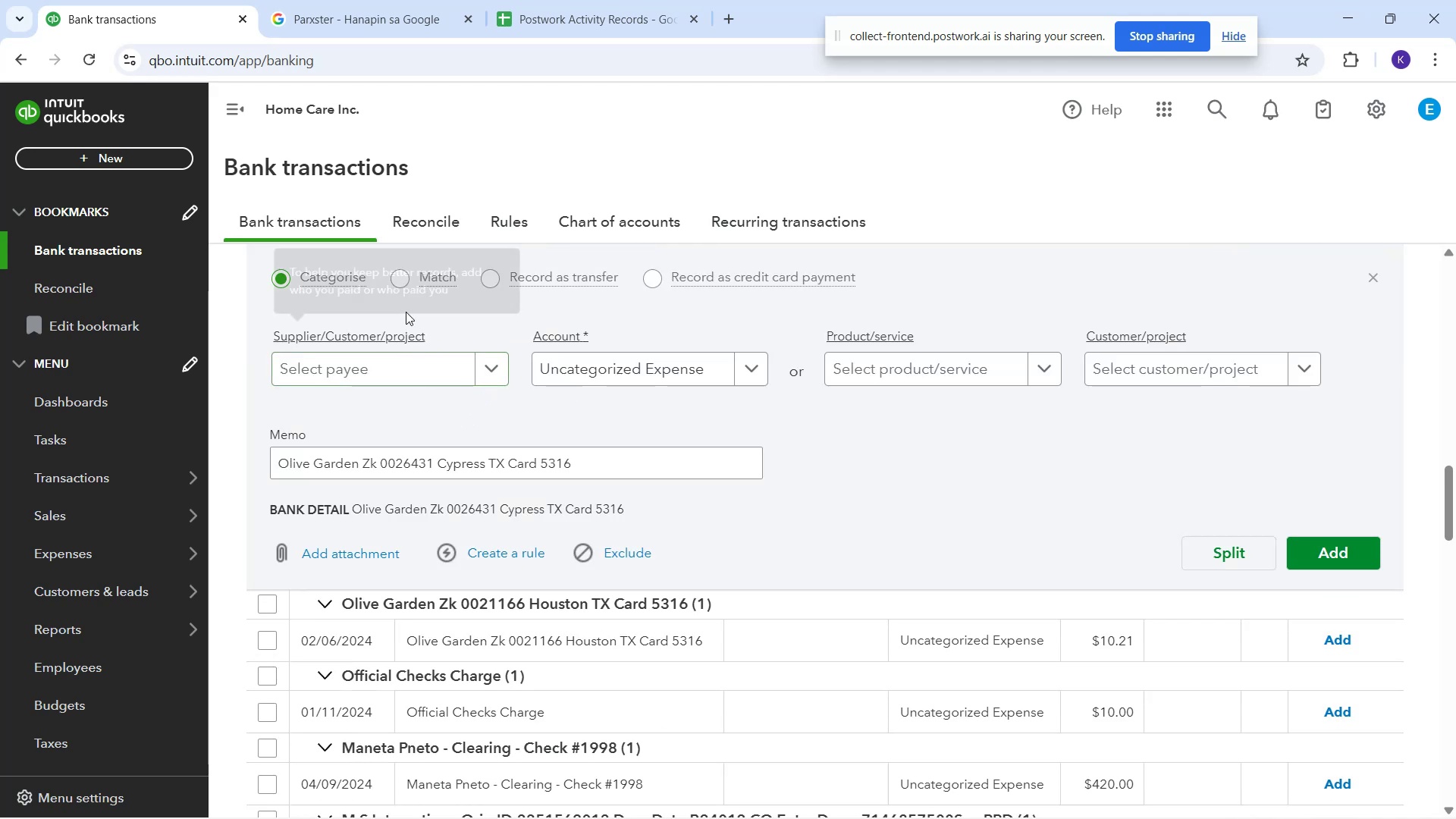 
scroll: coordinate [400, 219], scroll_direction: up, amount: 2.0
 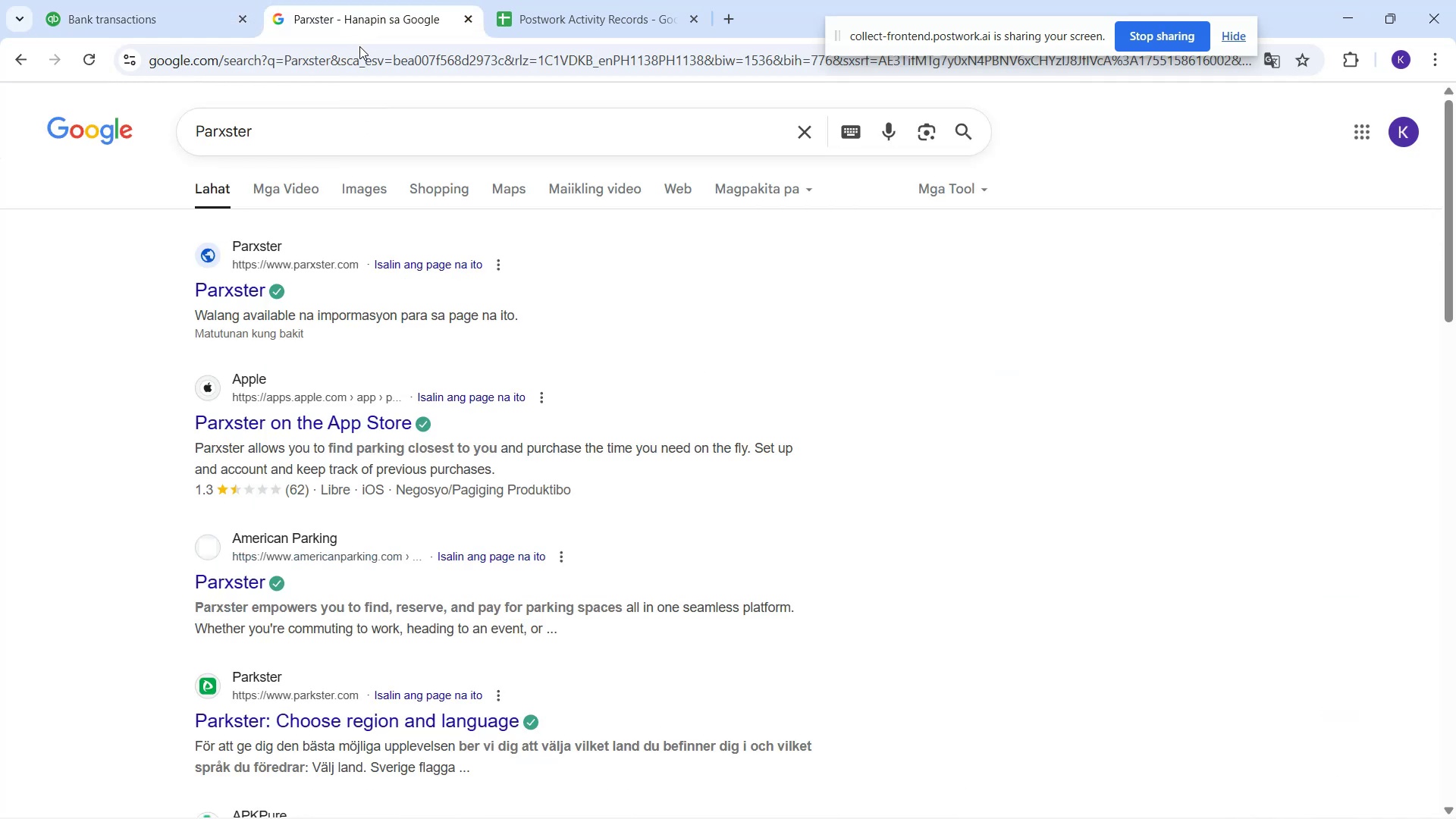 
left_click_drag(start_coordinate=[394, 121], to_coordinate=[152, 101])
 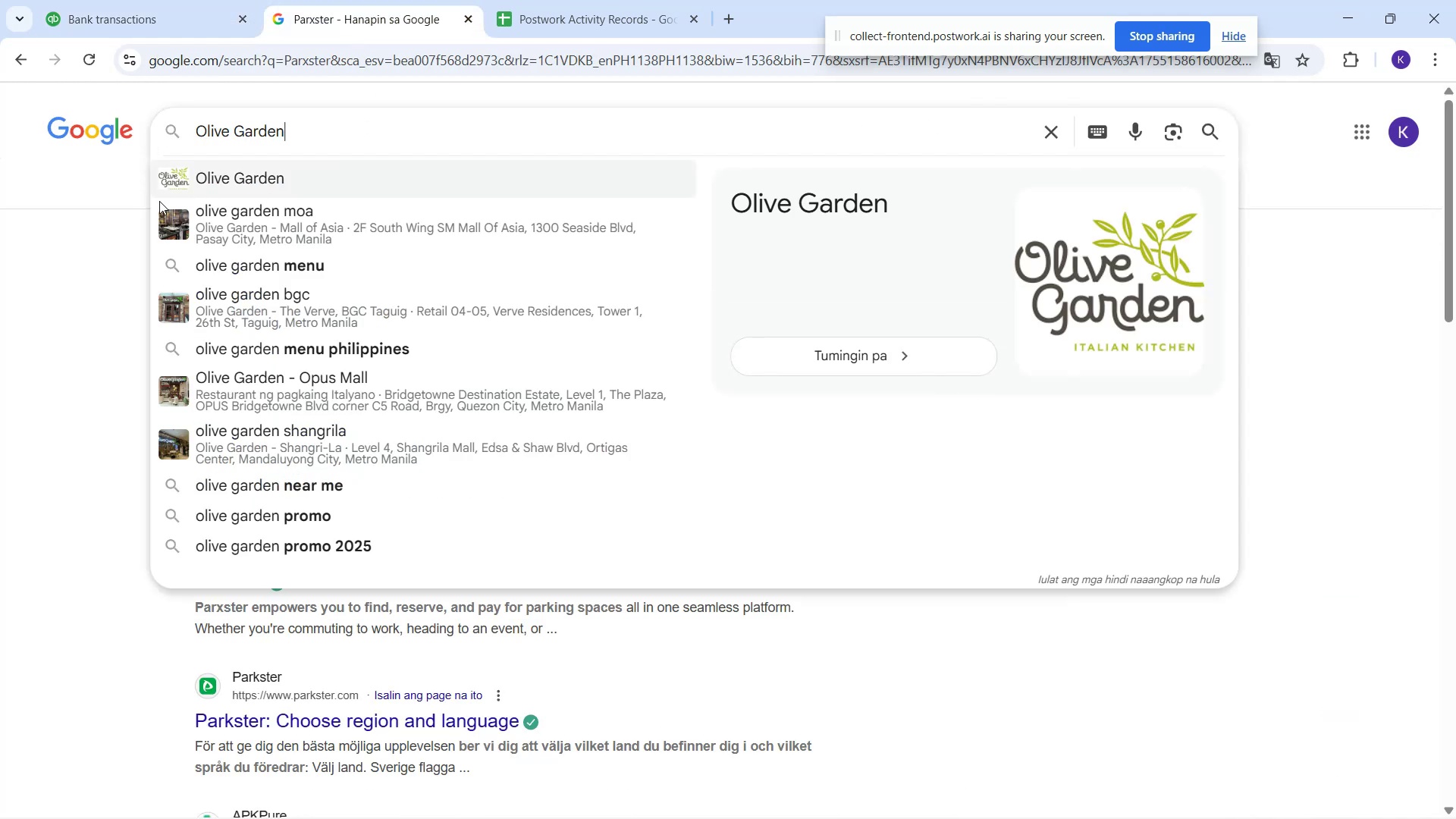 
key(Control+ControlLeft)
 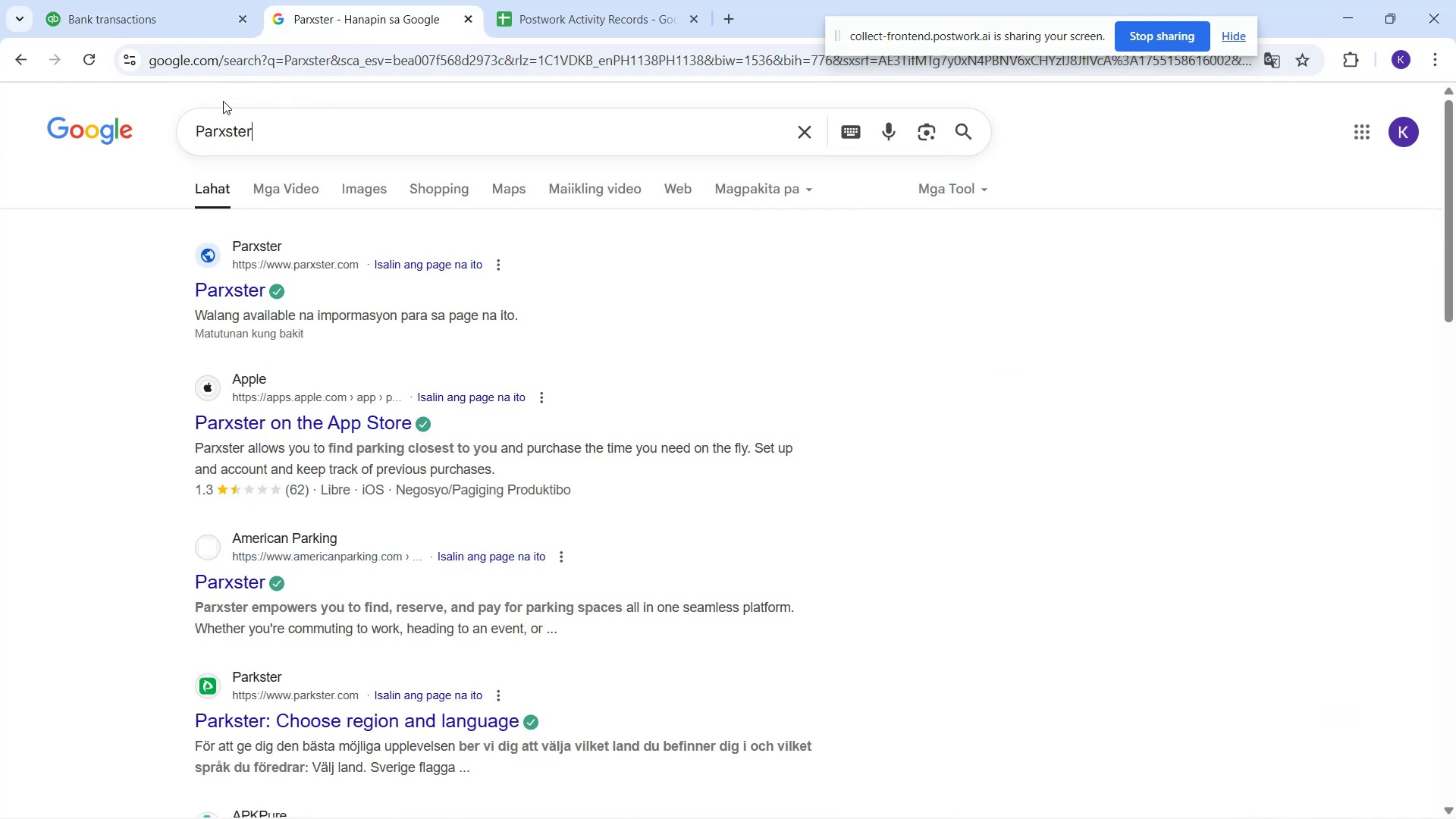 
key(Control+V)
 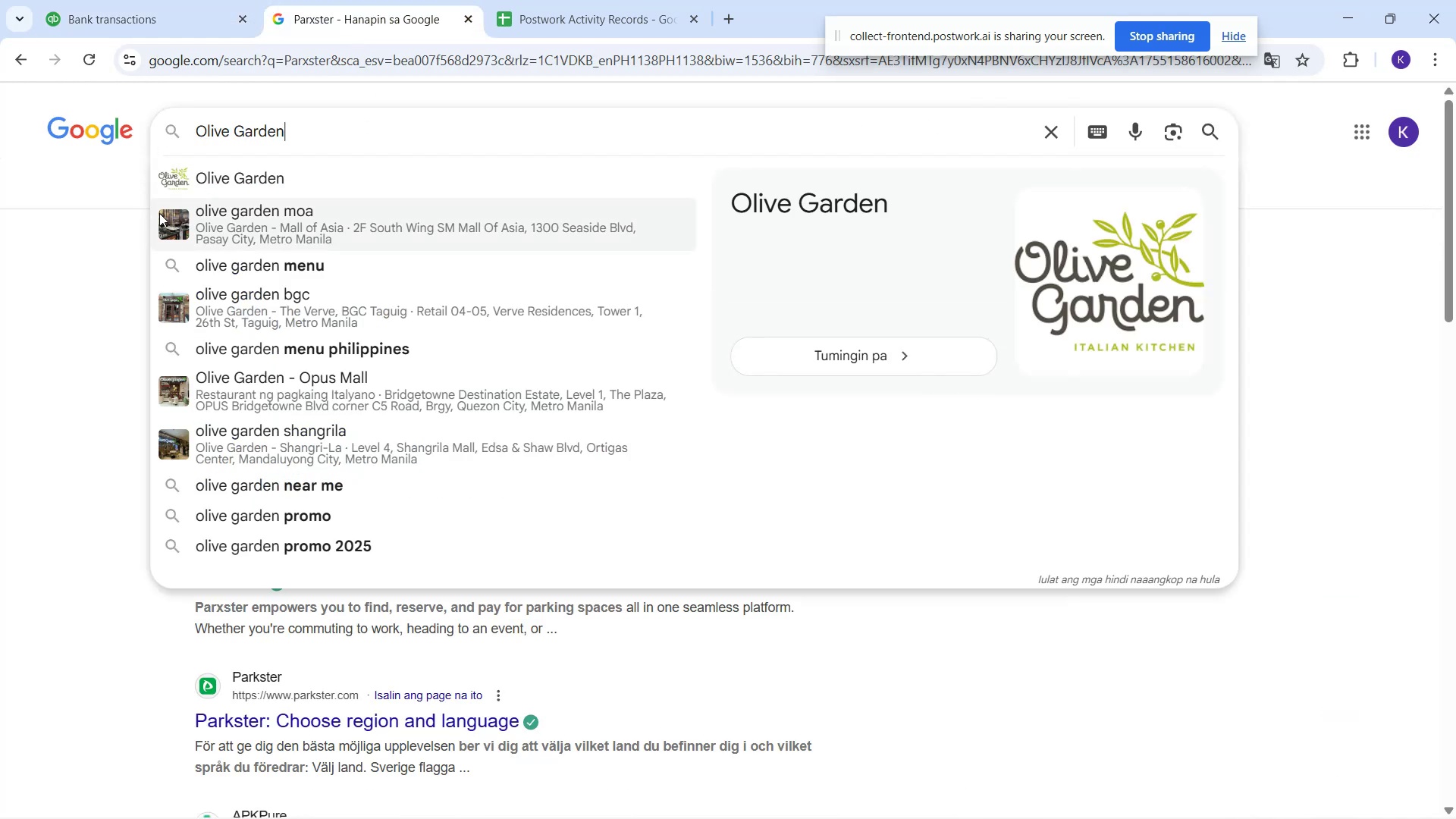 
key(Enter)
 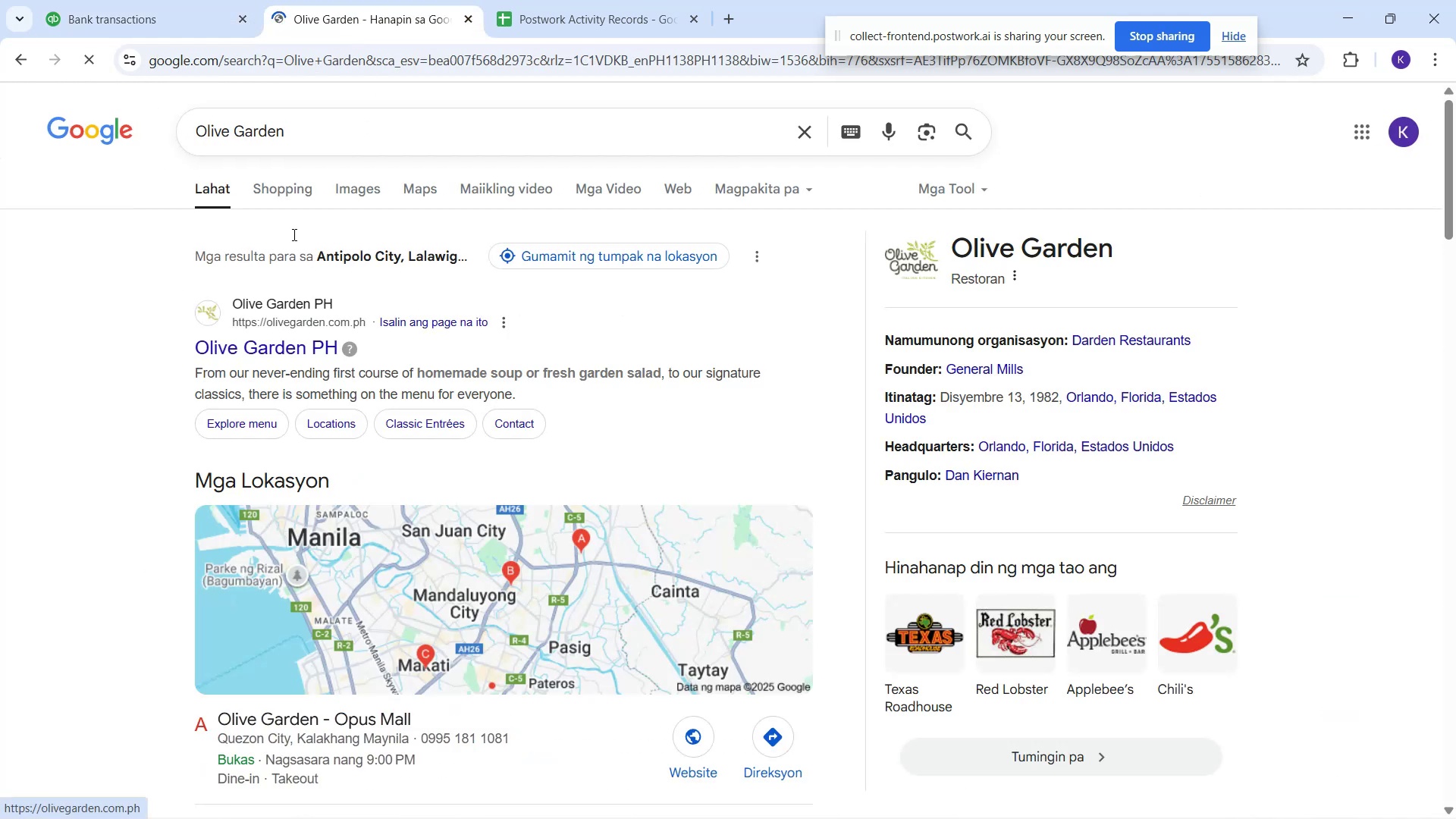 
left_click([152, 0])
 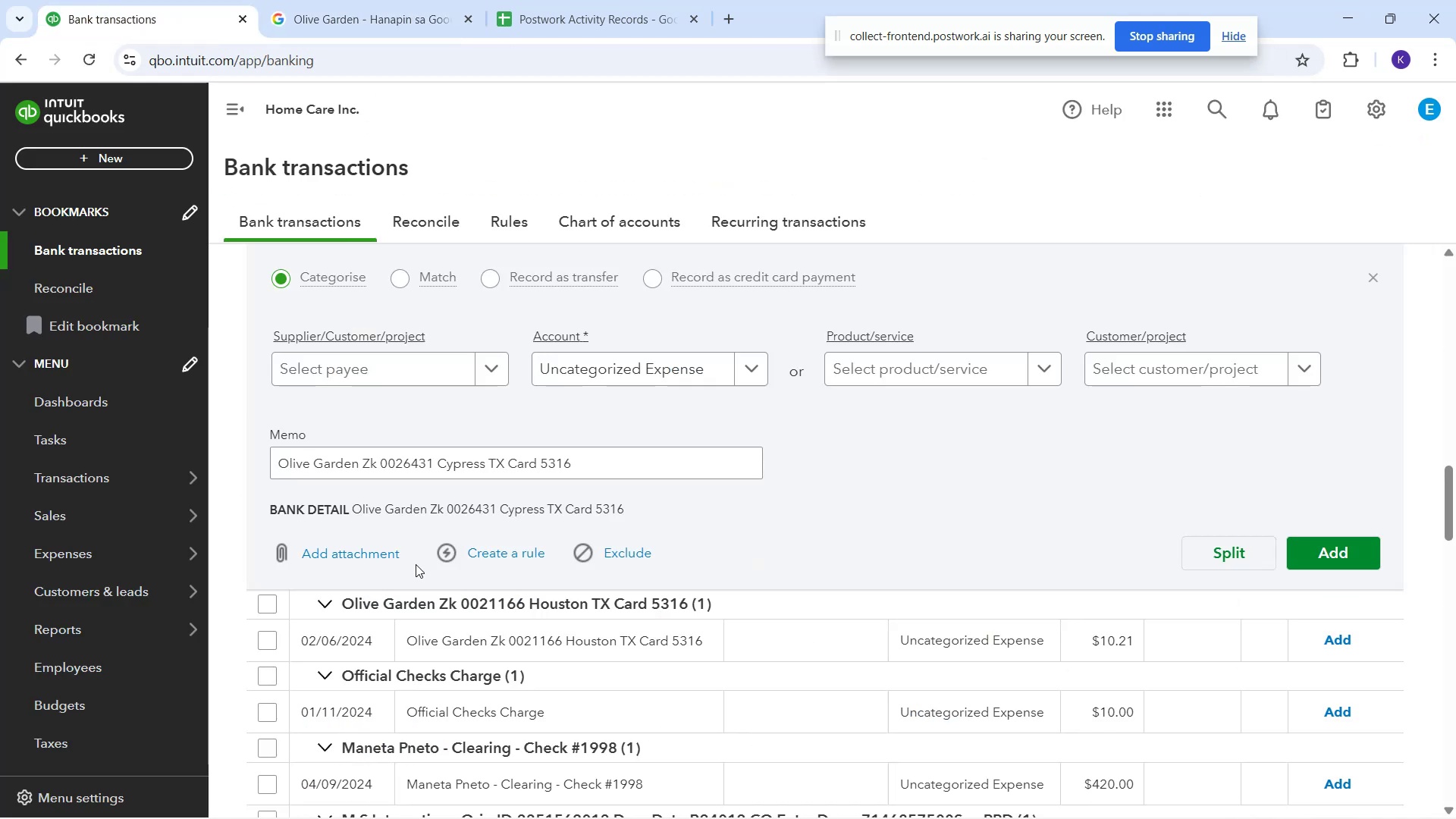 
scroll: coordinate [582, 635], scroll_direction: down, amount: 3.0
 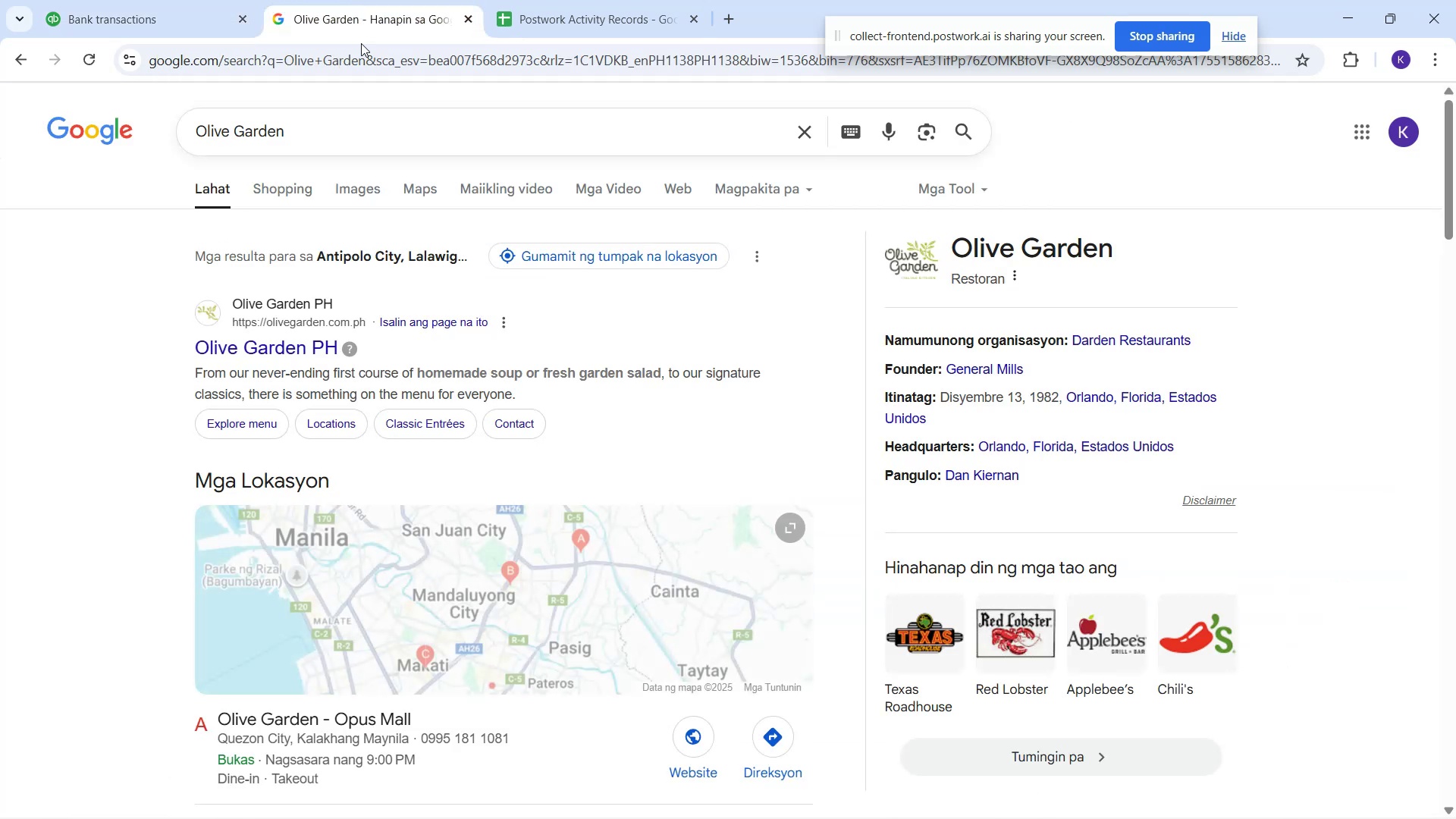 
left_click([354, 124])
 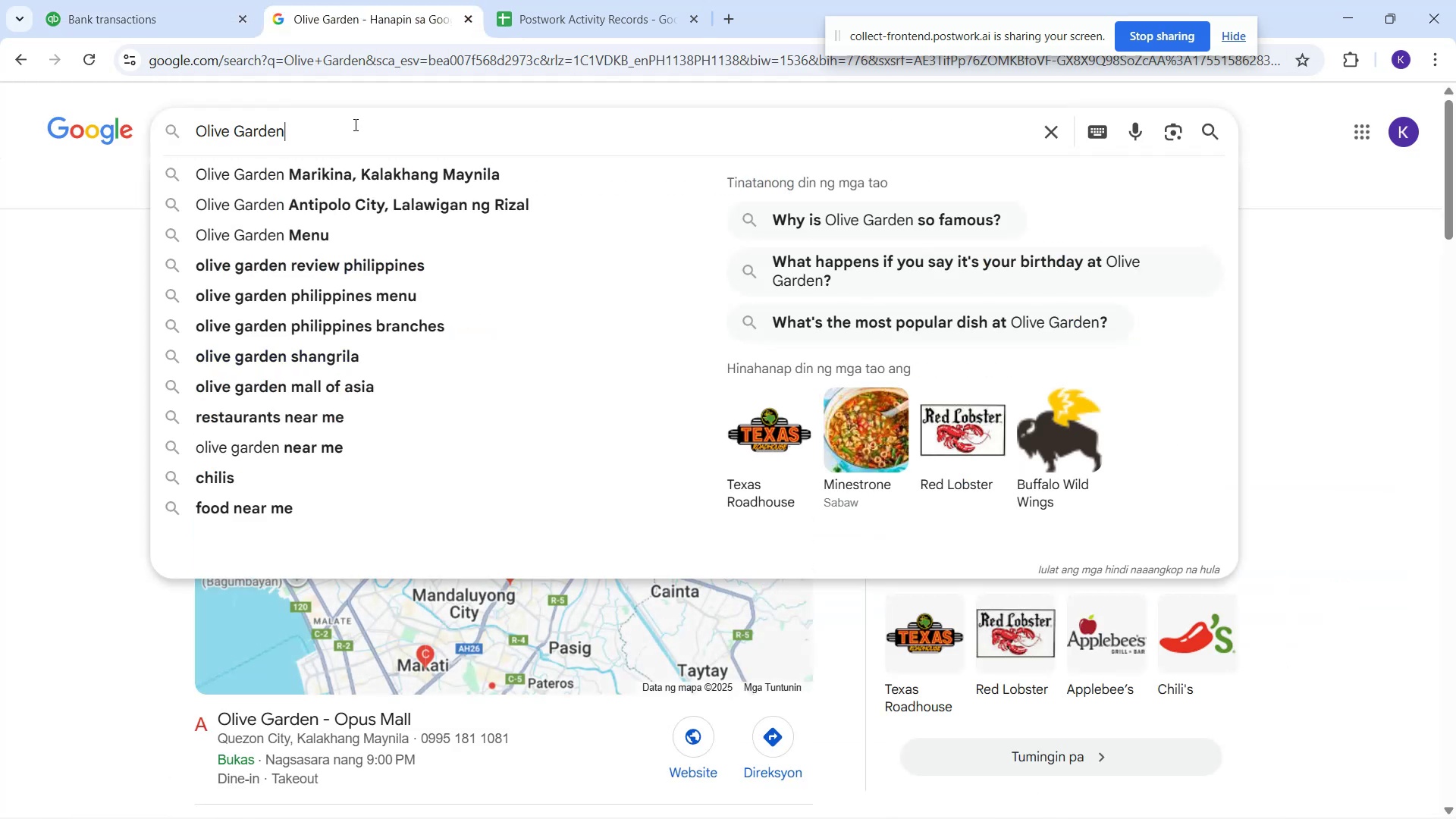 
type( zk)
 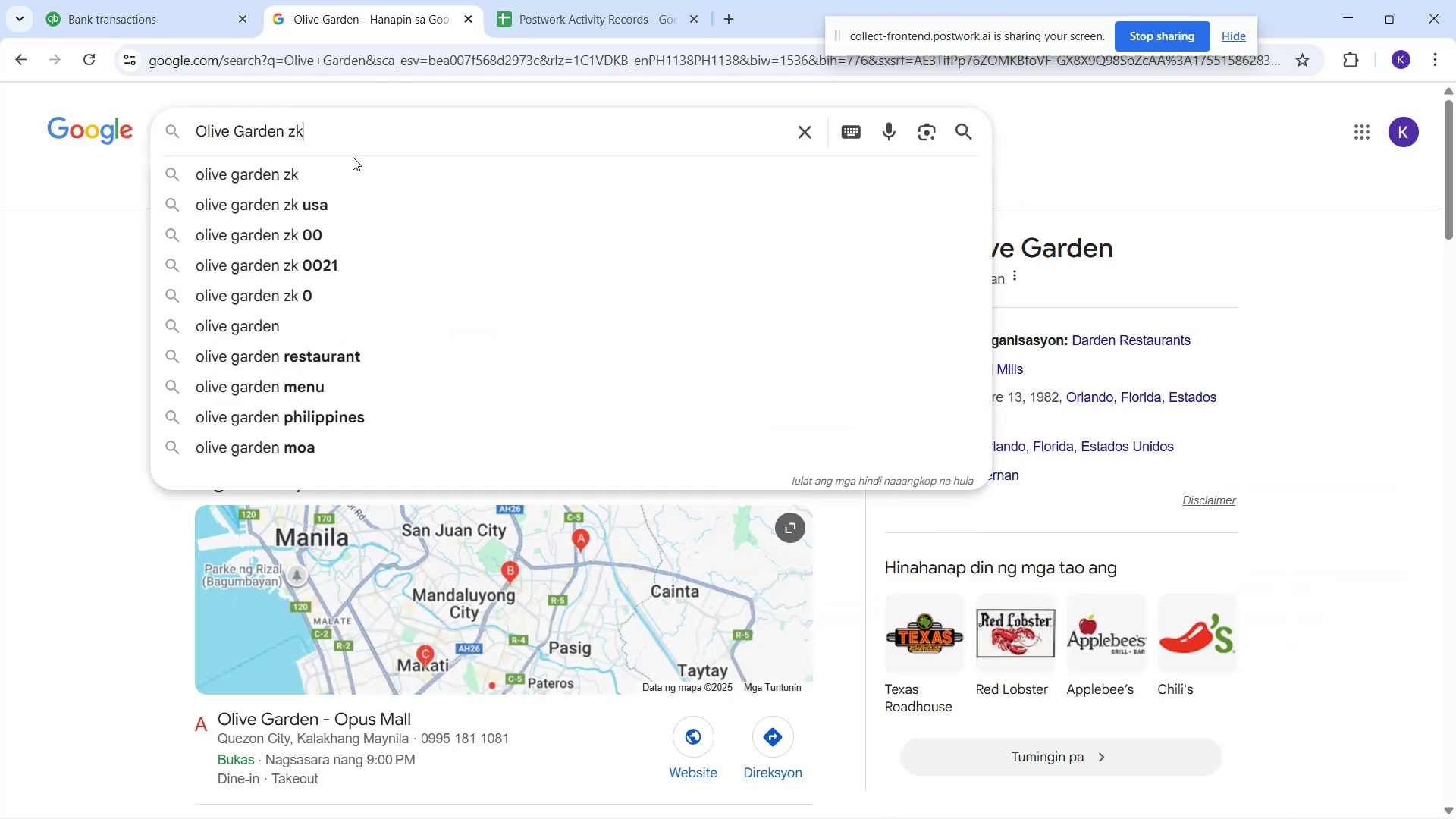 
key(Enter)
 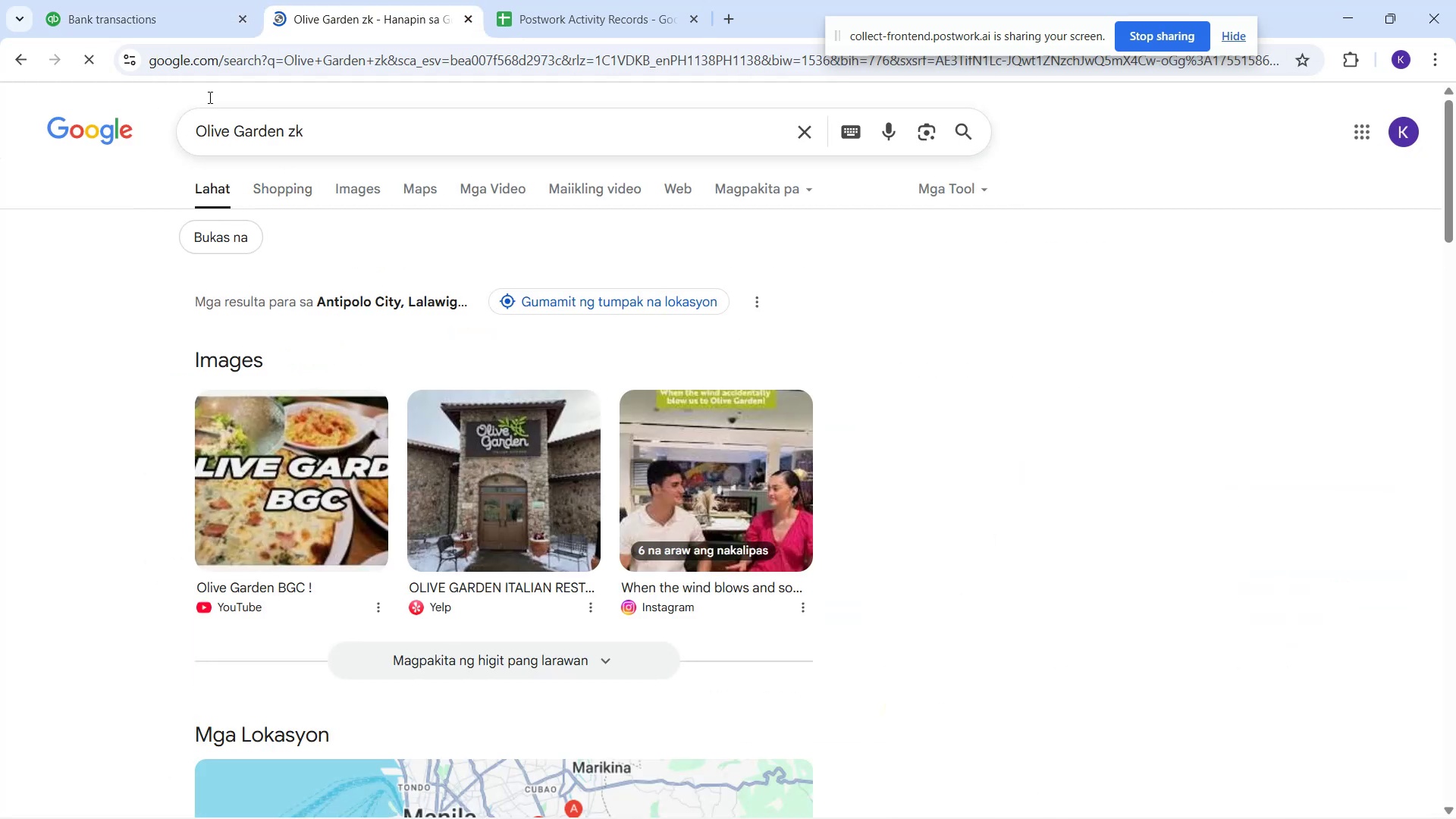 
left_click([168, 24])
 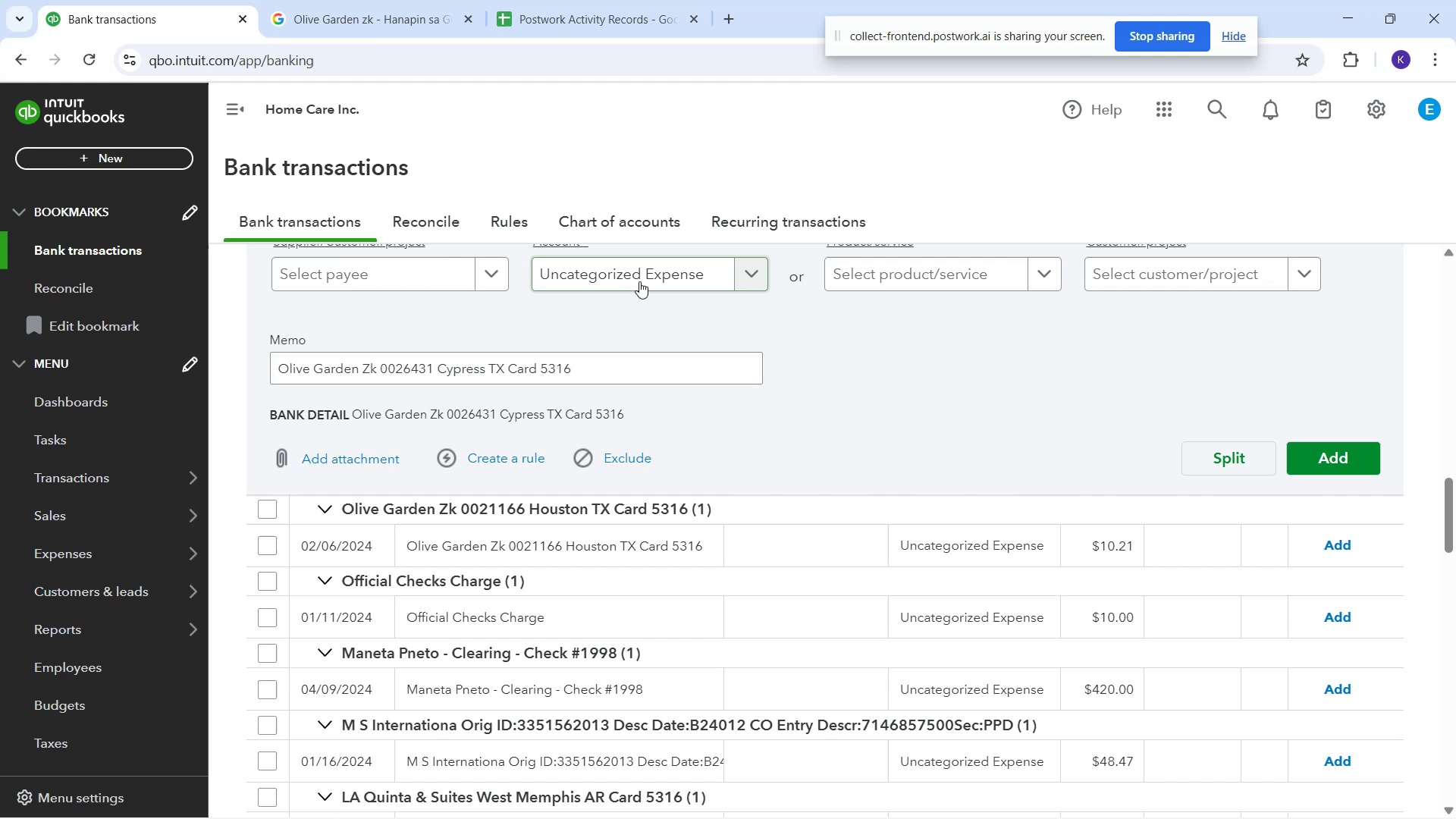 
type(ma)
key(Backspace)
type(e)
 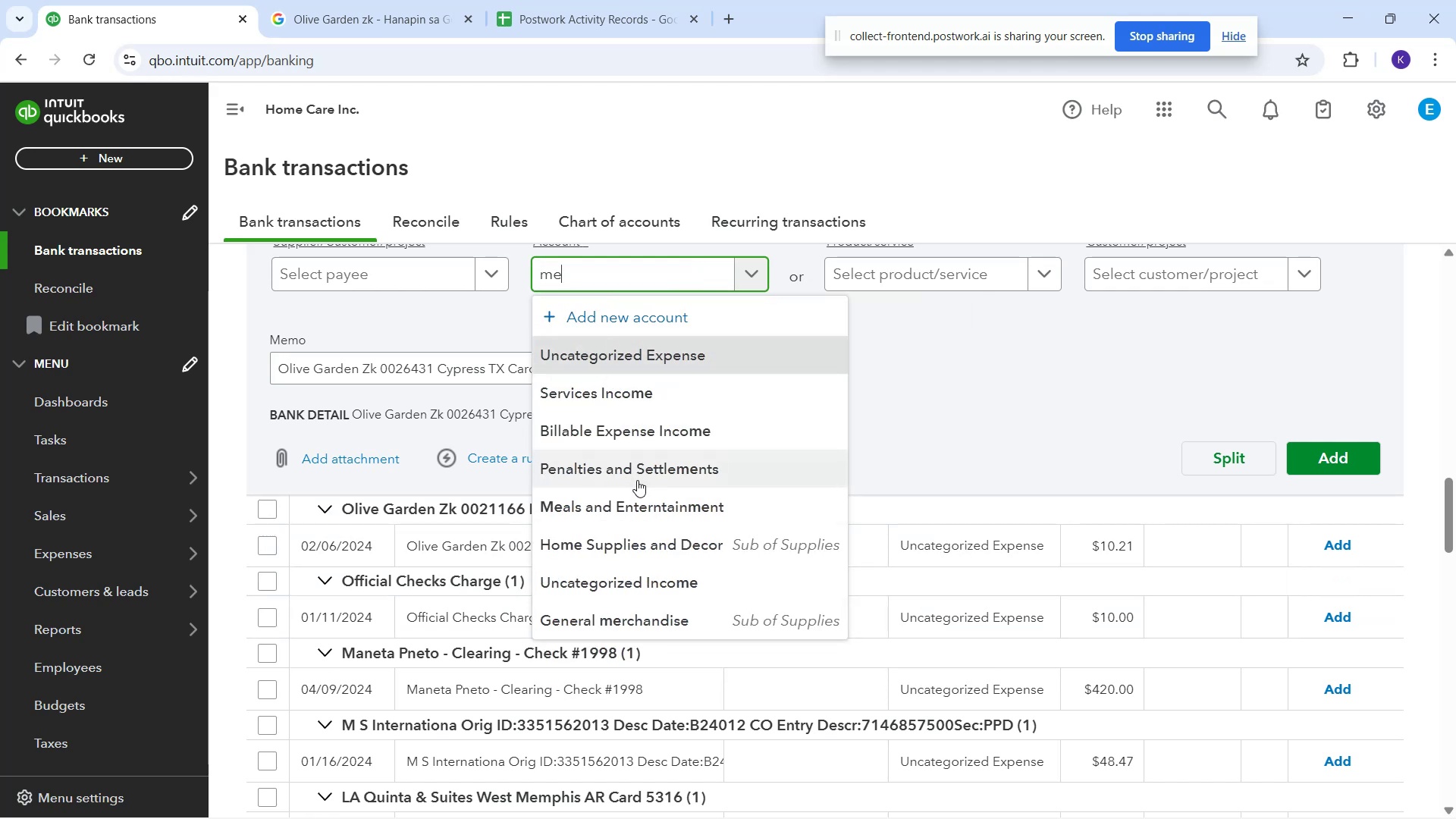 
left_click([630, 505])
 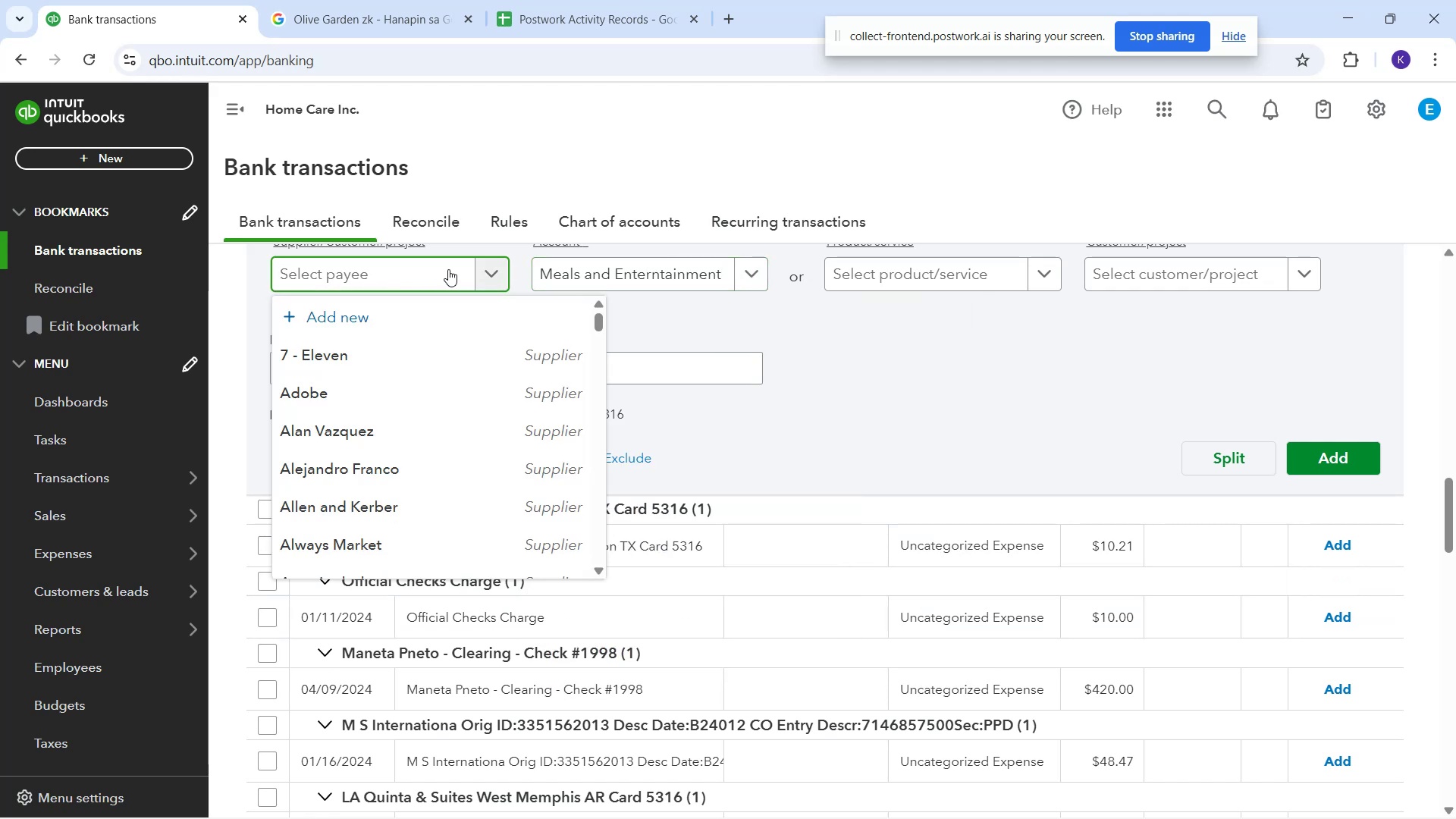 
type(Olive Gra)
key(Backspace)
key(Backspace)
type(arden)
 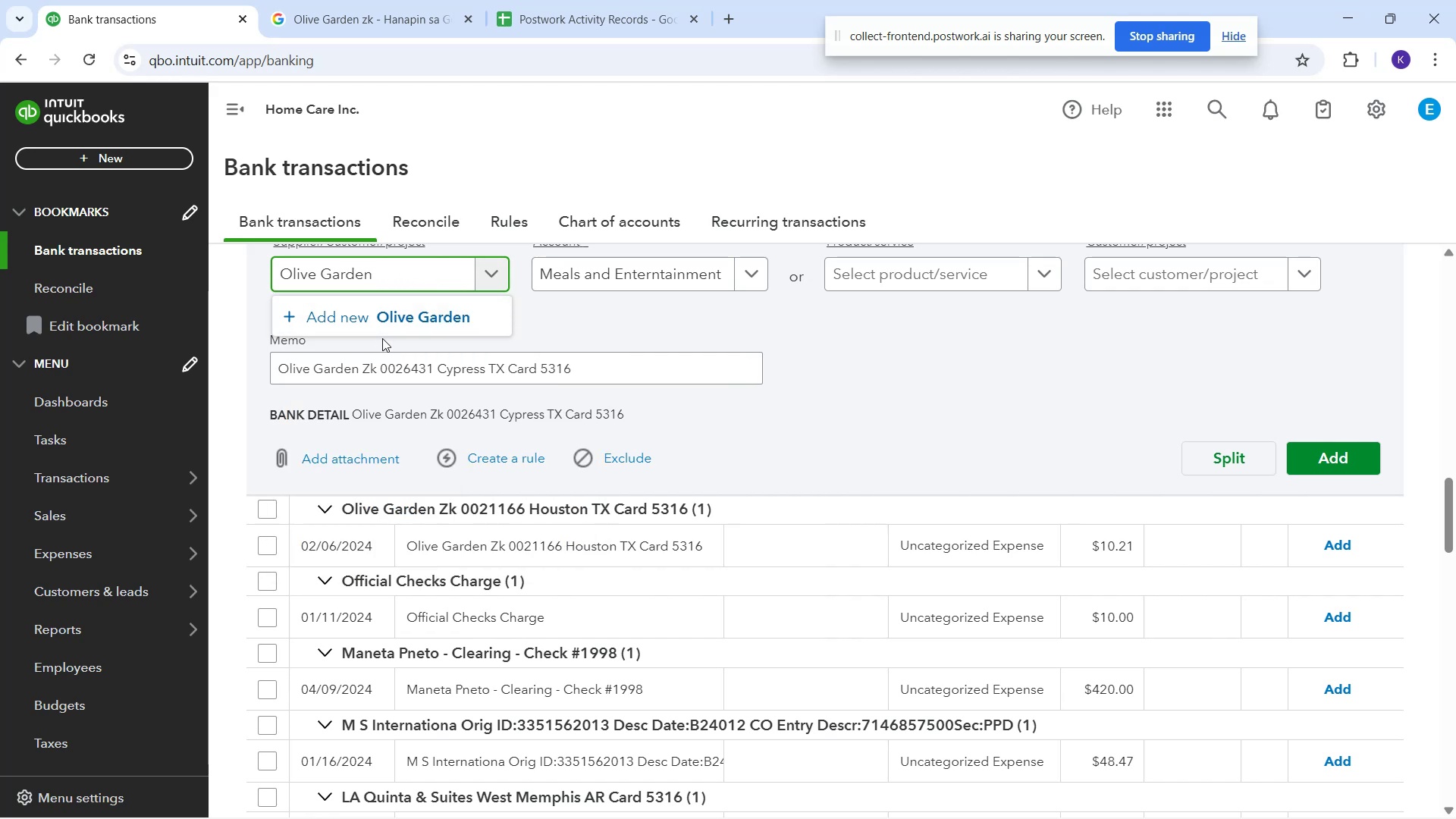 
left_click([382, 338])
 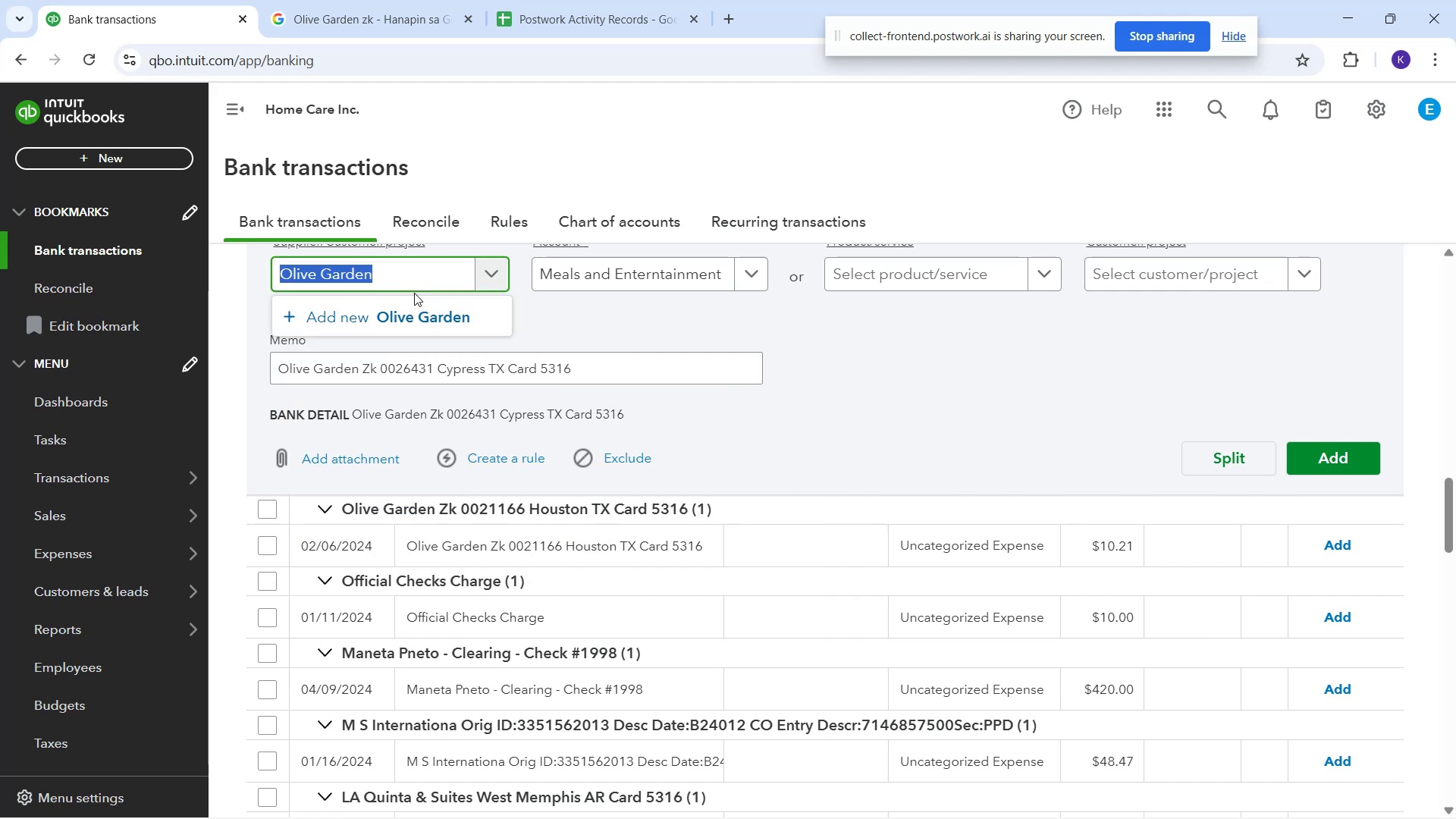 
left_click([417, 312])
 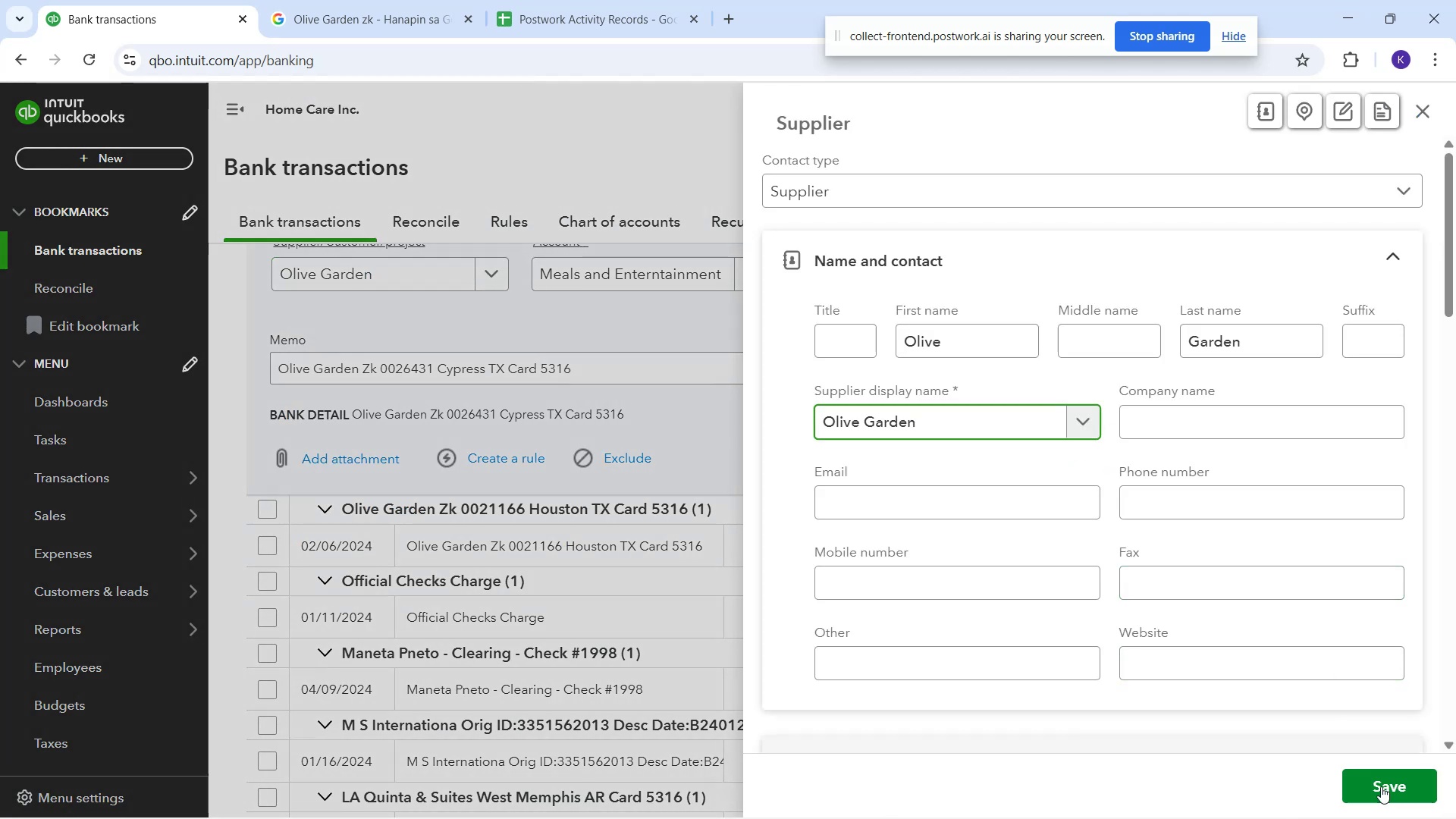 
left_click([1387, 801])
 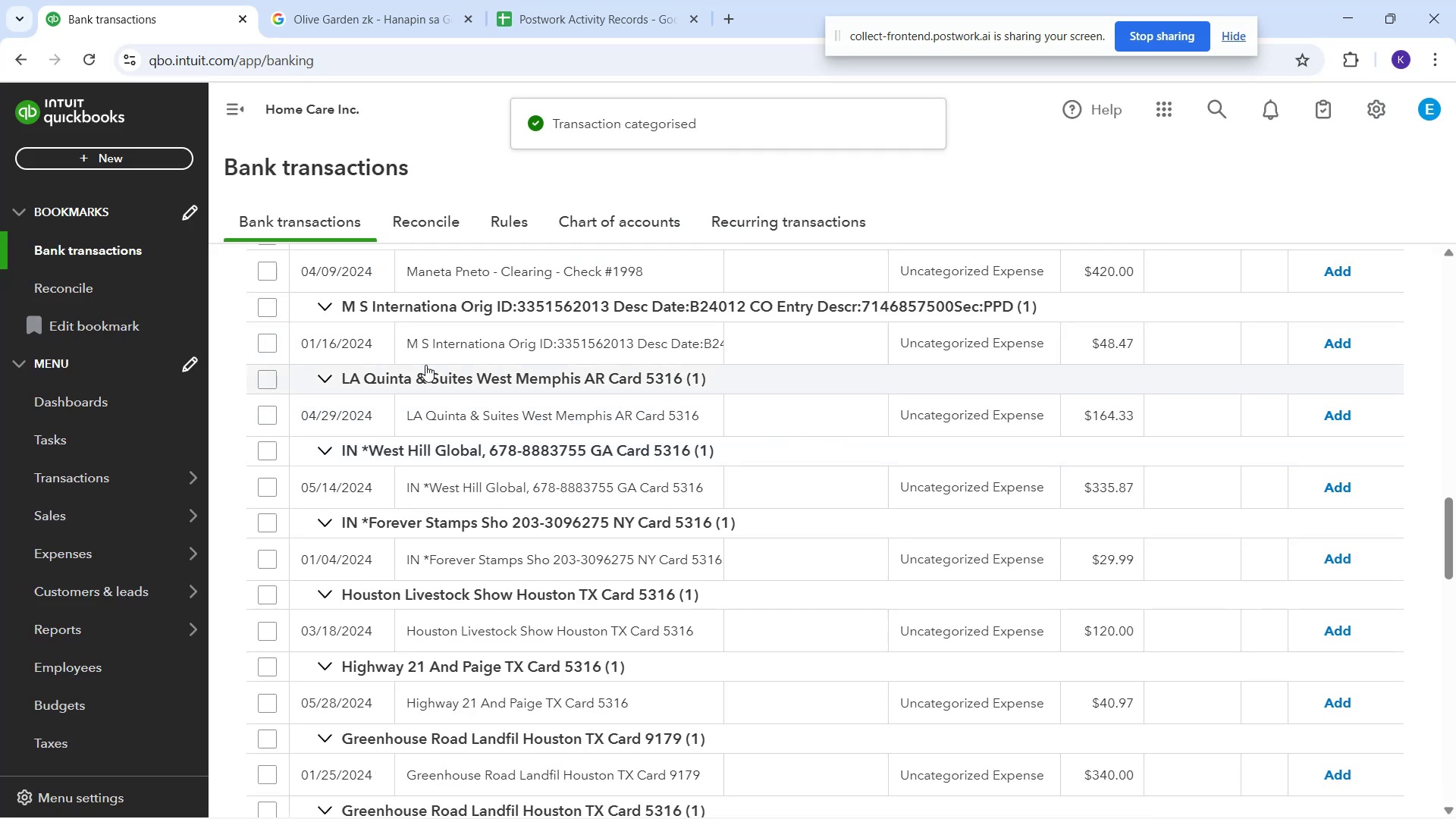 
wait(12.16)
 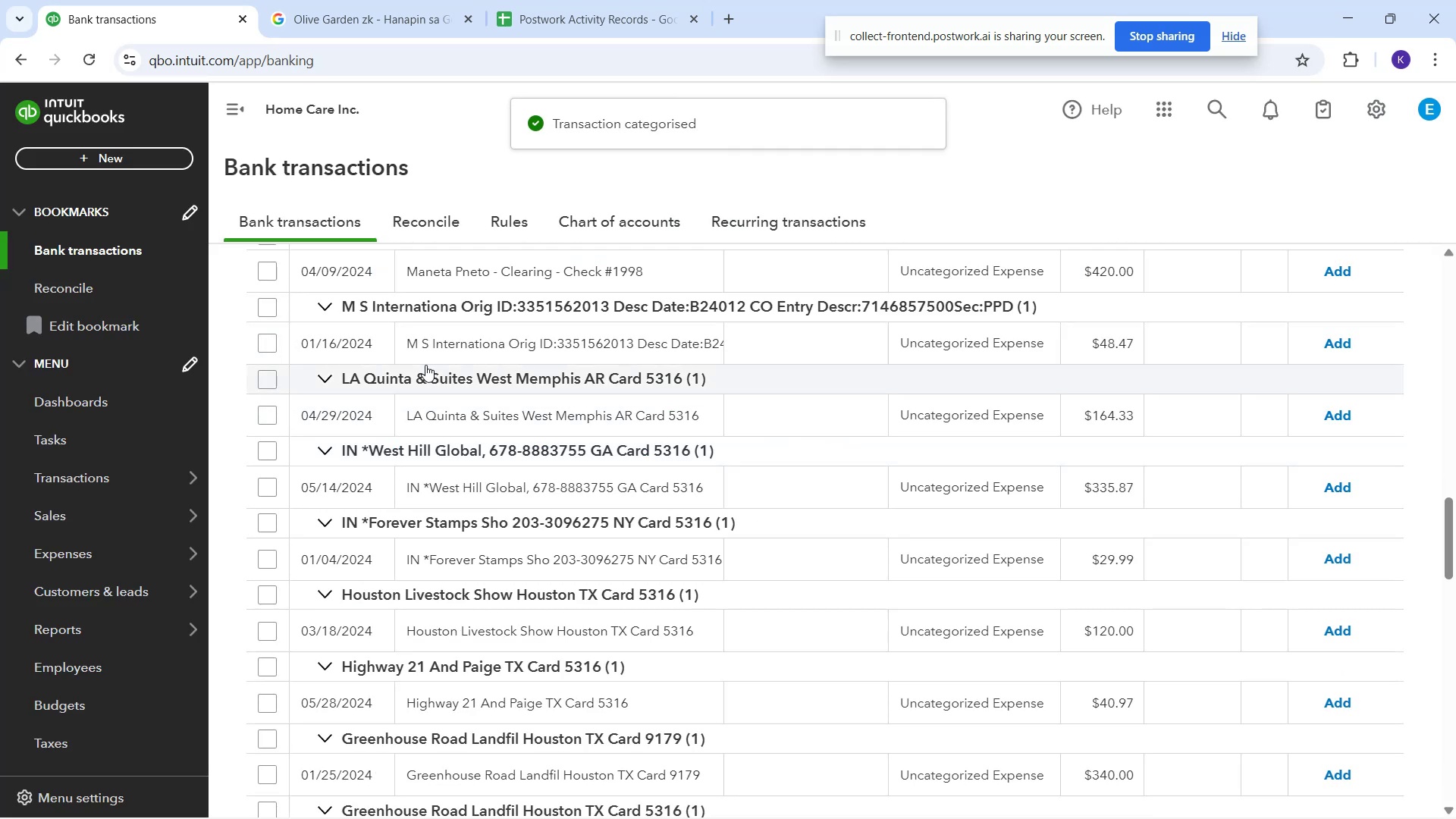 
scroll: coordinate [729, 555], scroll_direction: down, amount: 6.0
 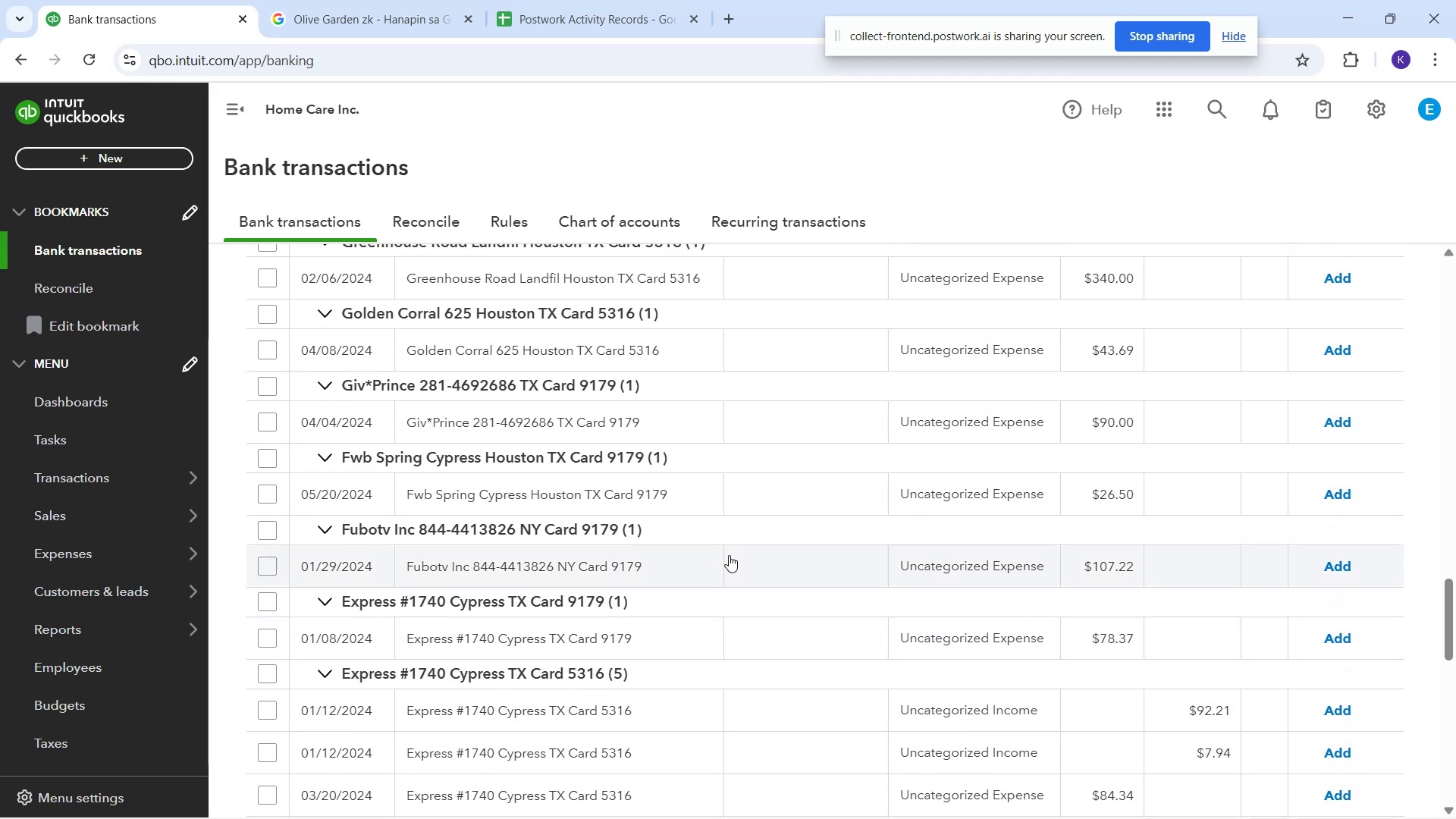 
scroll: coordinate [985, 818], scroll_direction: down, amount: 11.0
 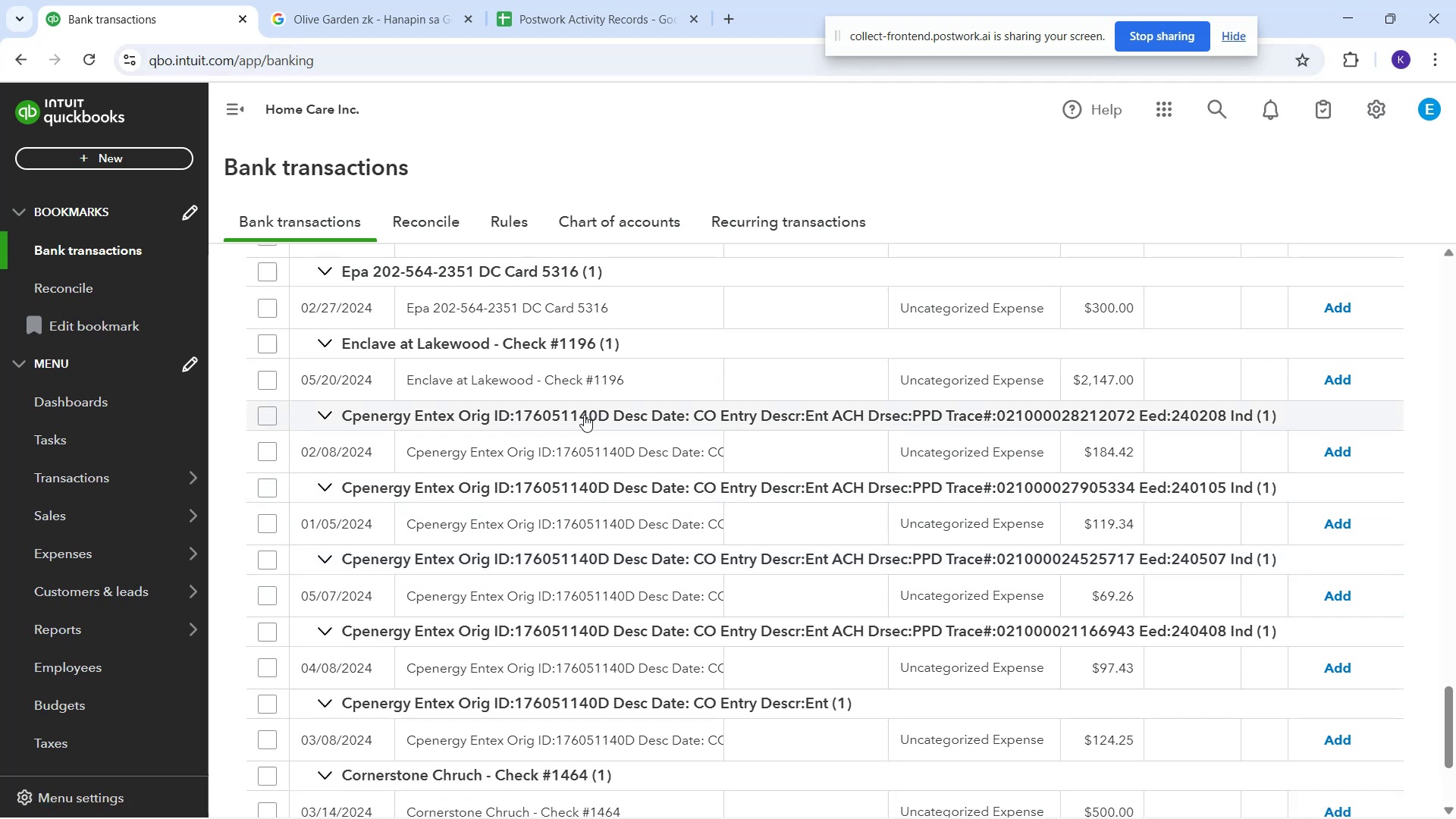 
wait(12.56)
 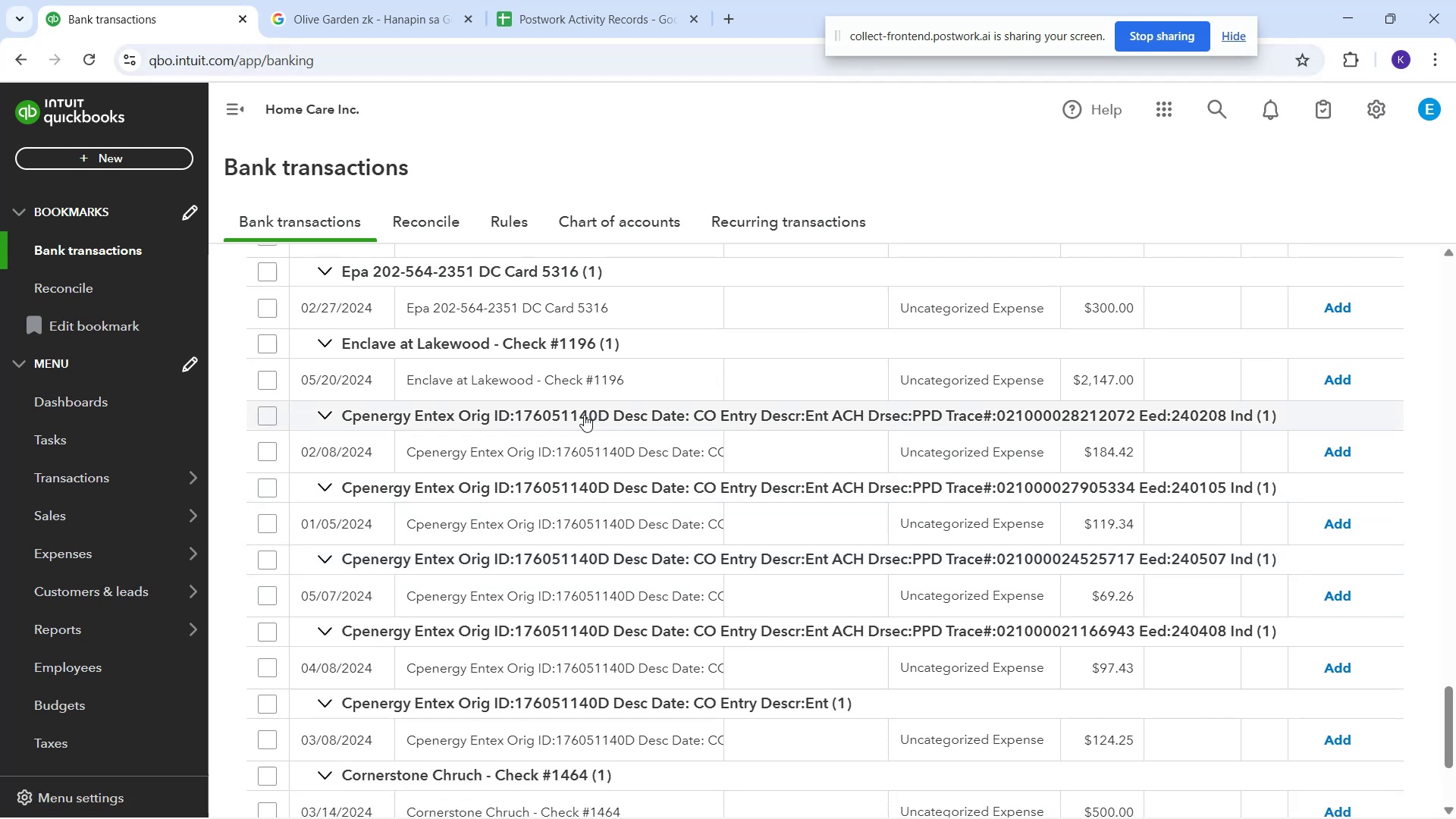 
left_click_drag(start_coordinate=[408, 459], to_coordinate=[495, 463])
 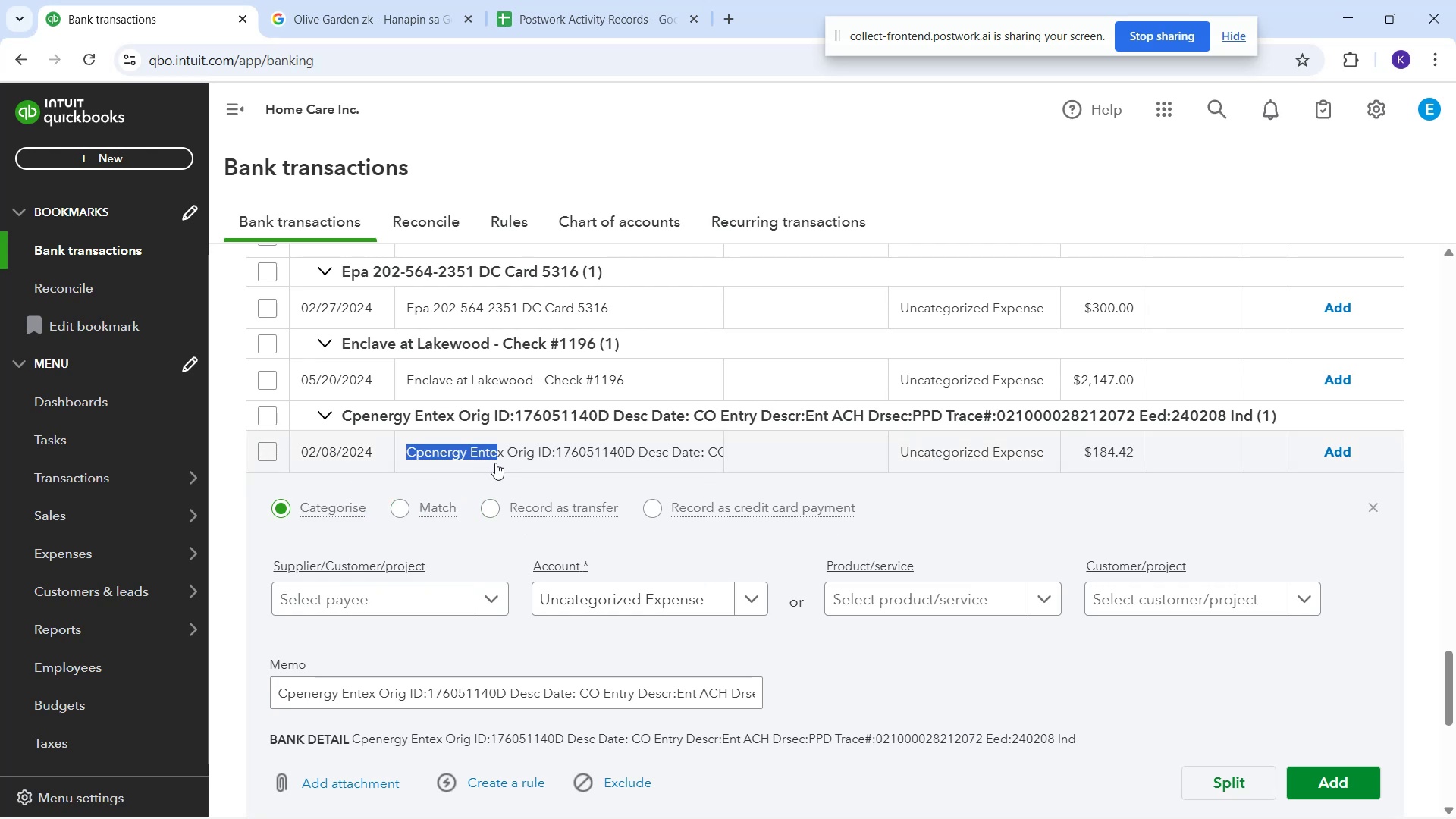 
key(Control+C)
 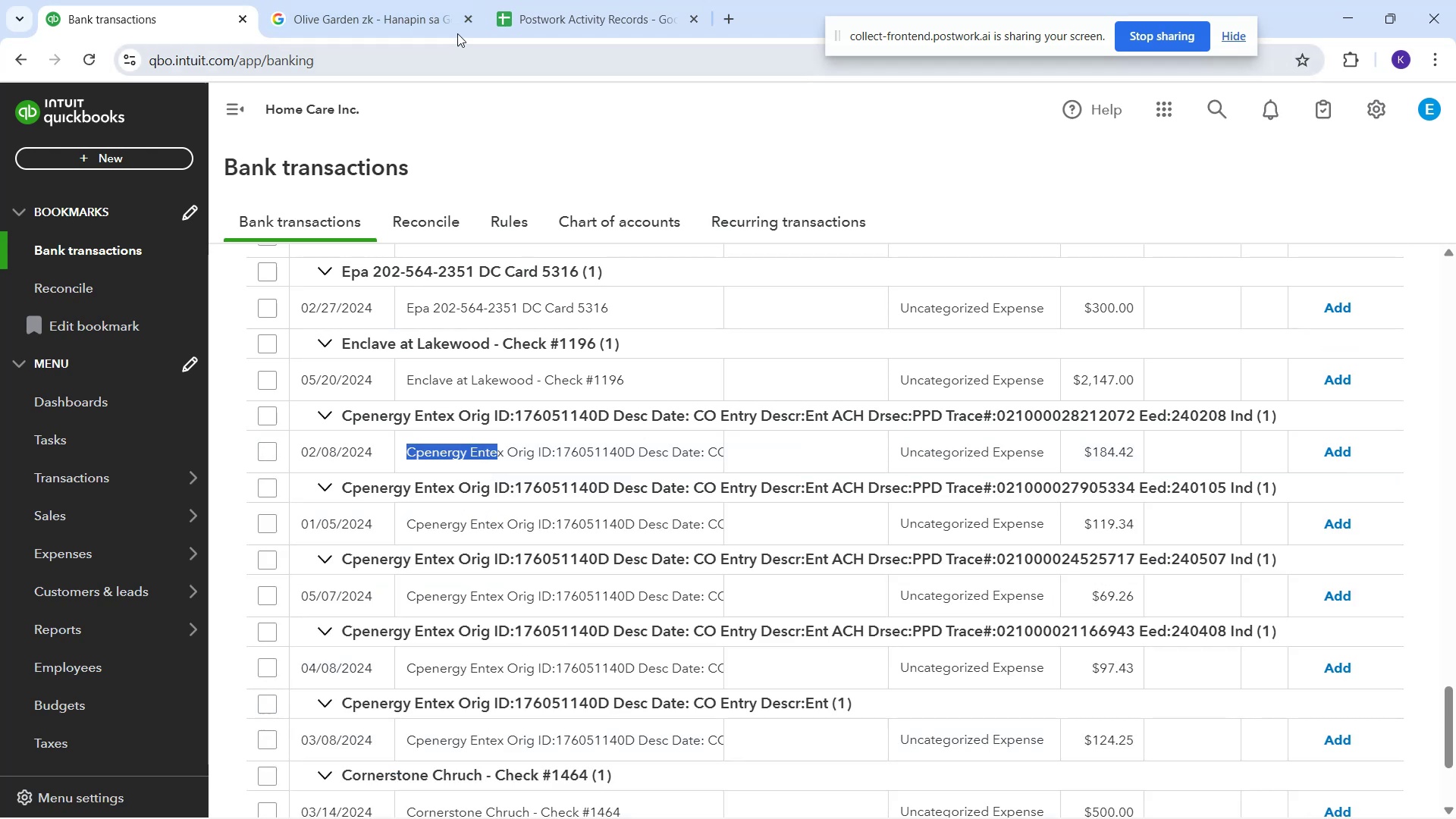 
left_click([449, 24])
 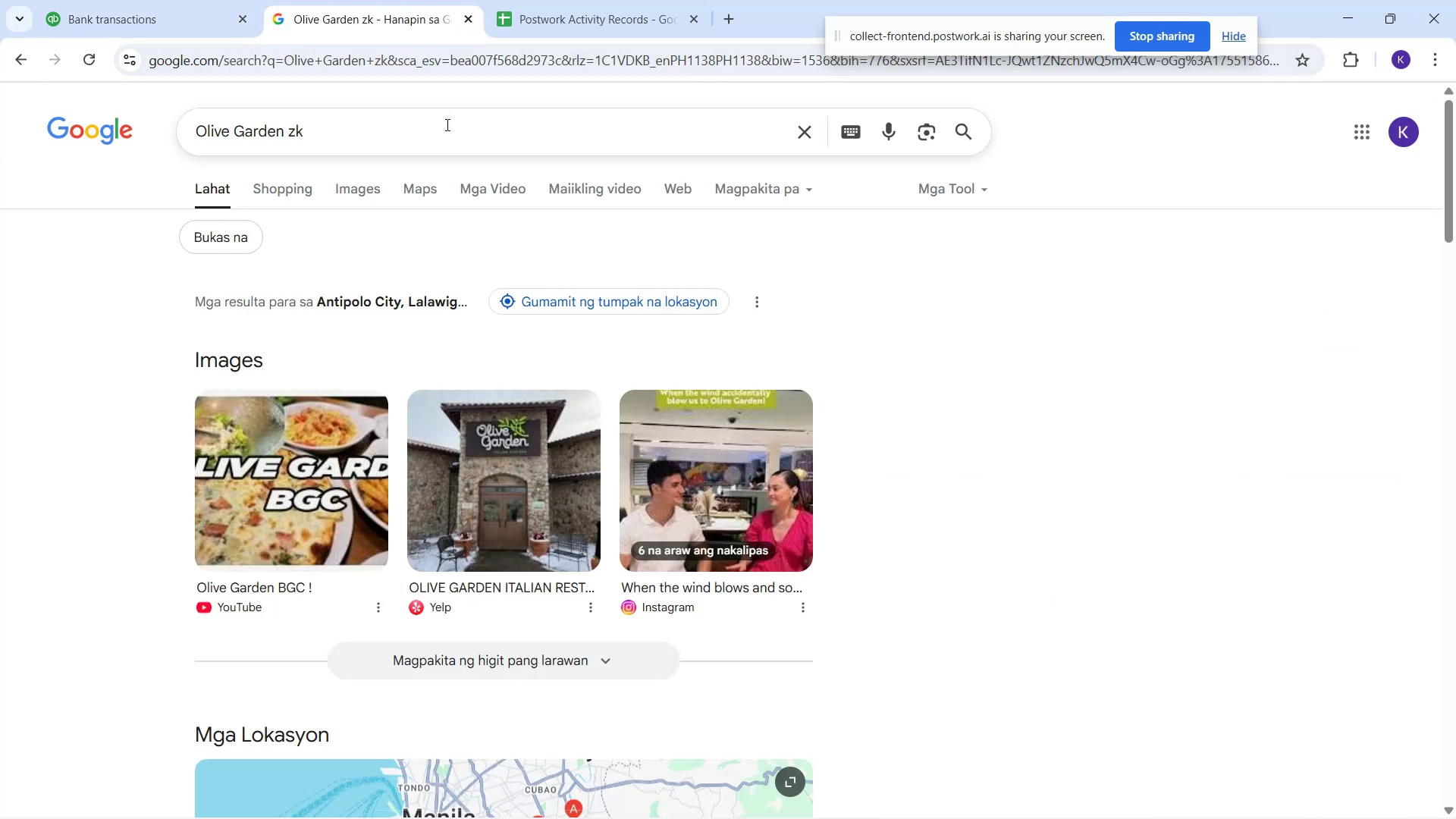 
left_click_drag(start_coordinate=[444, 130], to_coordinate=[68, 74])
 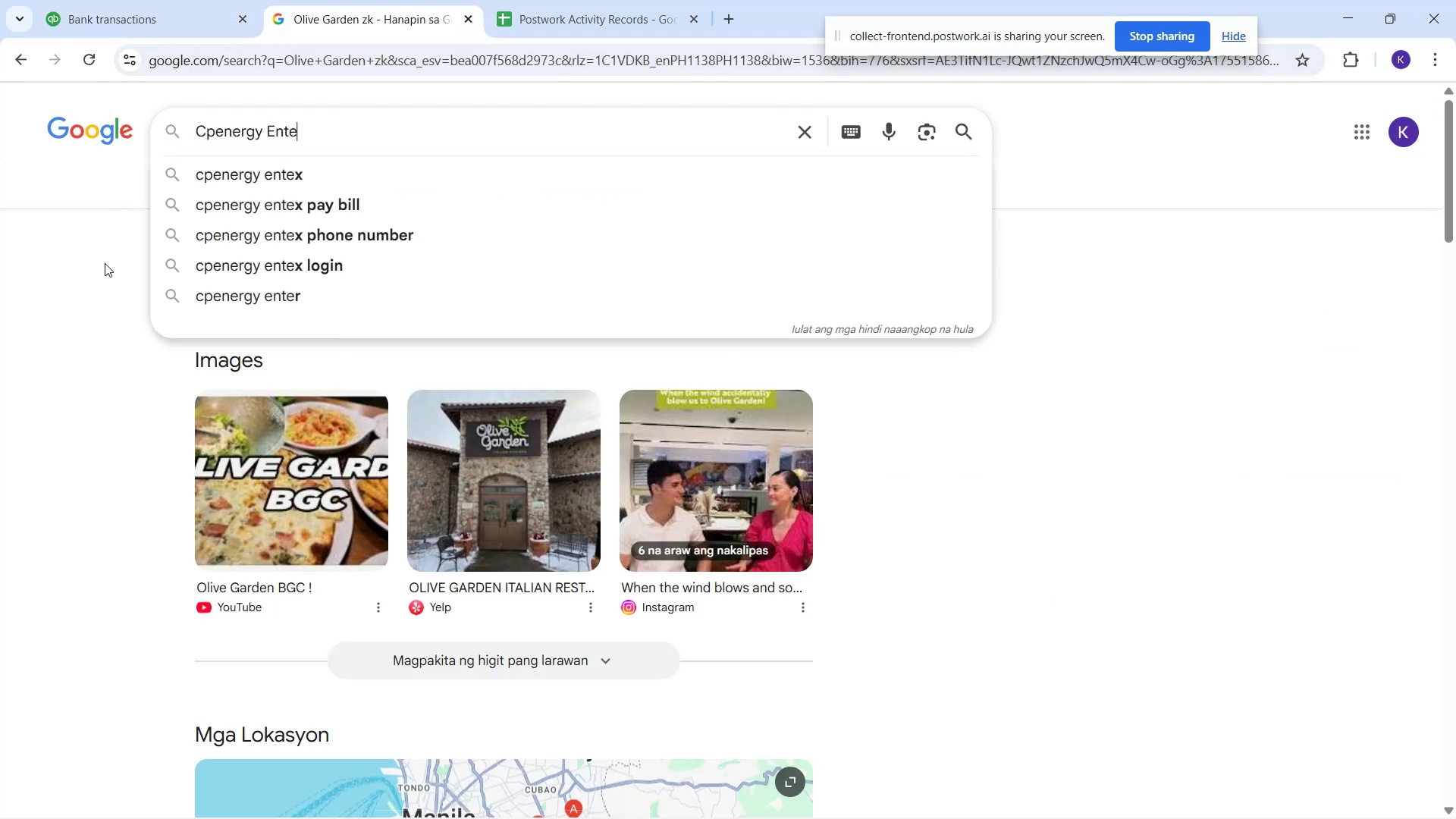 
key(Control+ControlLeft)
 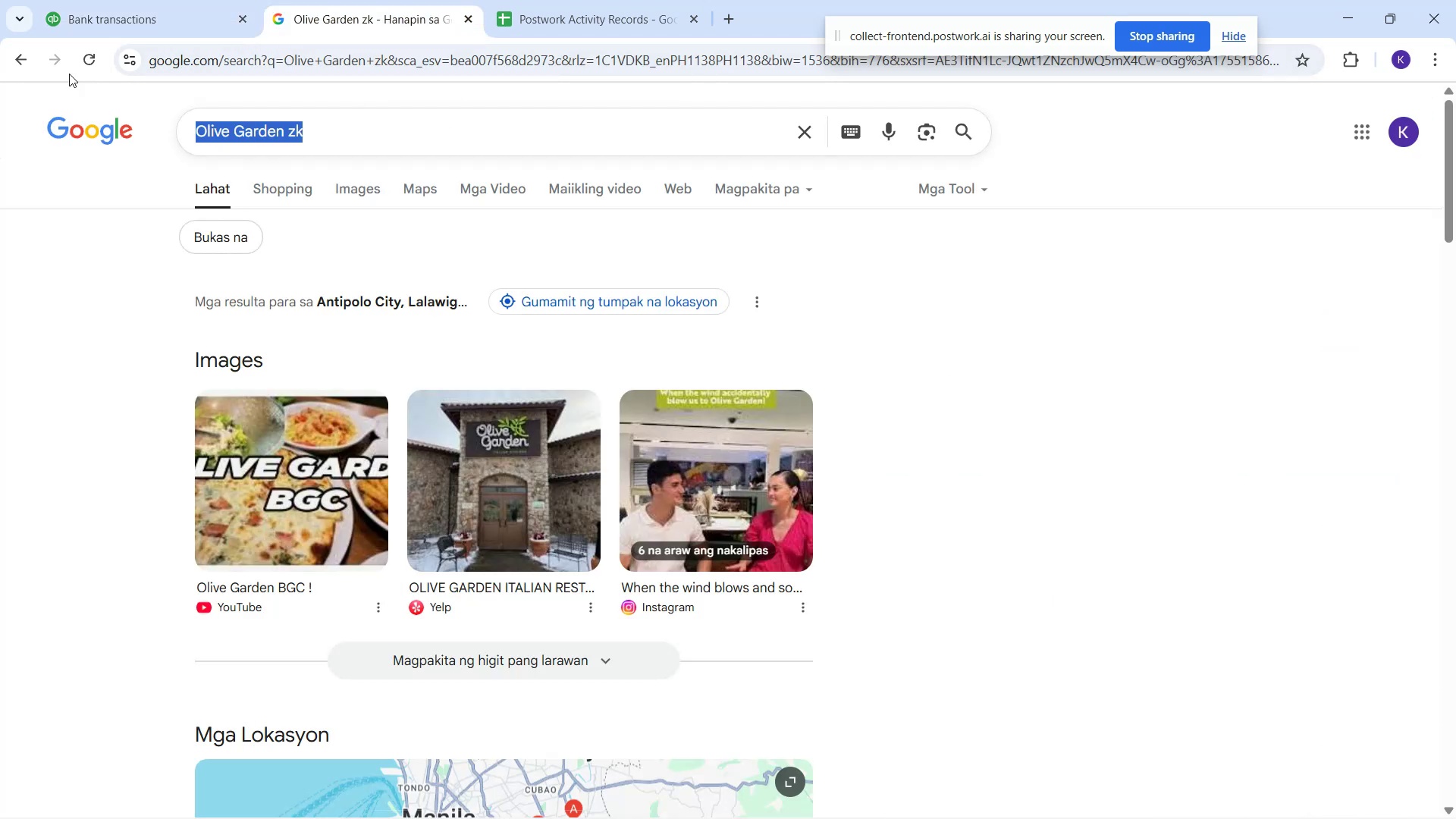 
key(Control+V)
 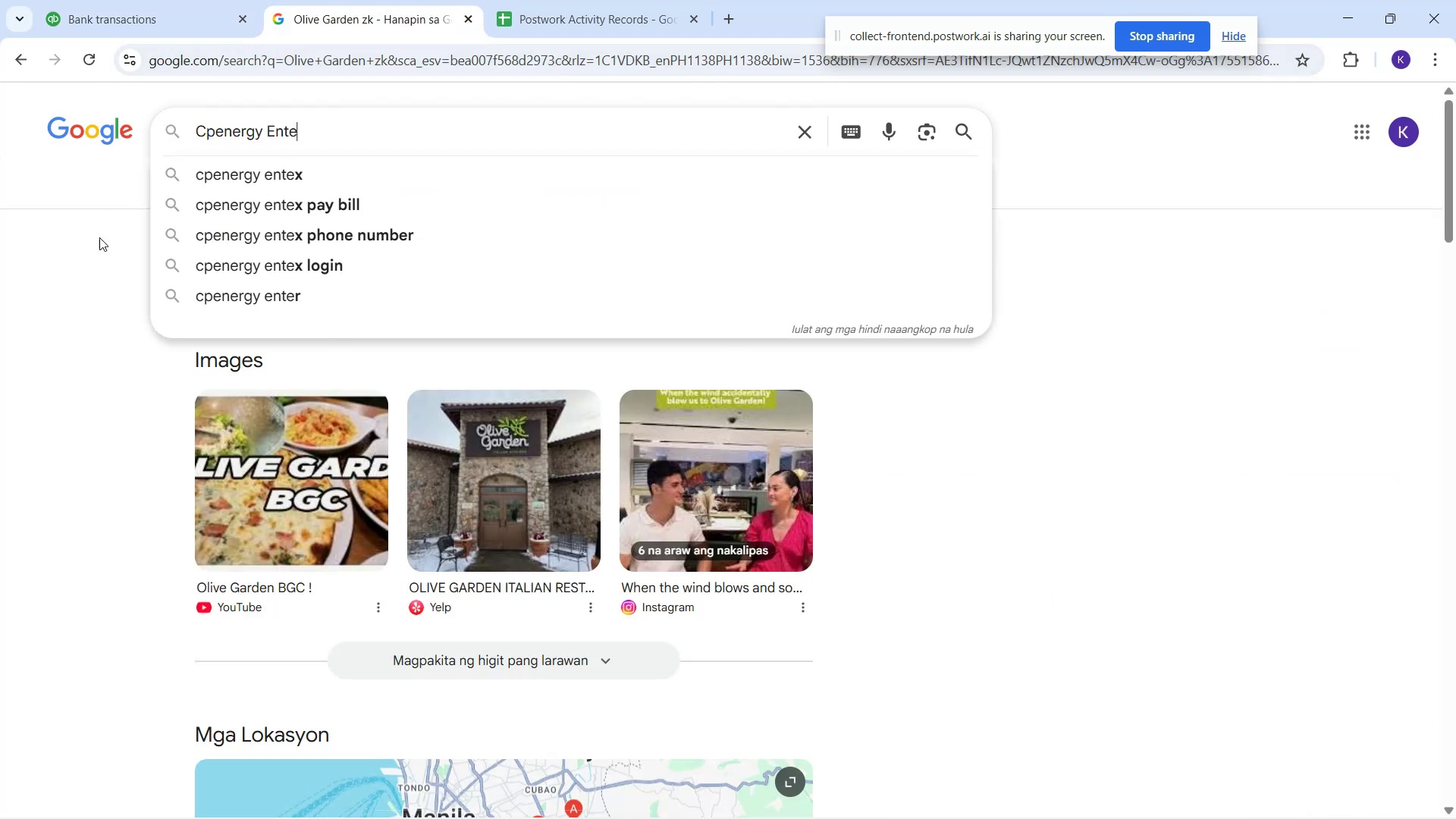 
key(Enter)
 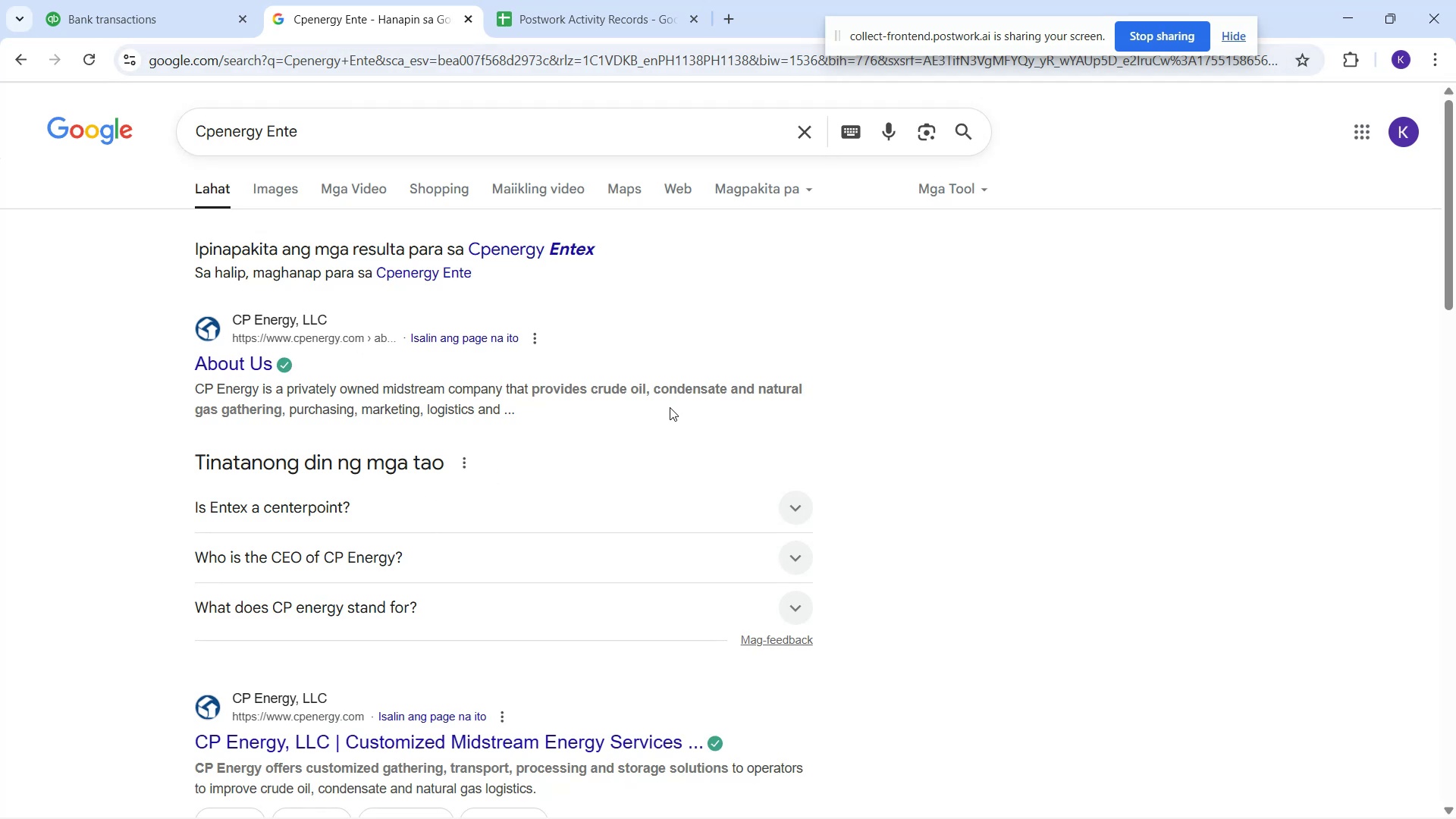 
wait(7.51)
 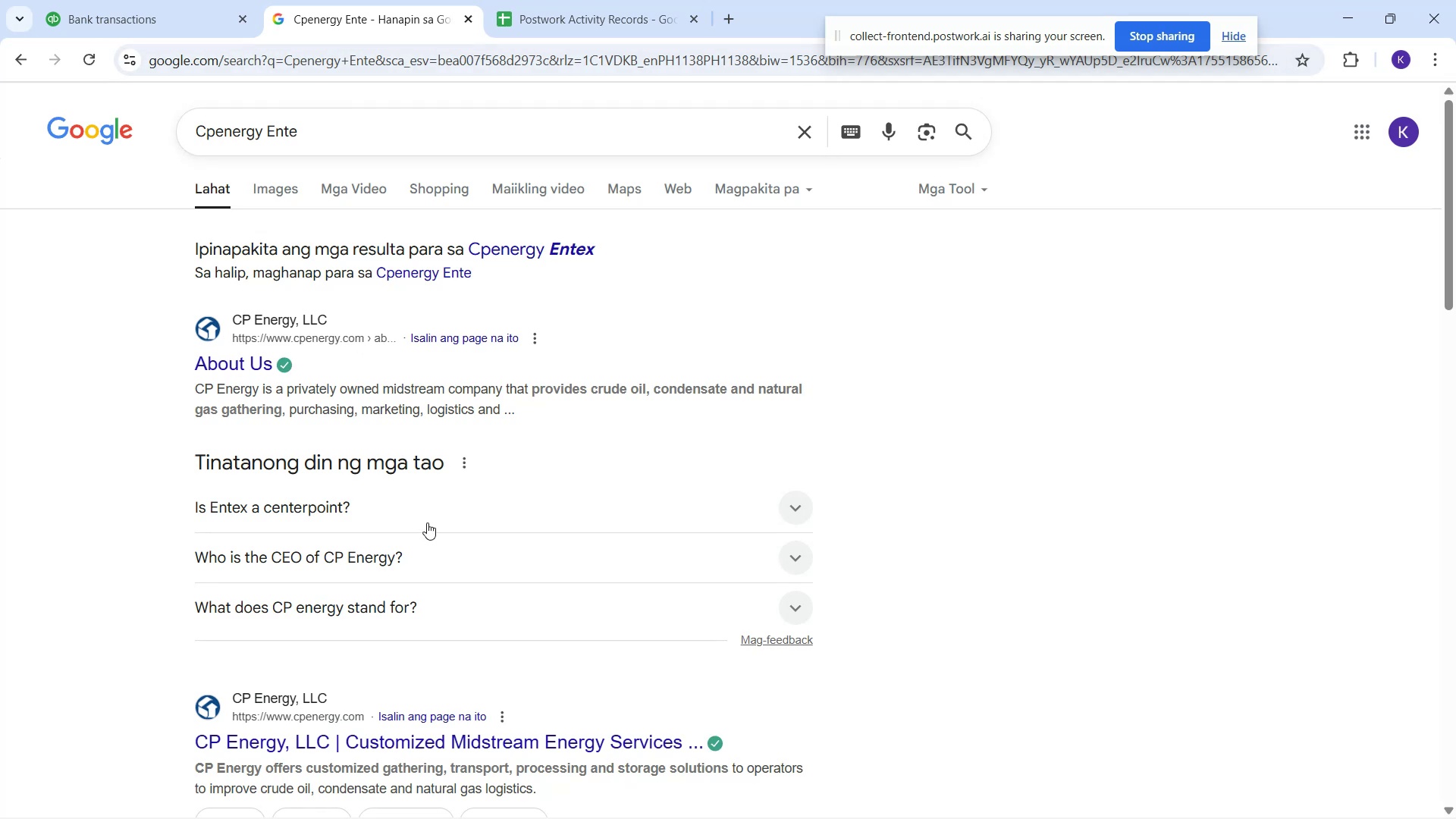 
left_click_drag(start_coordinate=[789, 507], to_coordinate=[784, 456])
 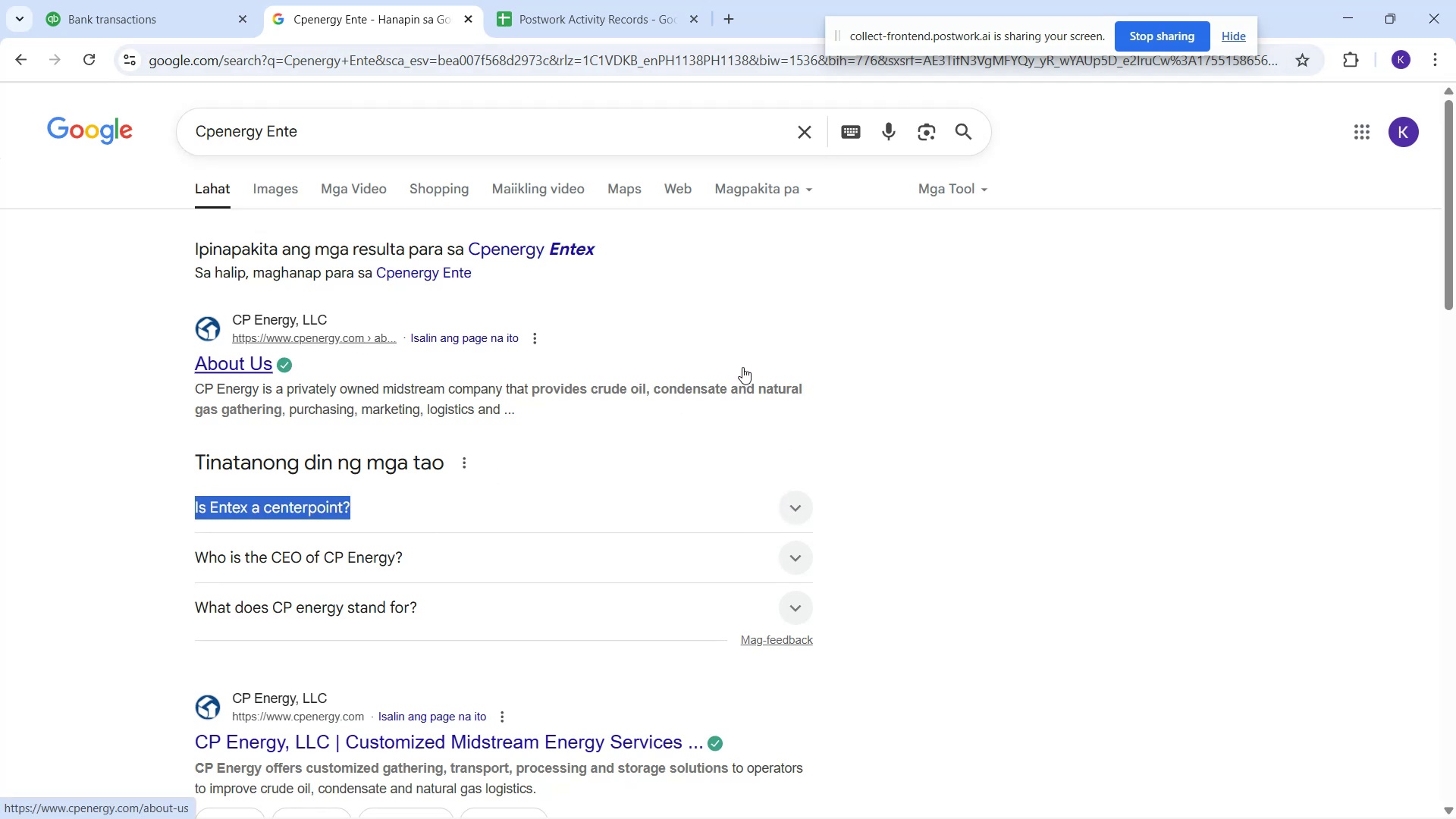 
left_click([743, 367])
 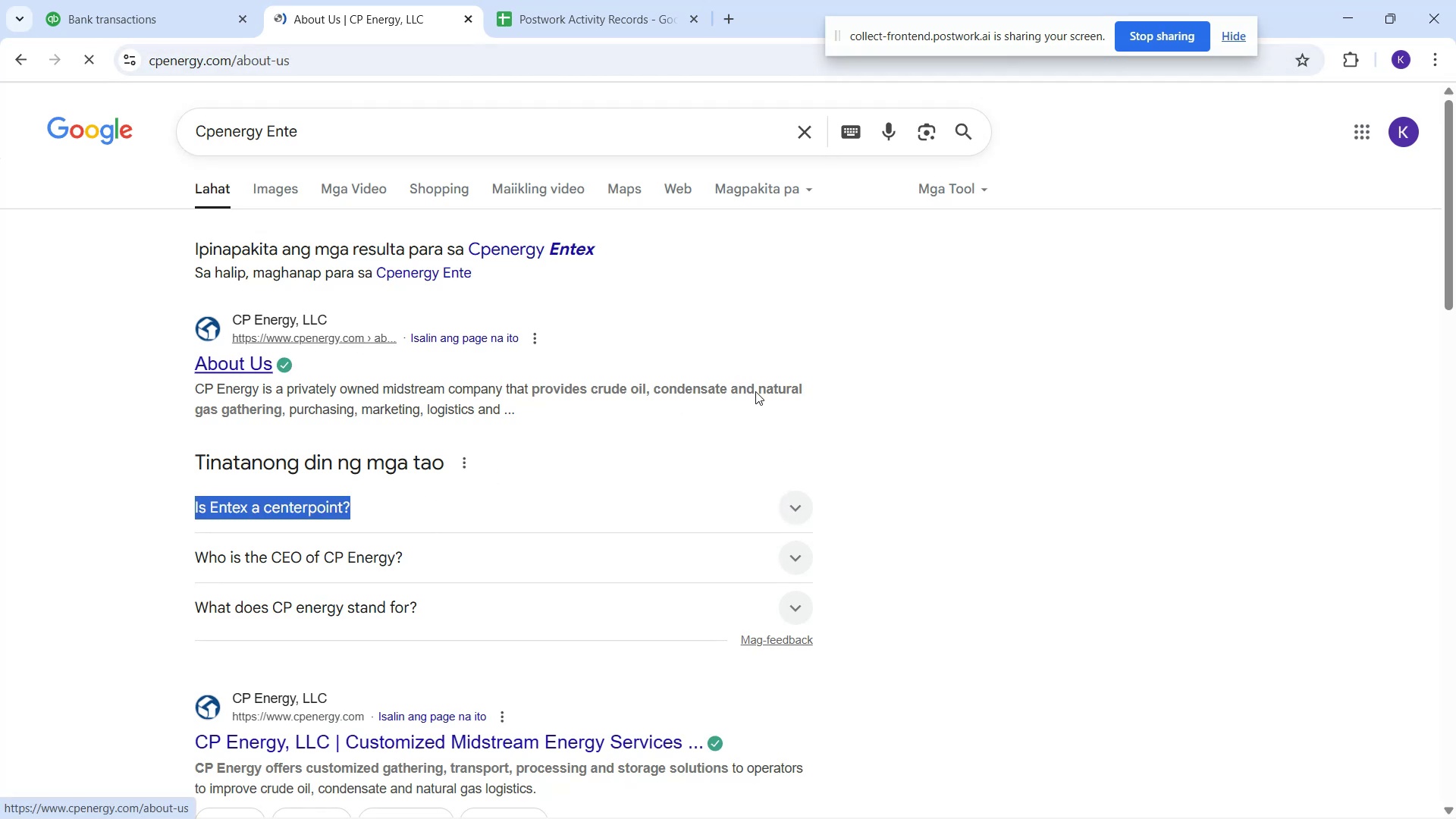 
scroll: coordinate [174, 303], scroll_direction: down, amount: 4.0
 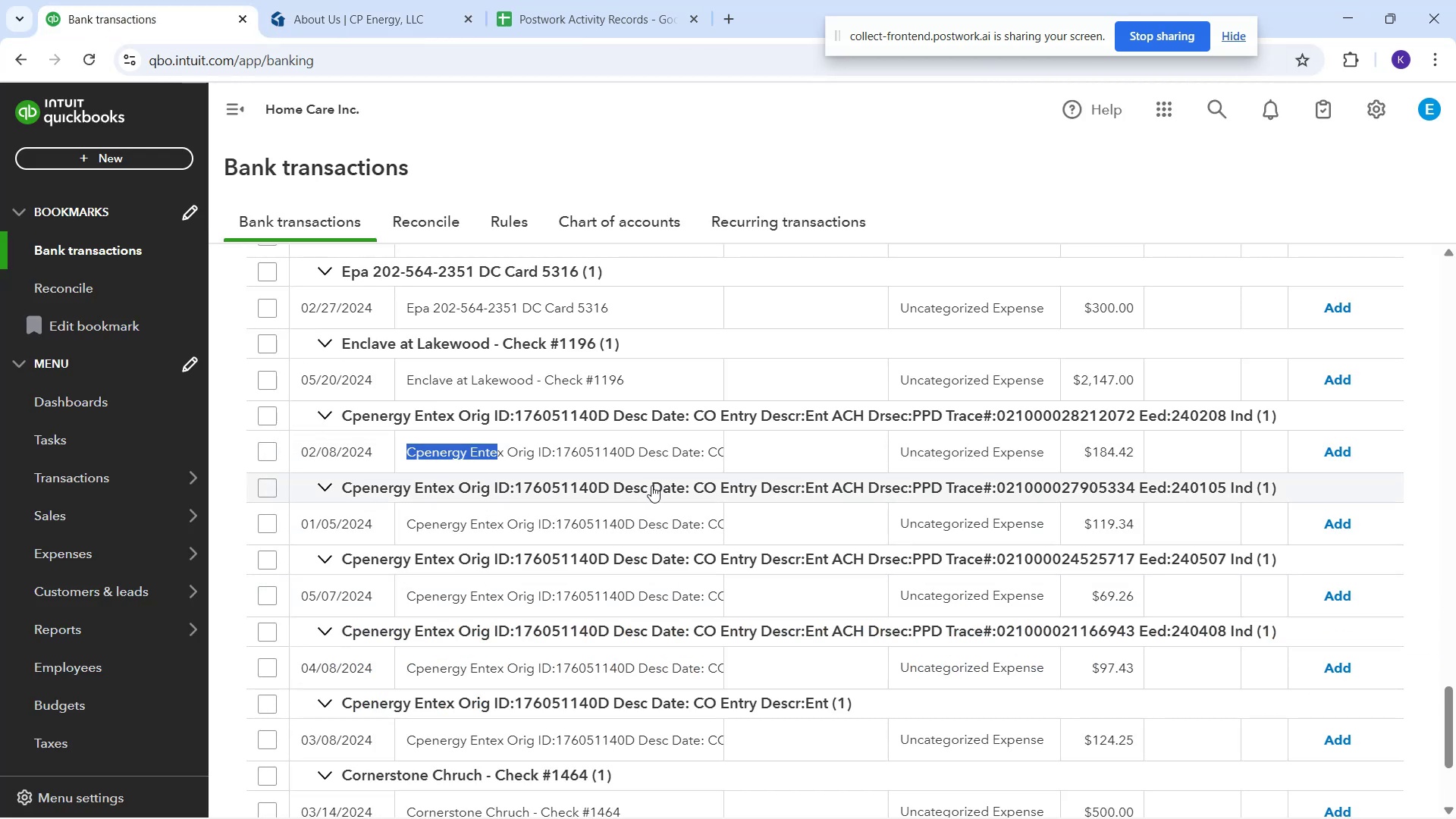 
left_click_drag(start_coordinate=[921, 450], to_coordinate=[918, 450])
 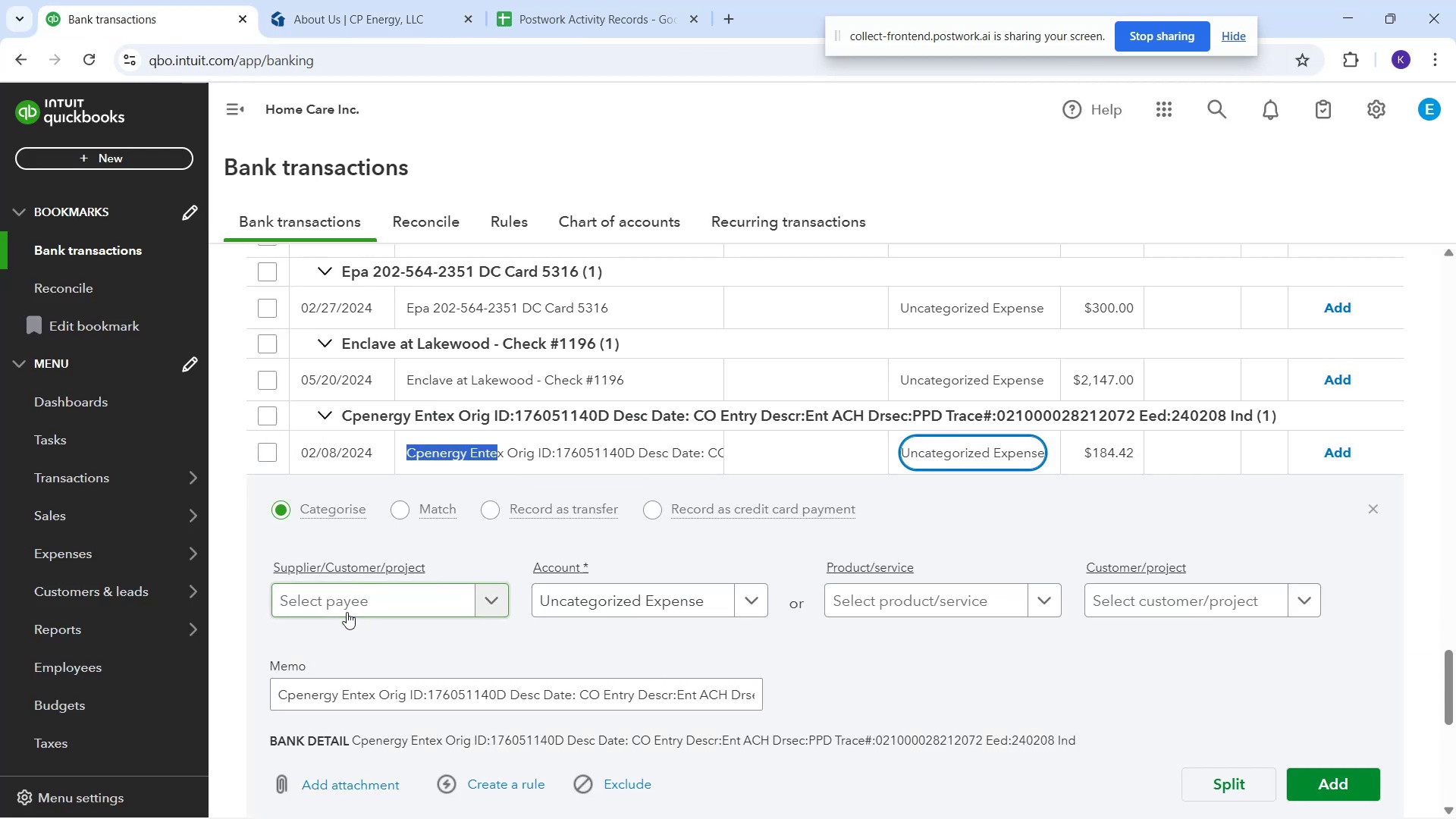 
left_click([343, 614])
 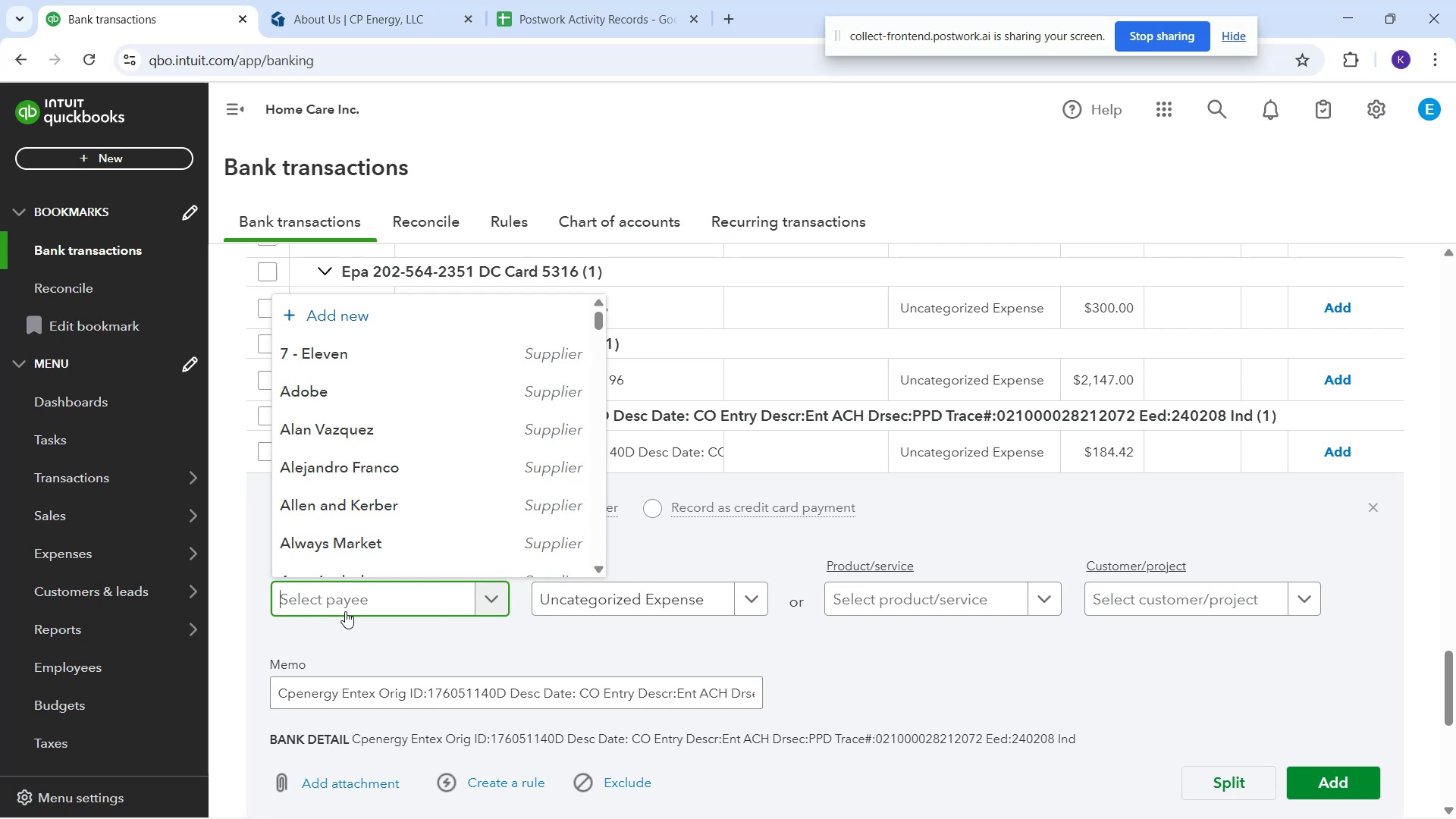 
type(CP)
key(Backspace)
type(penergy)
 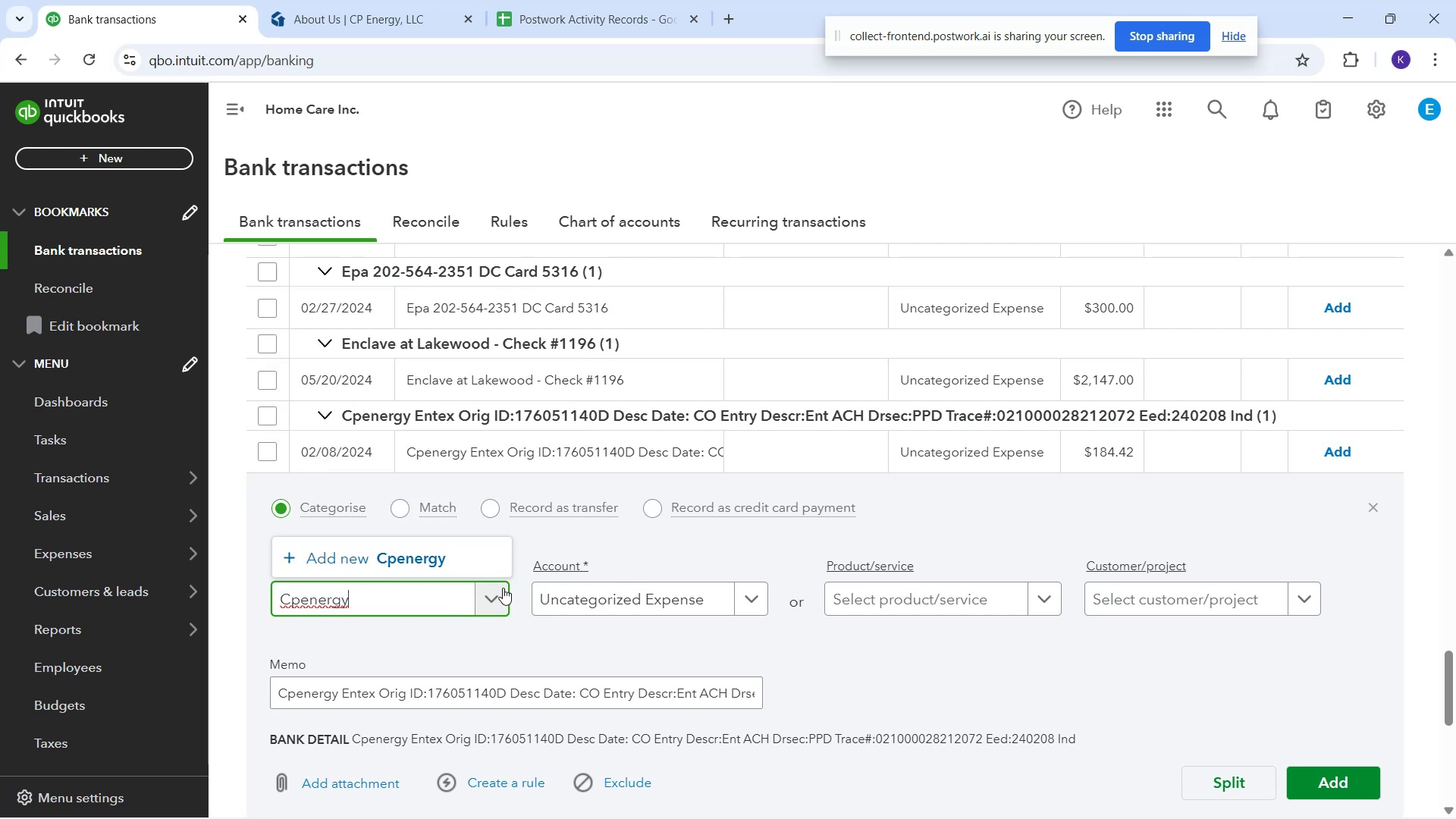 
left_click([489, 558])
 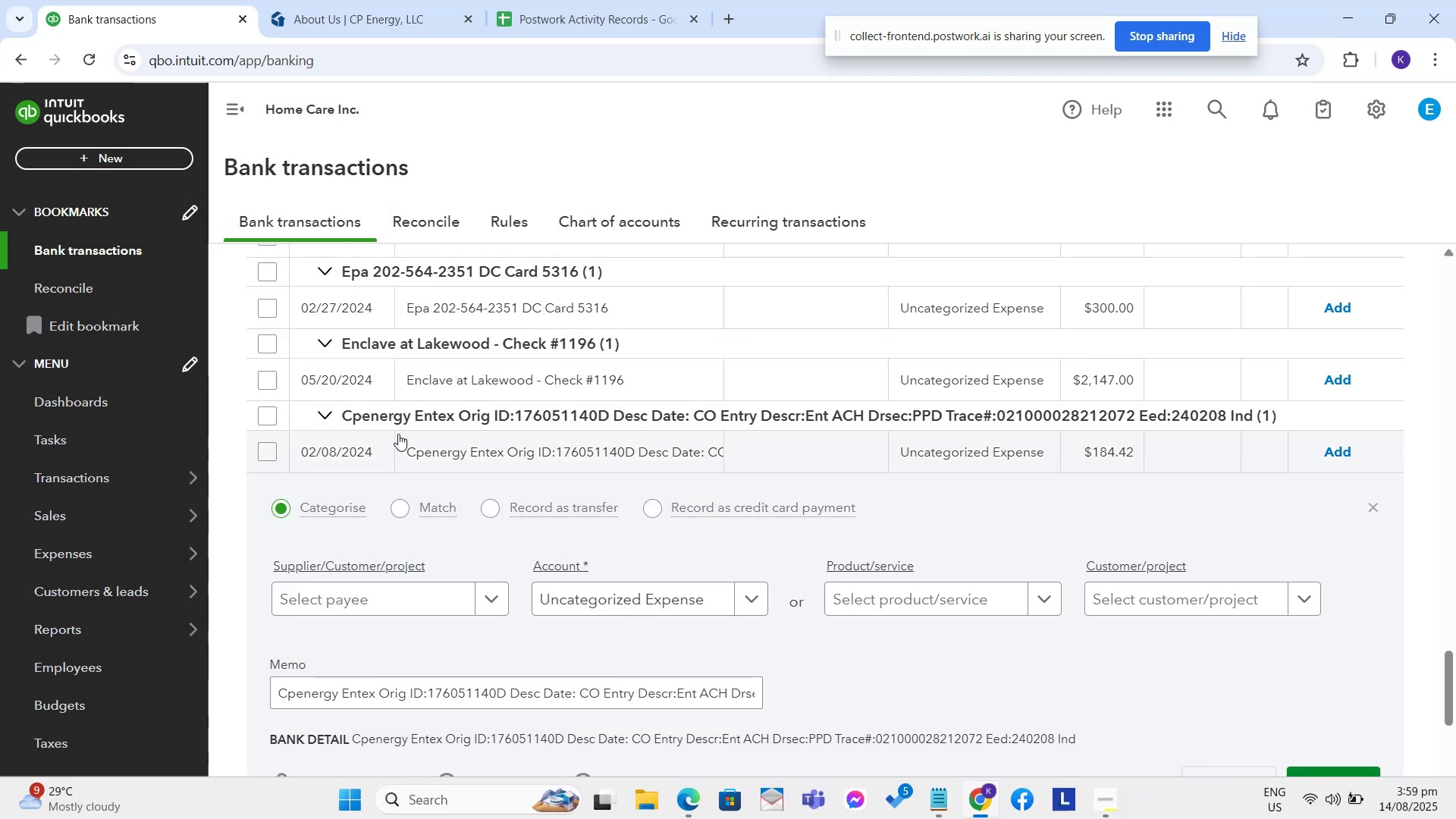 
left_click([337, 601])
 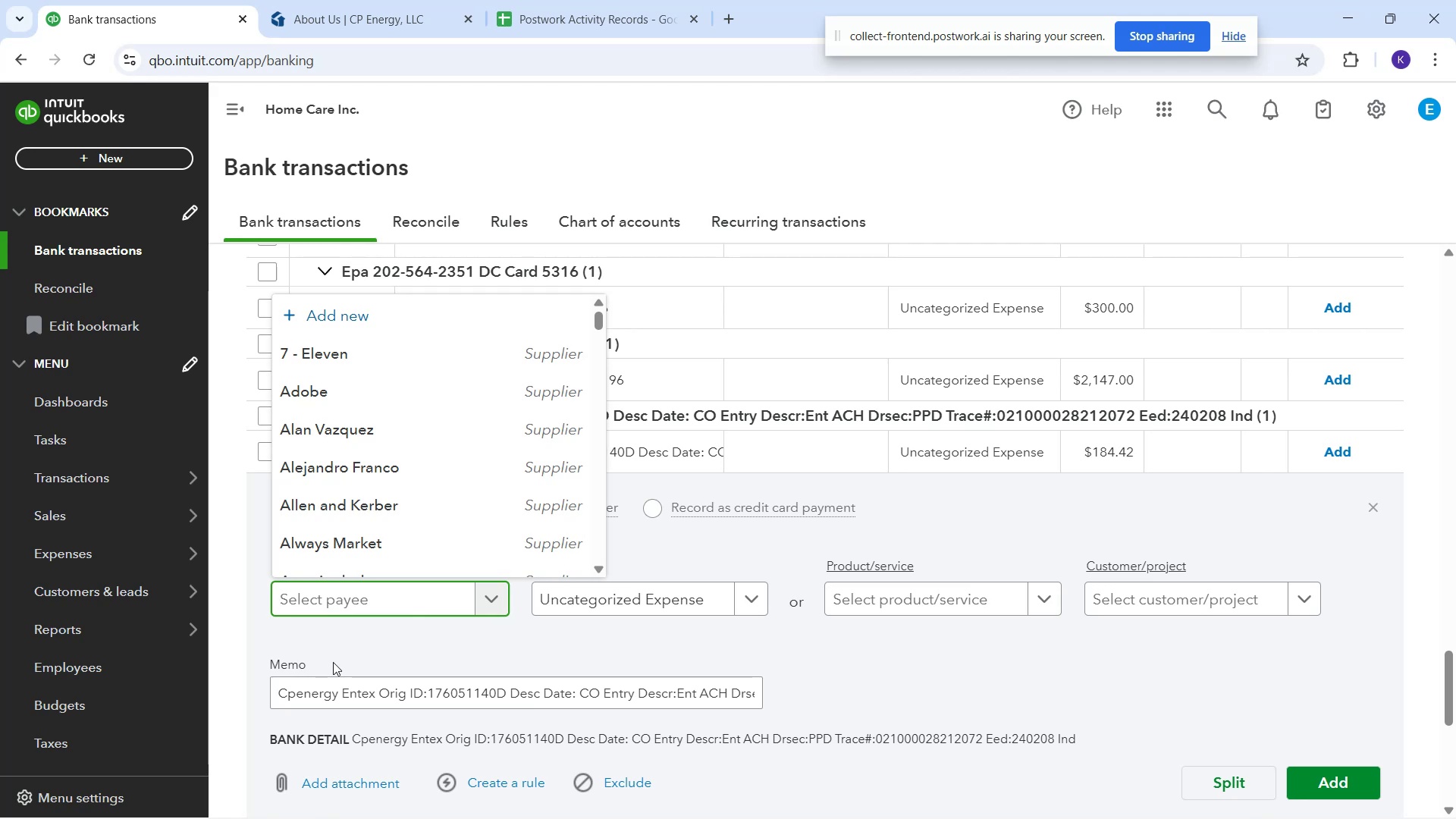 
type(Cpenery)
key(Backspace)
key(Backspace)
type(rgy)
 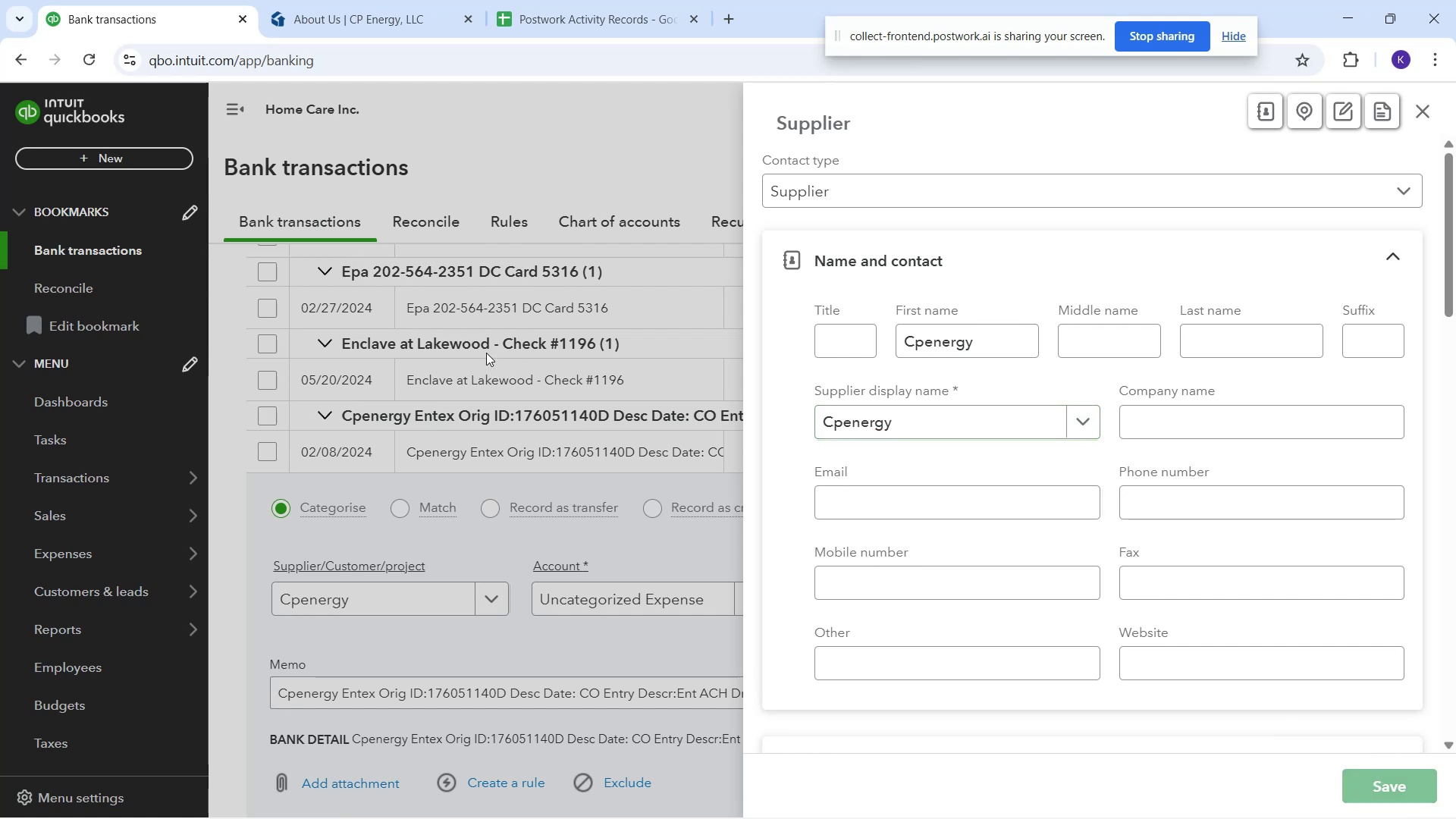 
wait(6.03)
 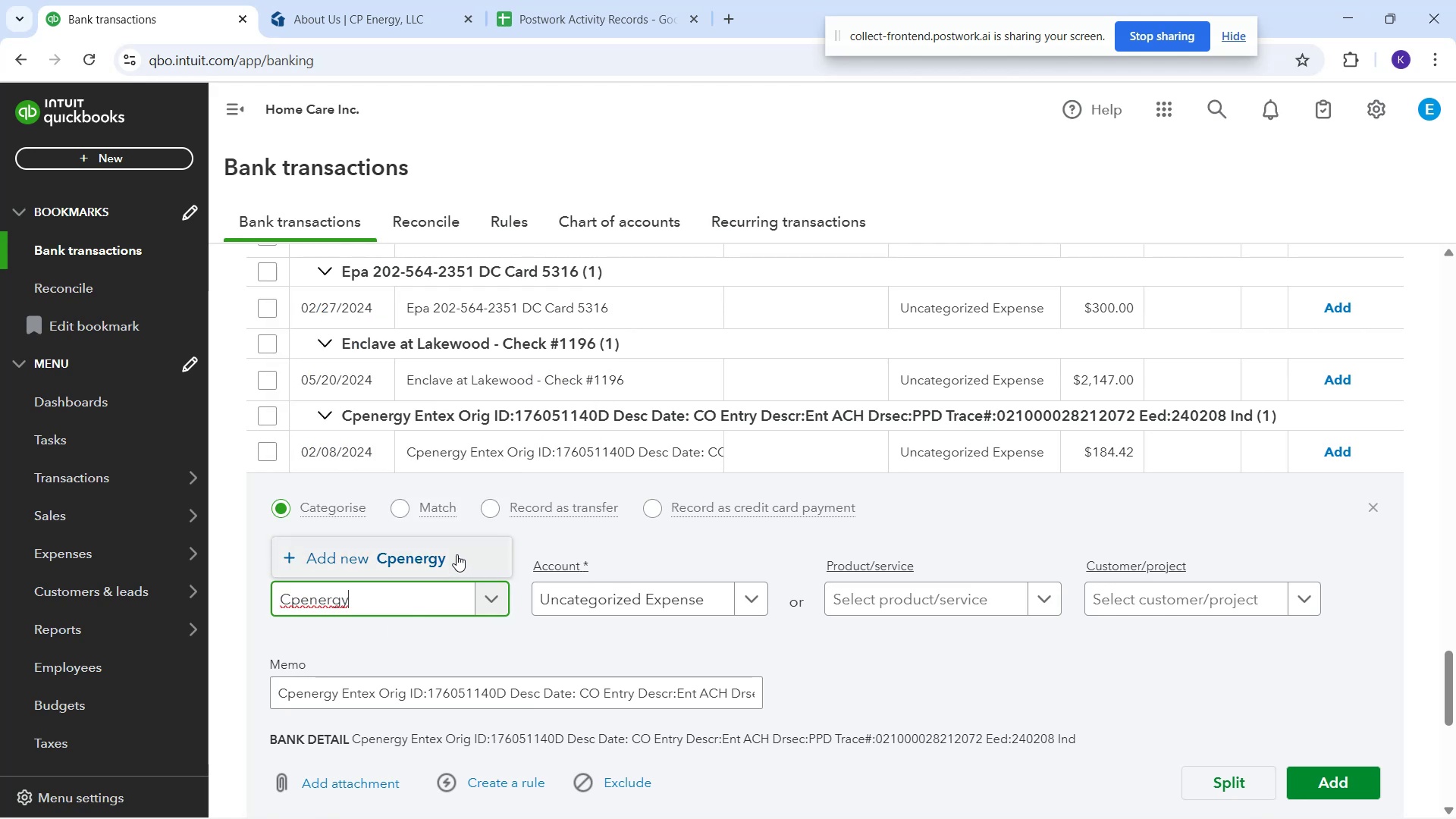 
left_click([618, 610])
 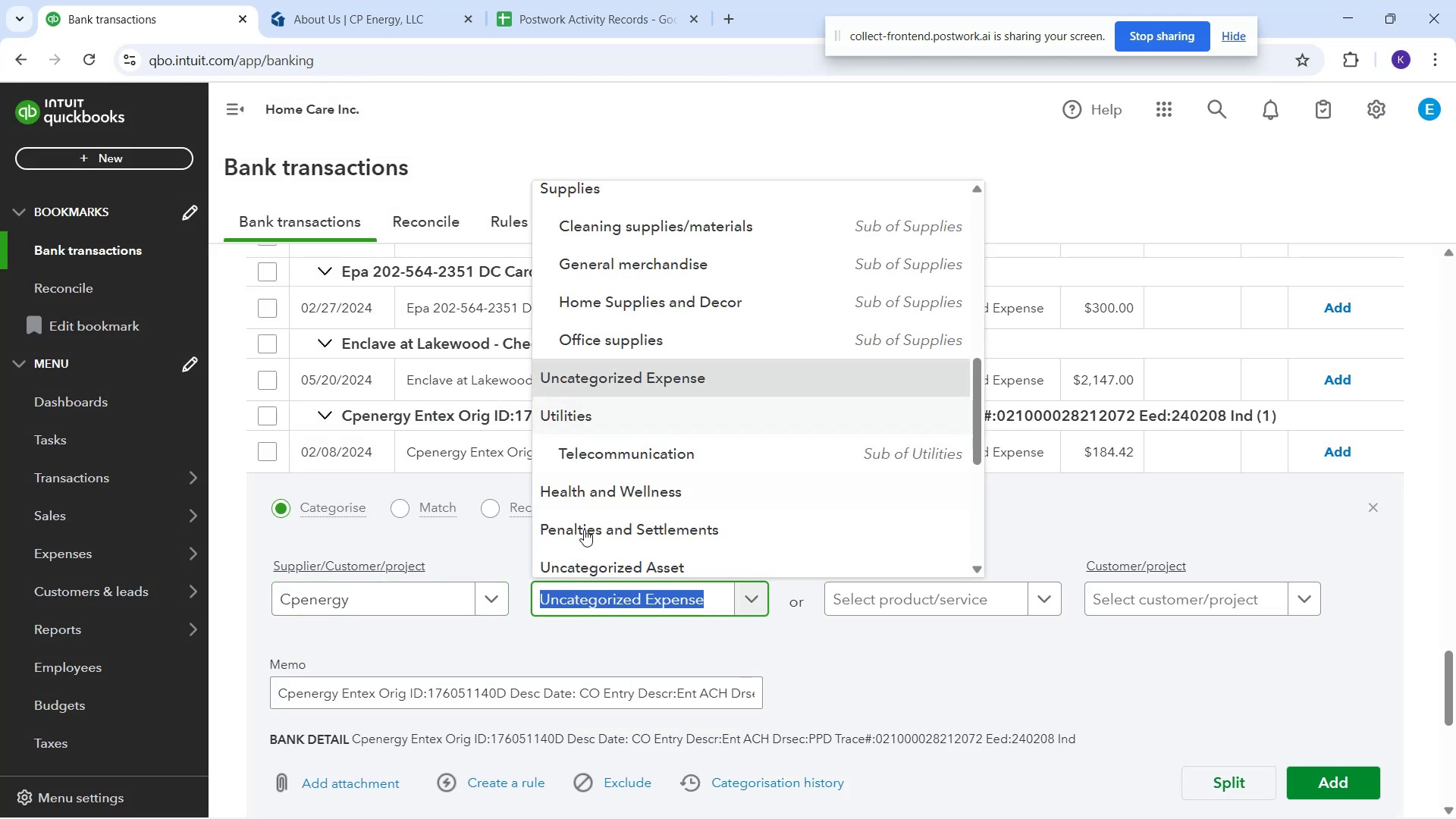 
scroll: coordinate [580, 532], scroll_direction: down, amount: 1.0
 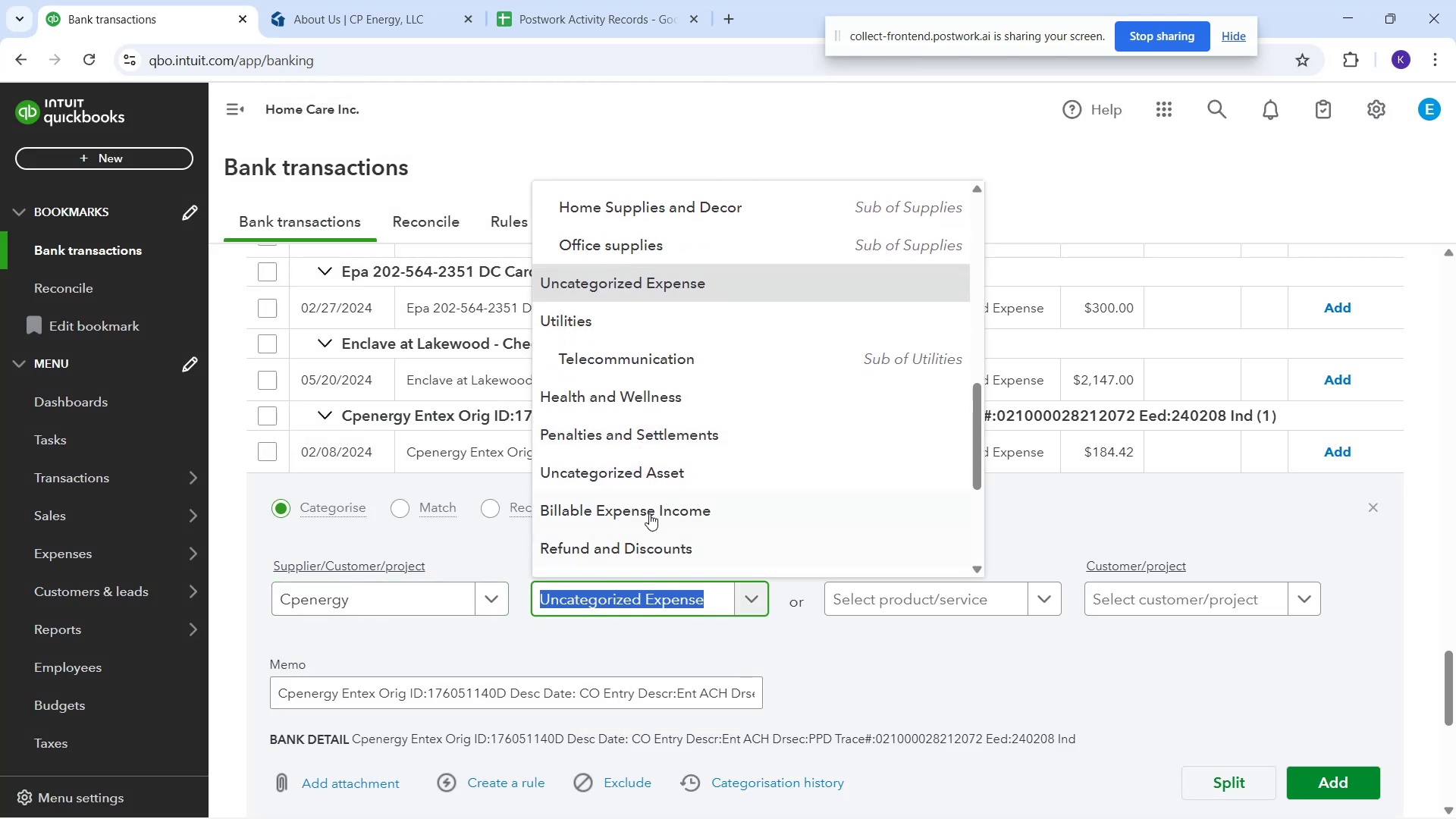 
scroll: coordinate [642, 350], scroll_direction: up, amount: 6.0
 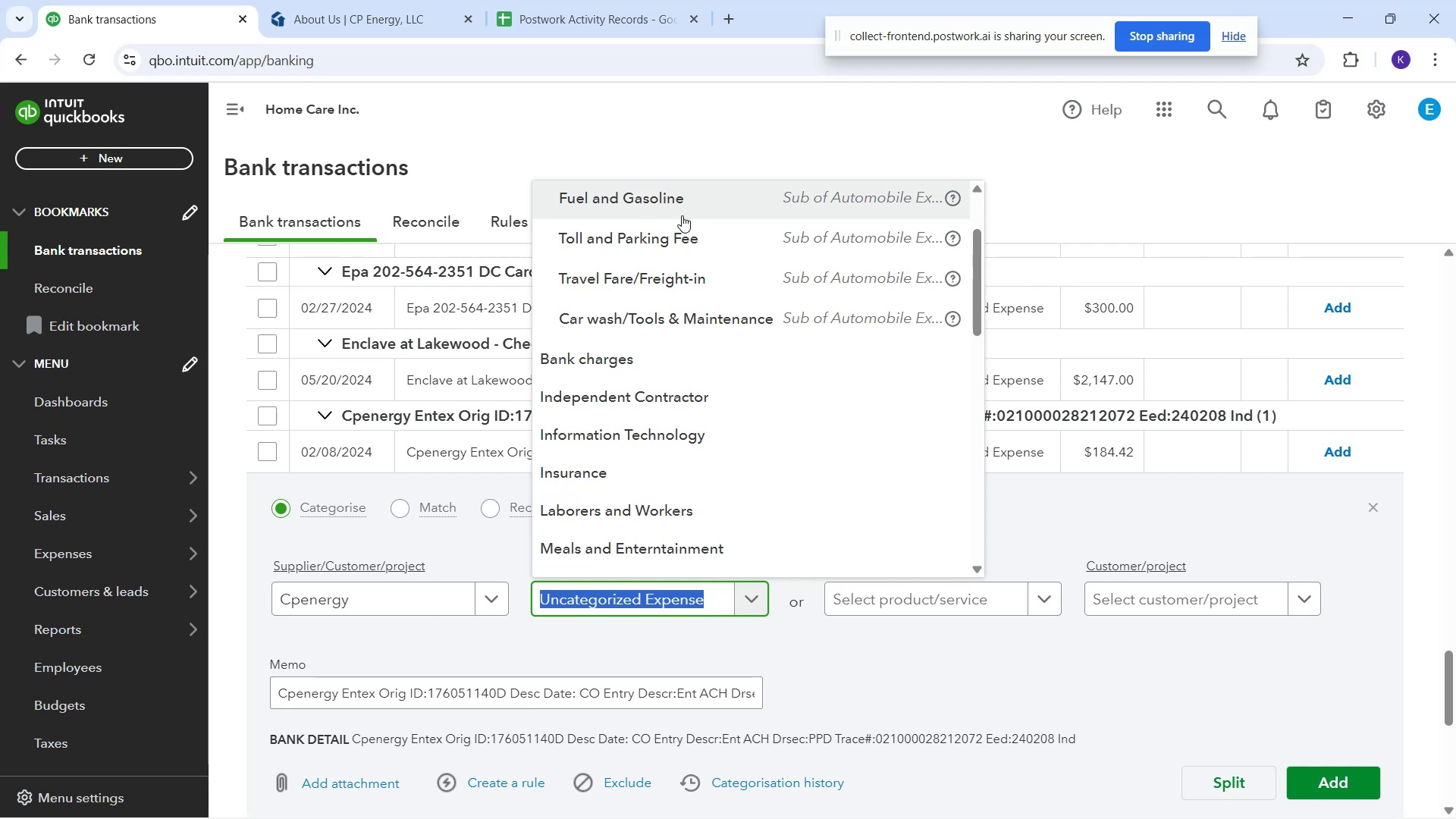 
left_click([682, 215])
 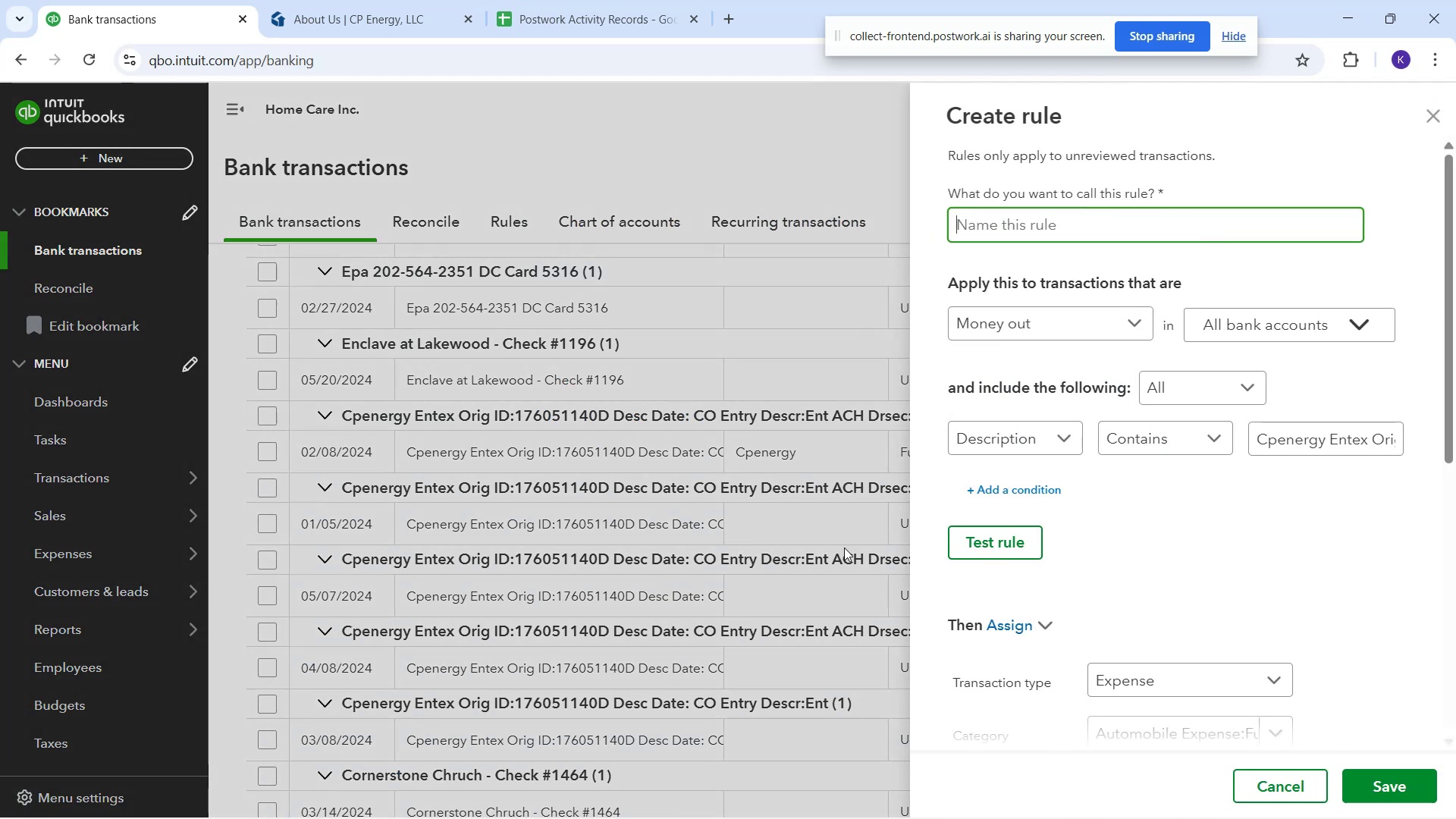 
wait(7.14)
 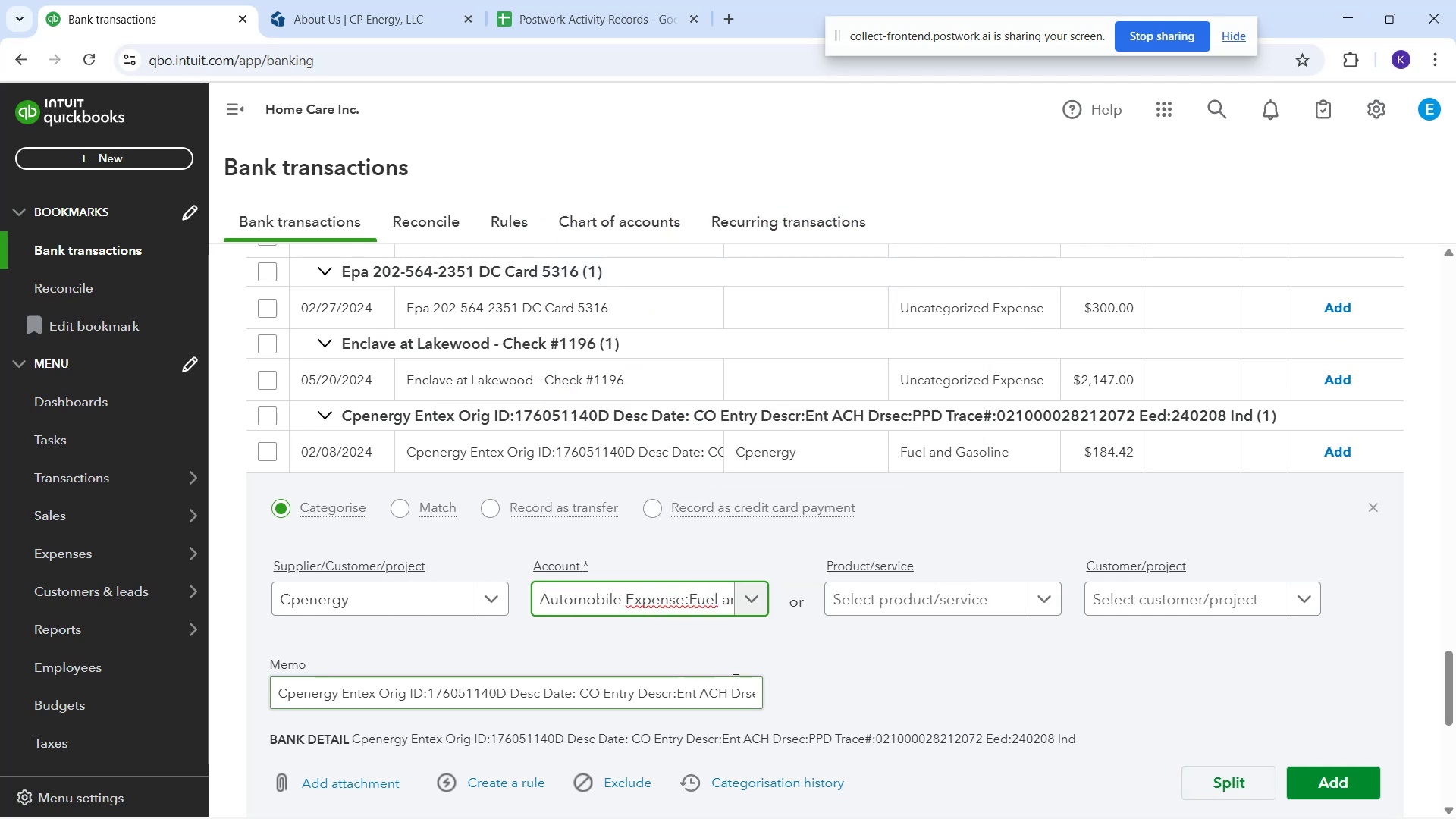 
type(Cpenergy)
 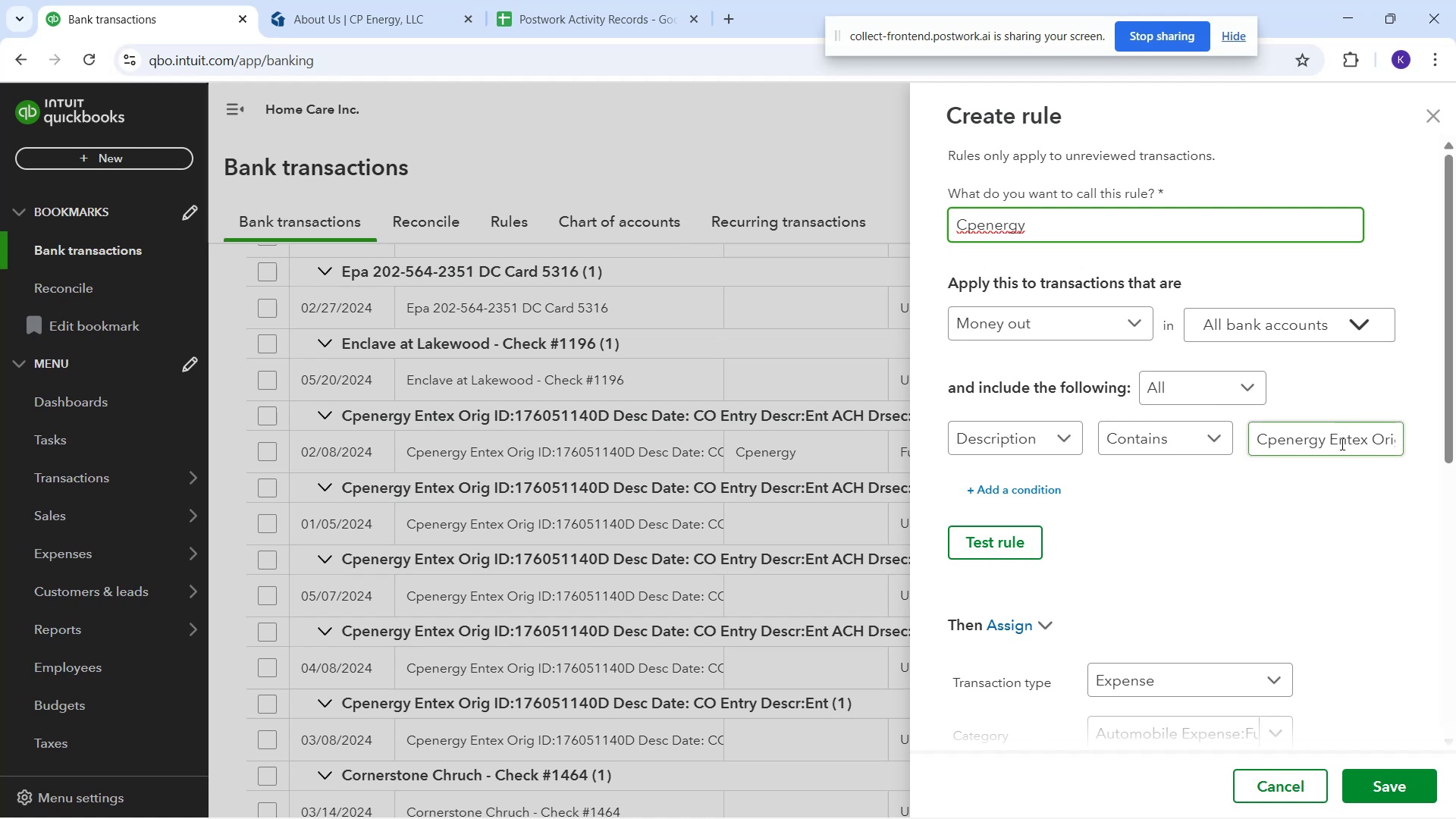 
left_click_drag(start_coordinate=[1326, 438], to_coordinate=[1455, 527])
 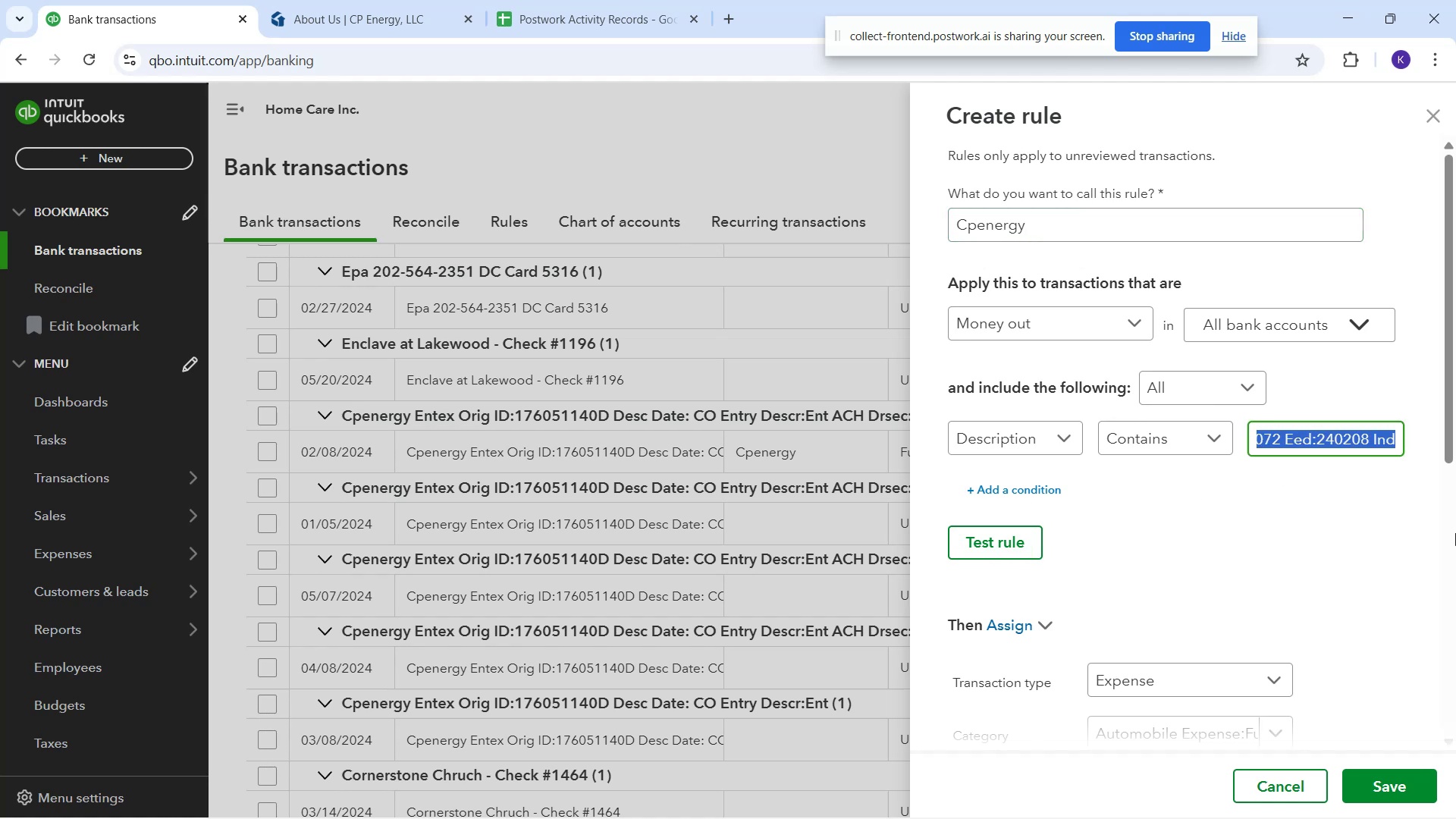 
key(Backspace)
 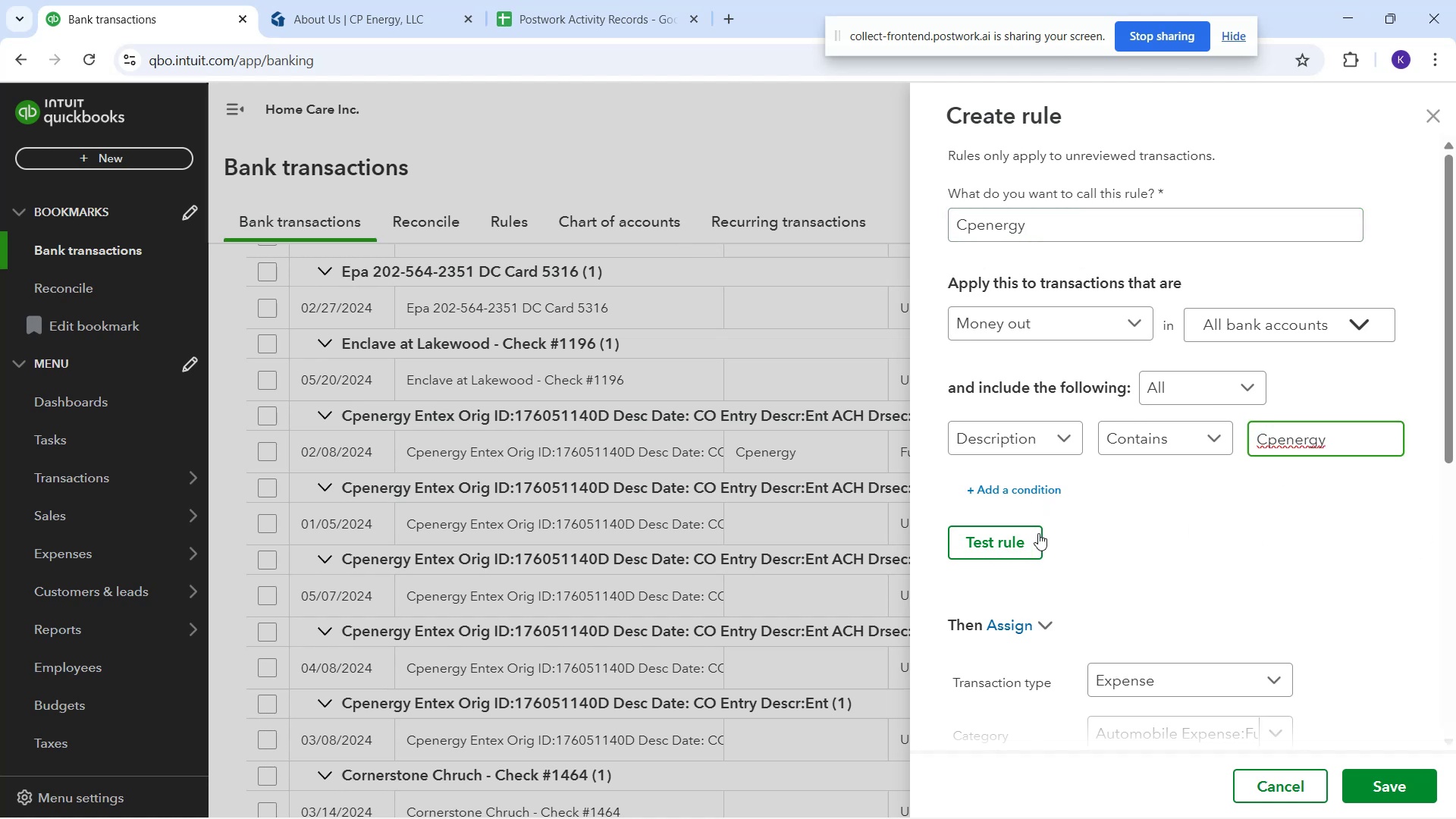 
left_click([1034, 556])
 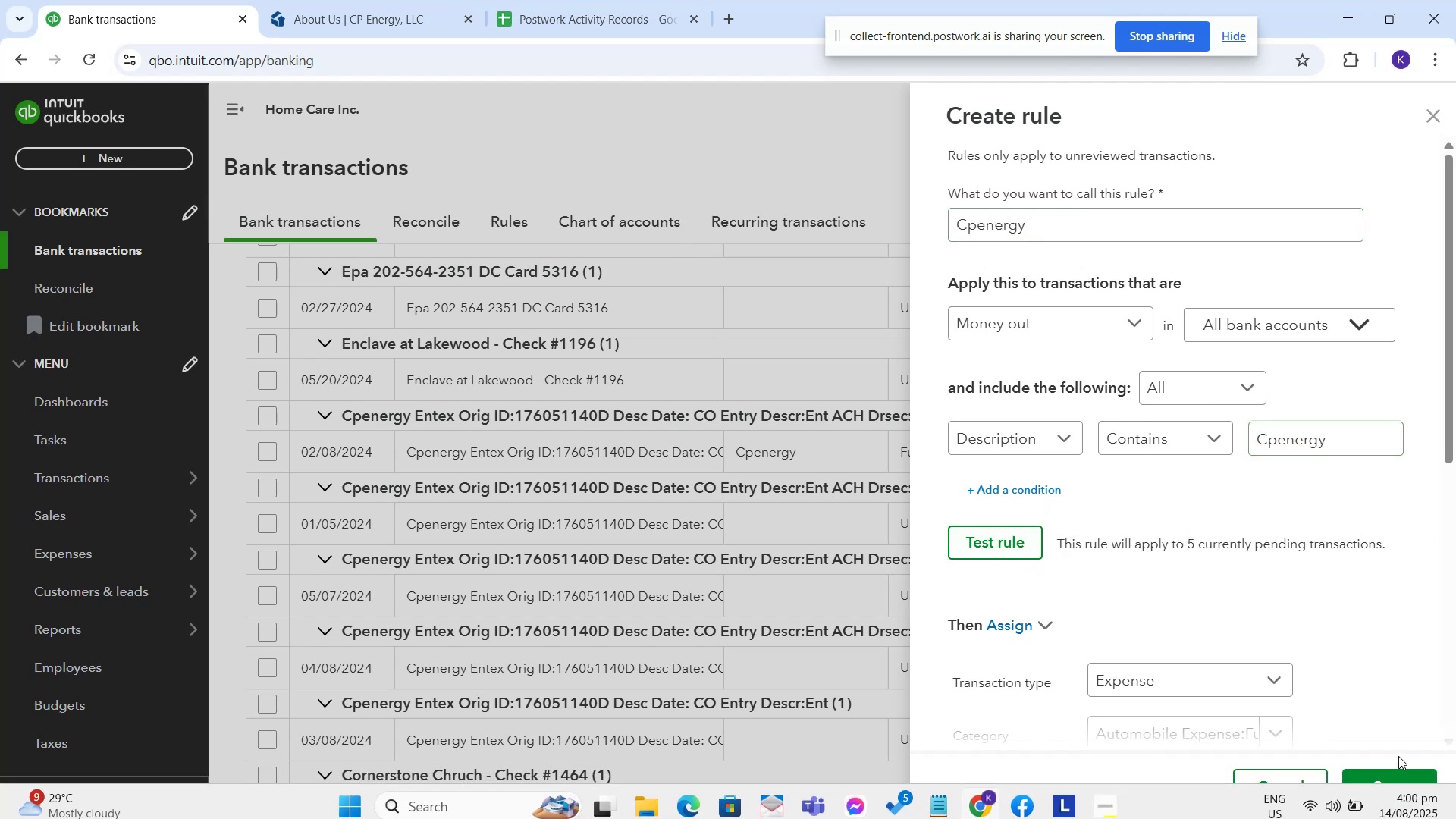 
left_click([1390, 769])
 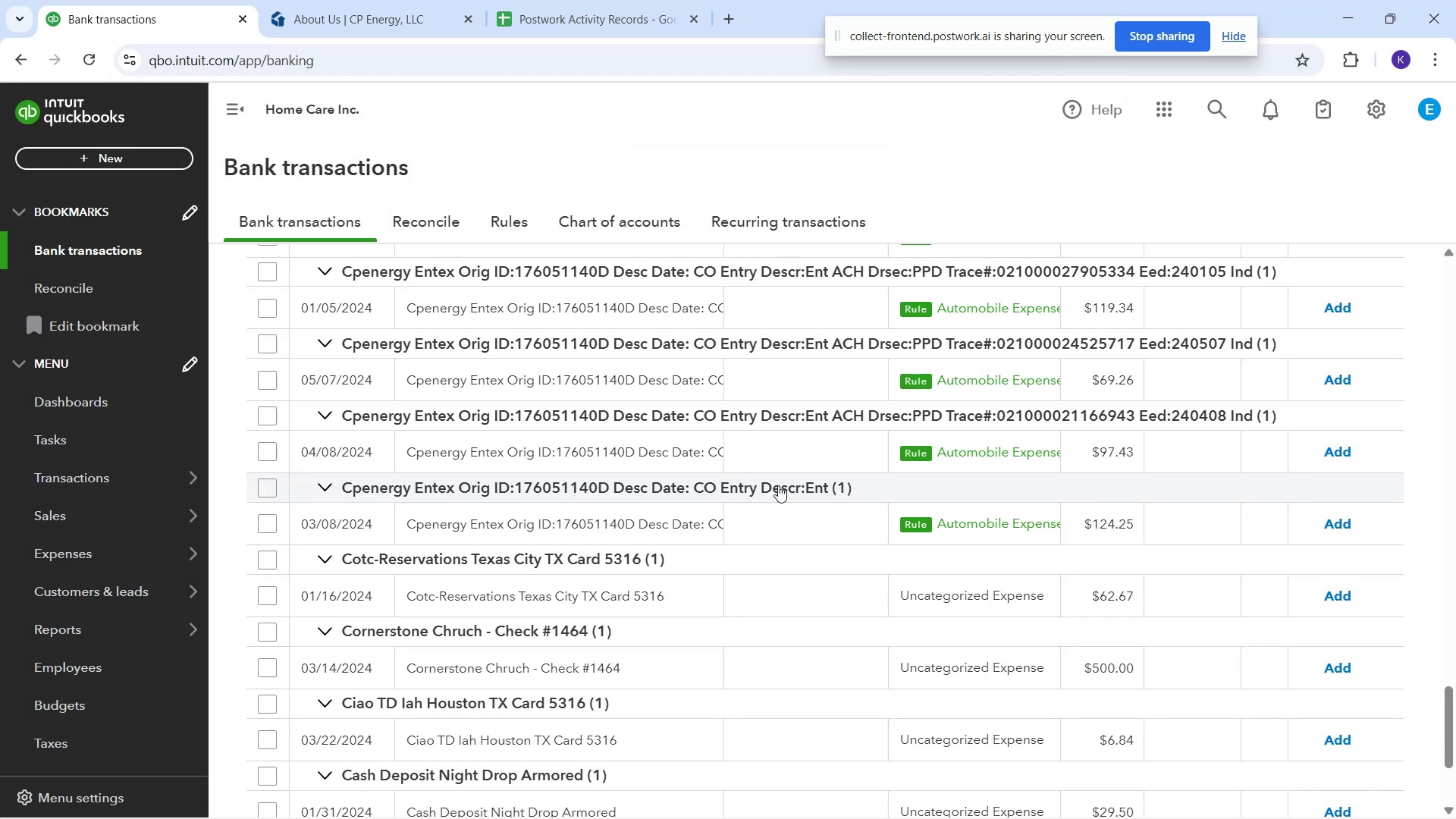 
left_click_drag(start_coordinate=[977, 308], to_coordinate=[982, 313])
 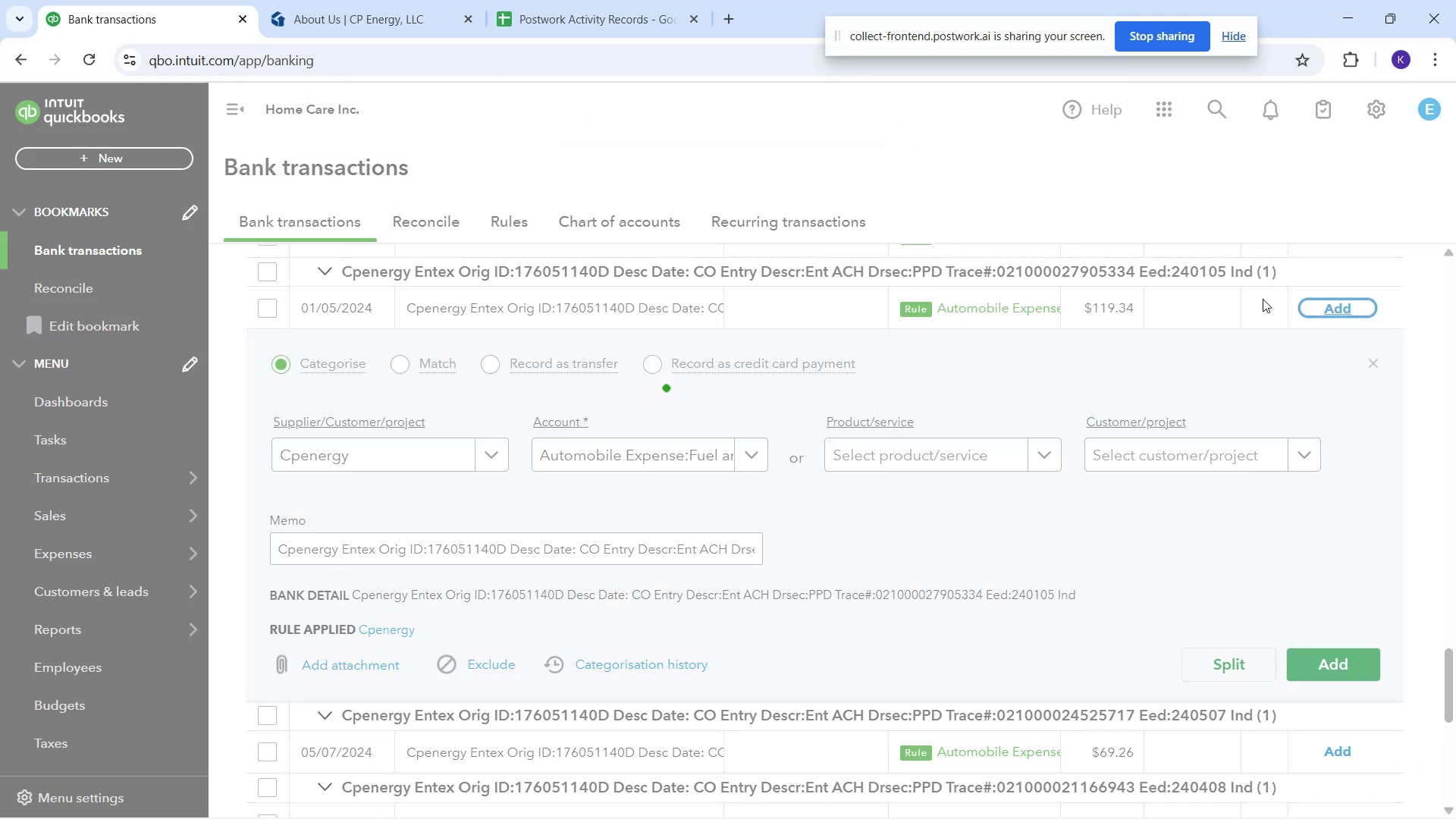 
mouse_move([1320, 317])
 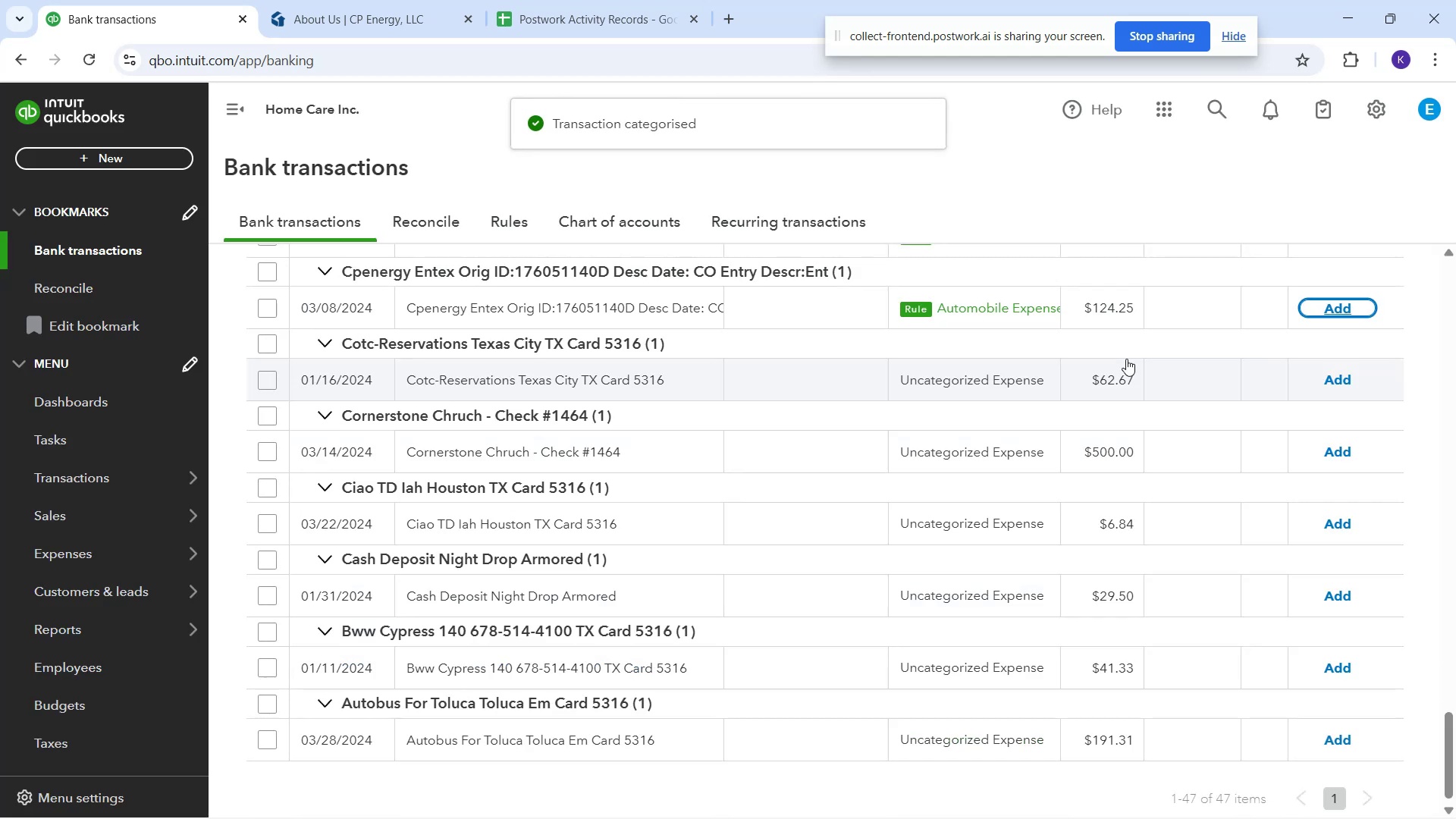 
wait(6.97)
 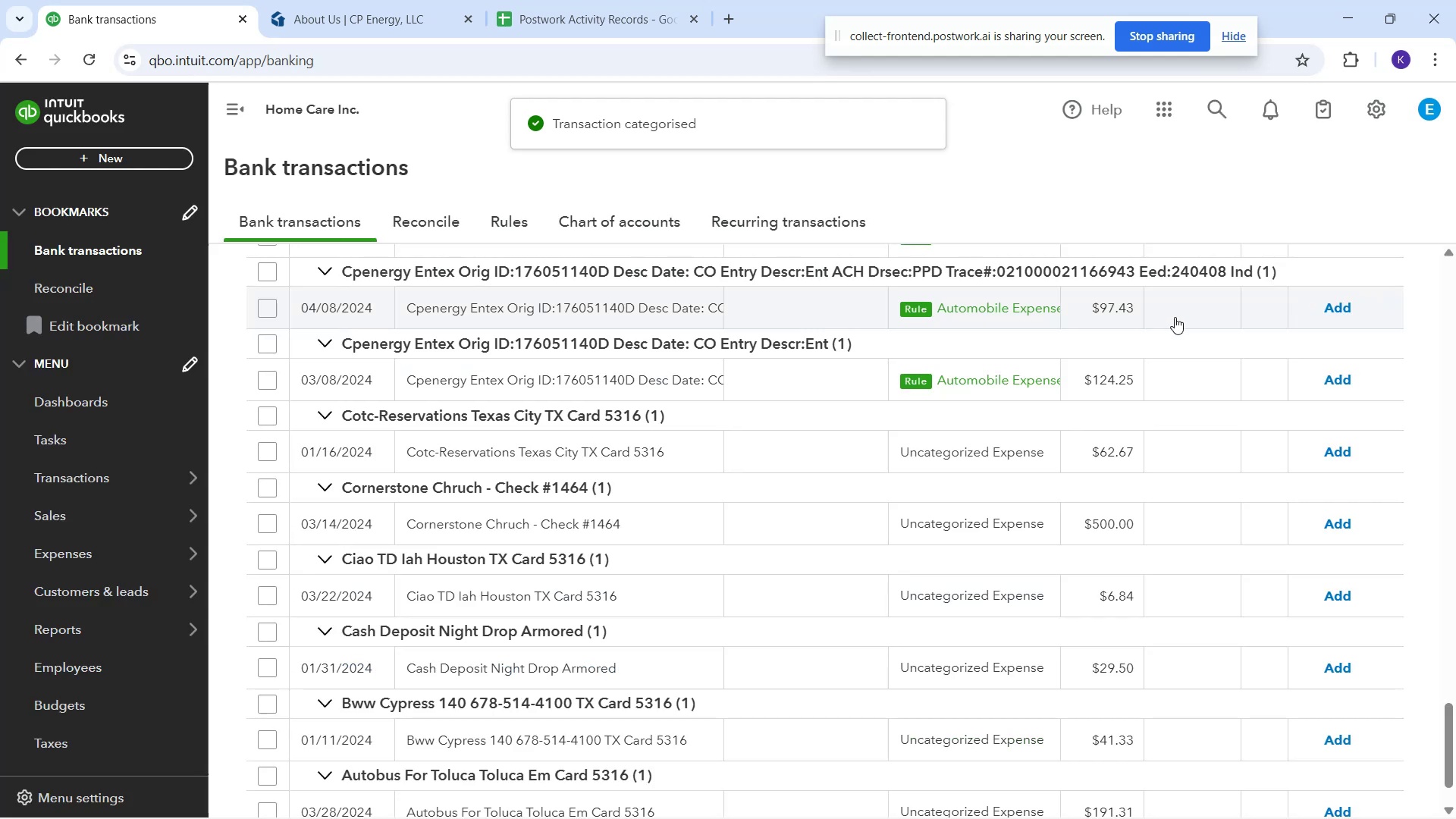 
left_click([1172, 309])
 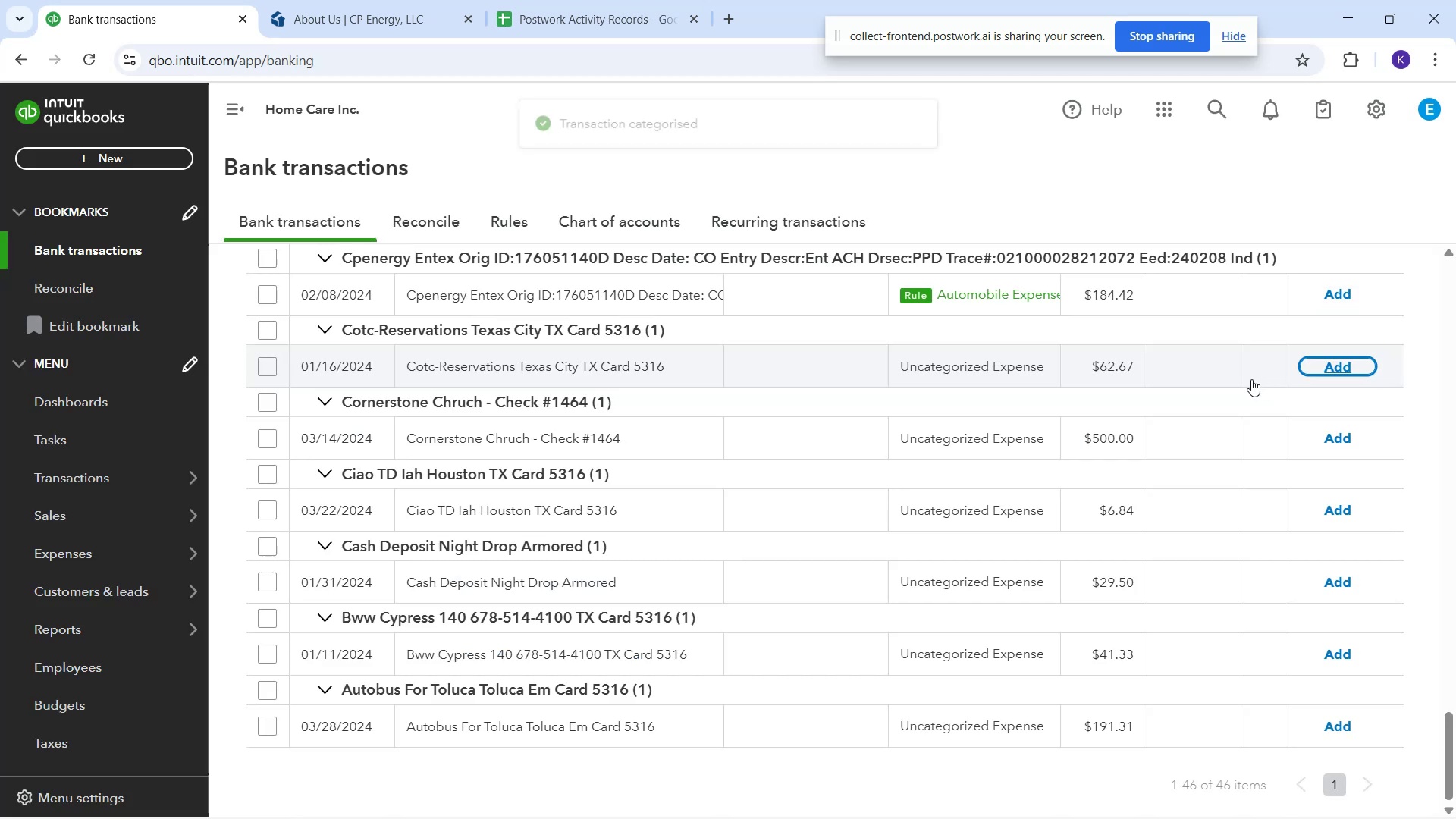 
wait(5.31)
 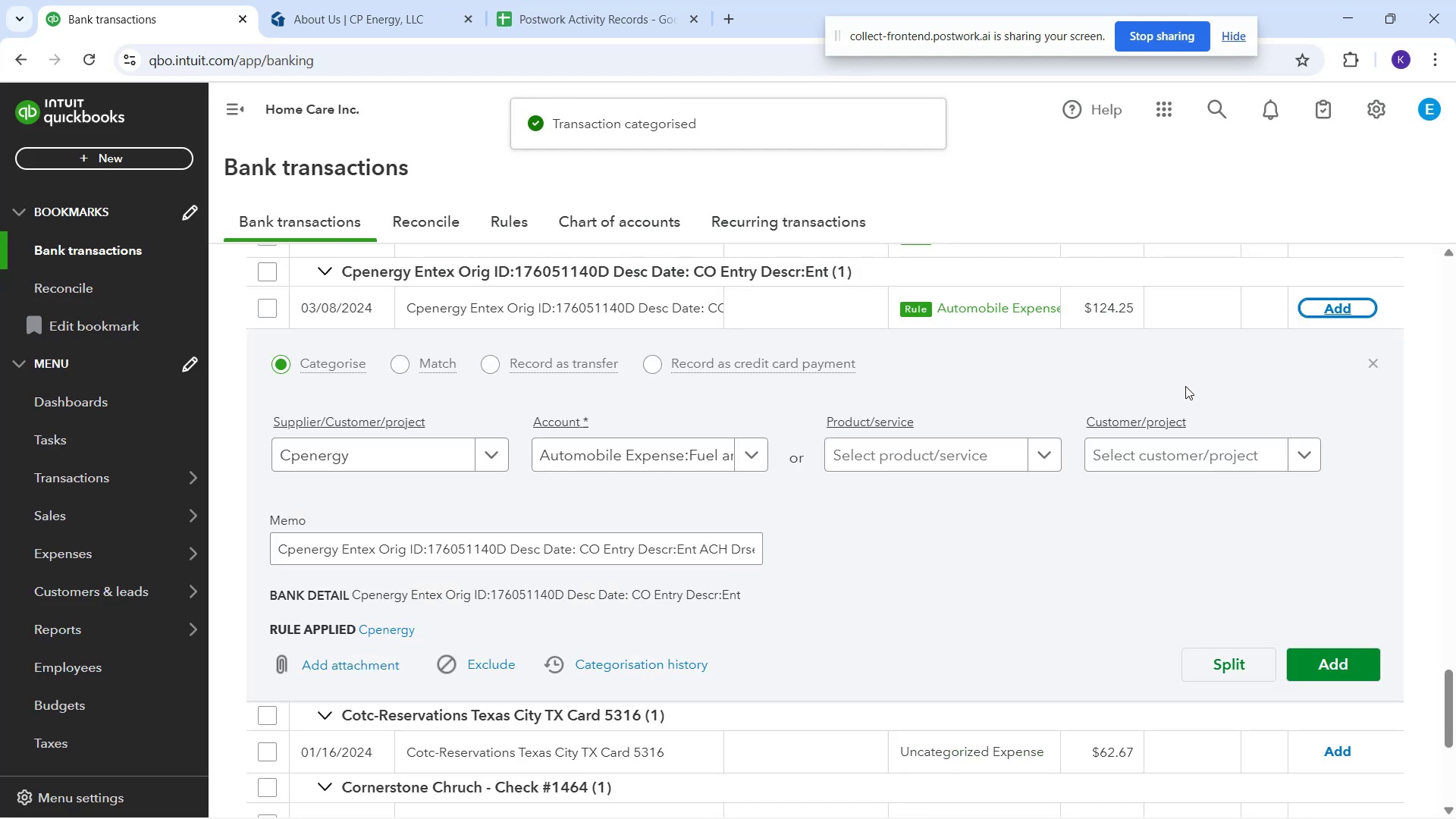 
scroll: coordinate [1097, 534], scroll_direction: down, amount: 3.0
 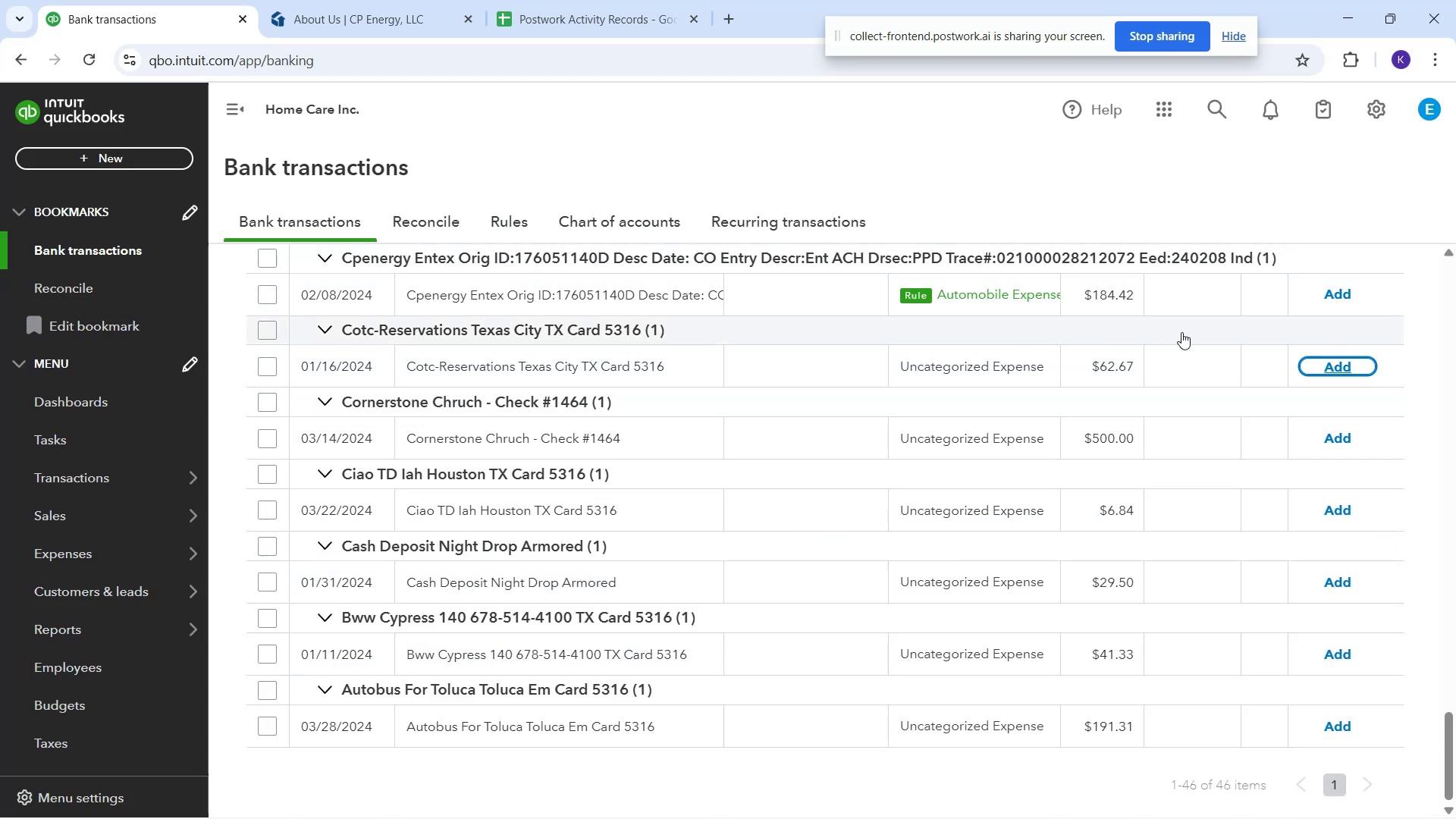 
wait(7.38)
 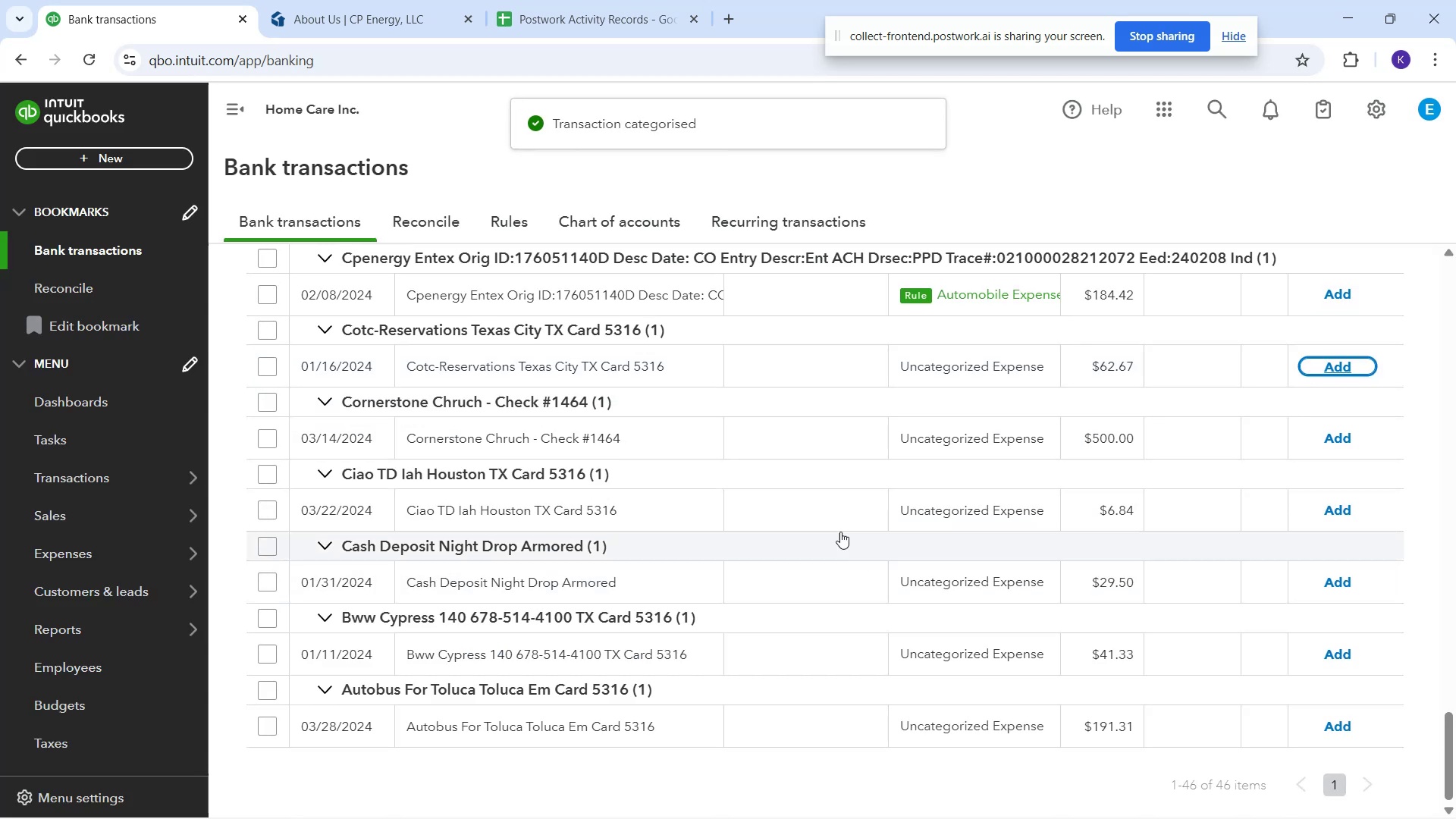 
left_click_drag(start_coordinate=[1341, 275], to_coordinate=[1345, 279])
 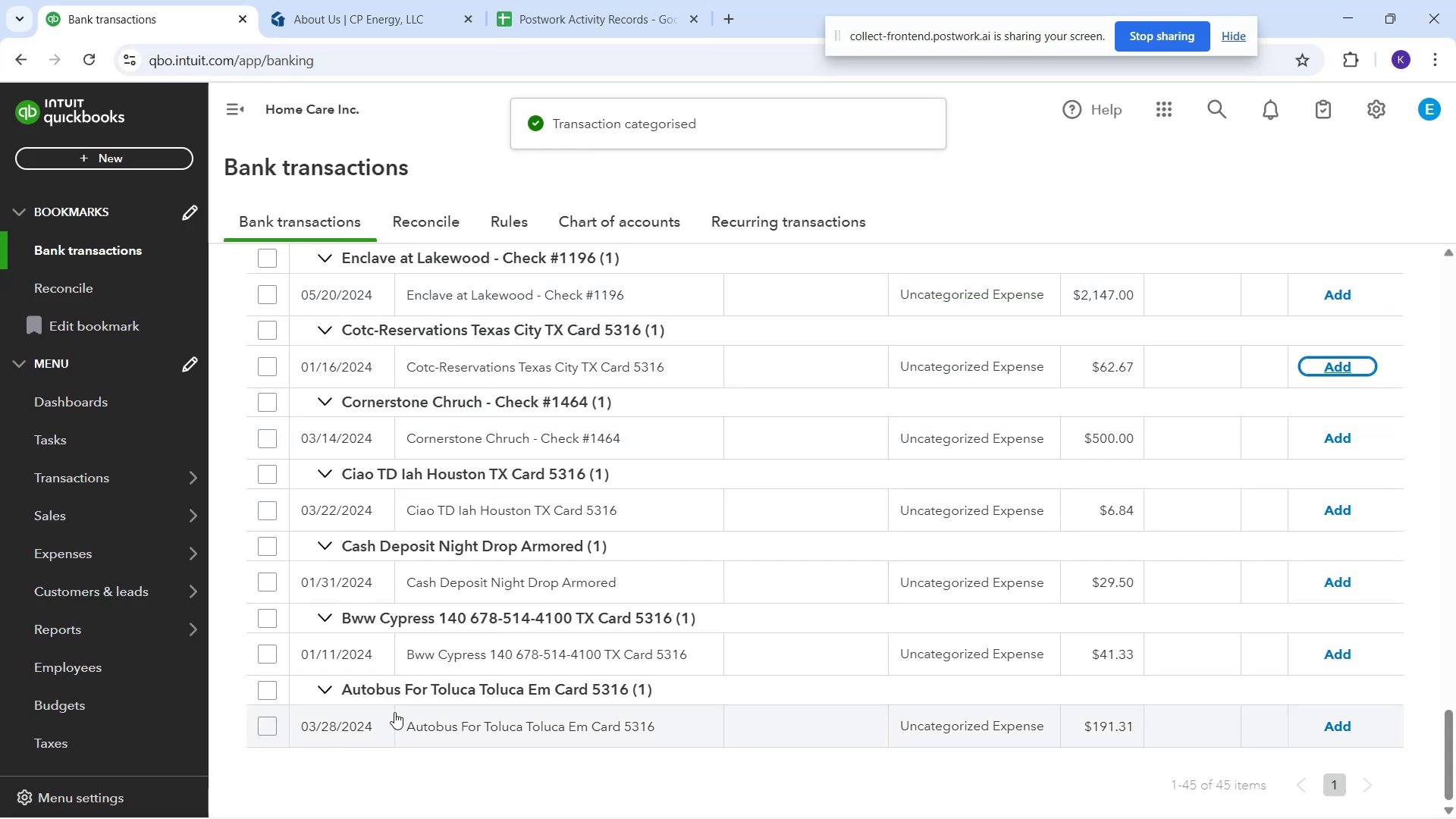 
wait(6.74)
 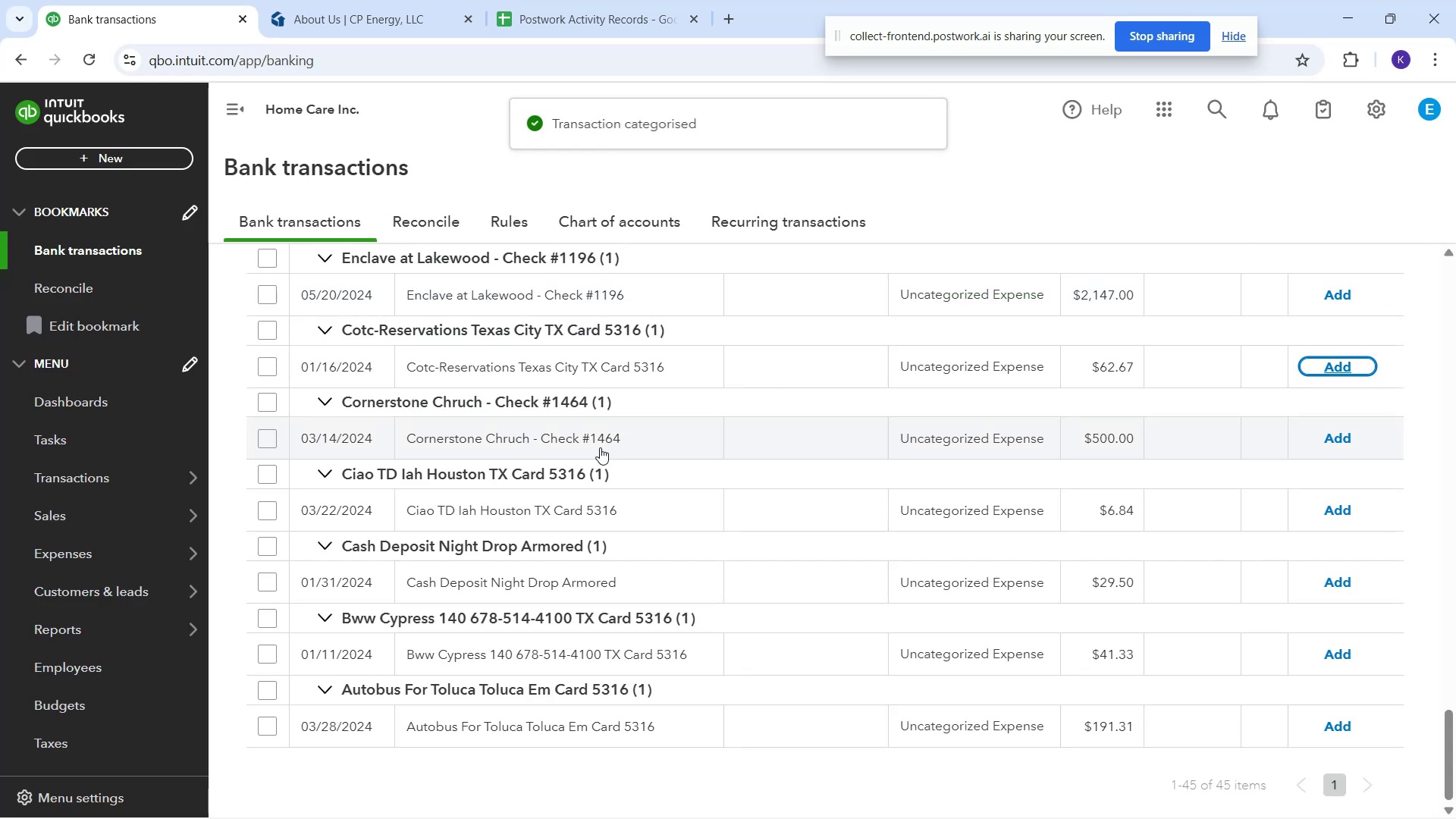 
left_click_drag(start_coordinate=[406, 656], to_coordinate=[493, 664])
 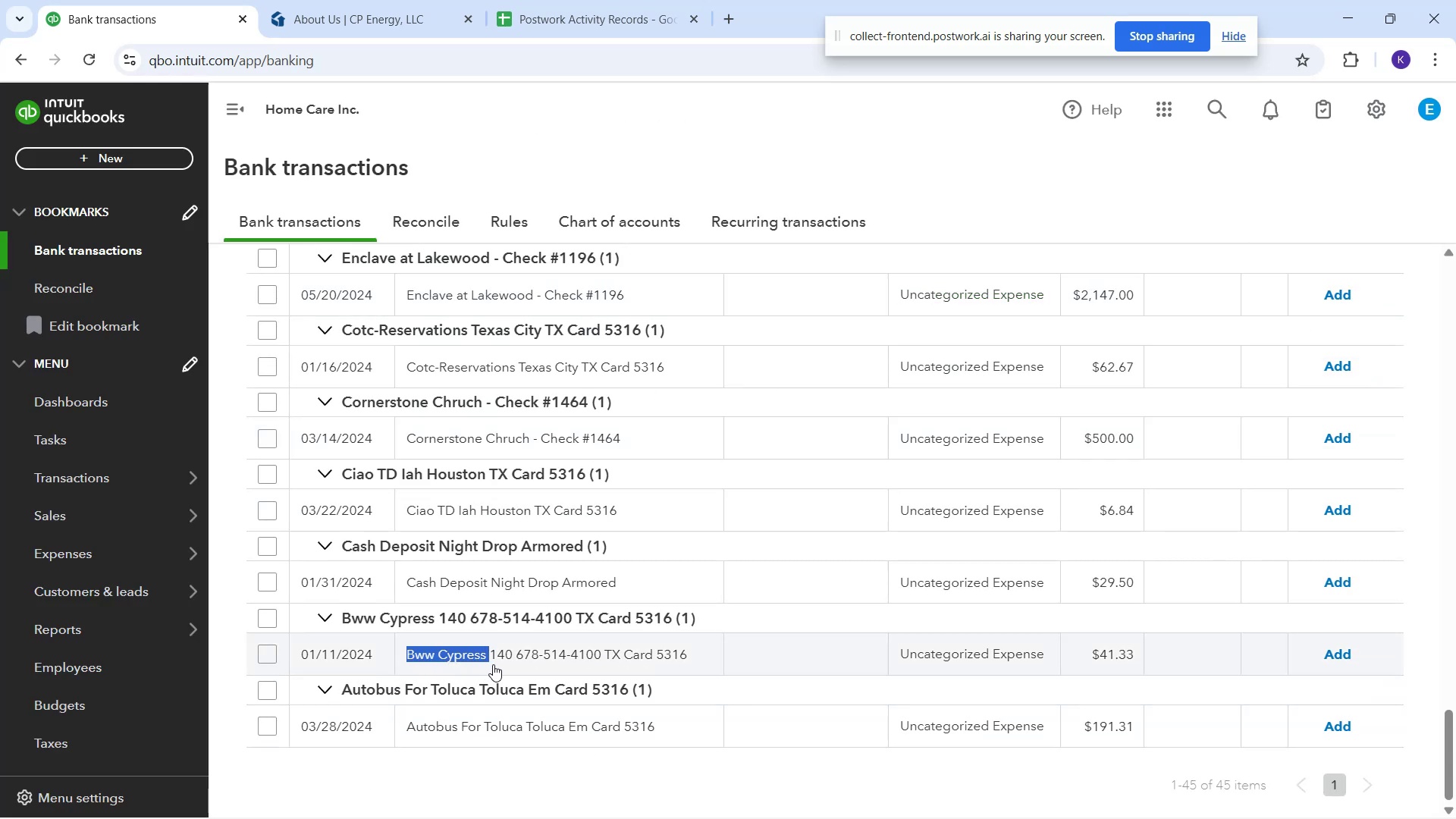 
key(Control+C)
 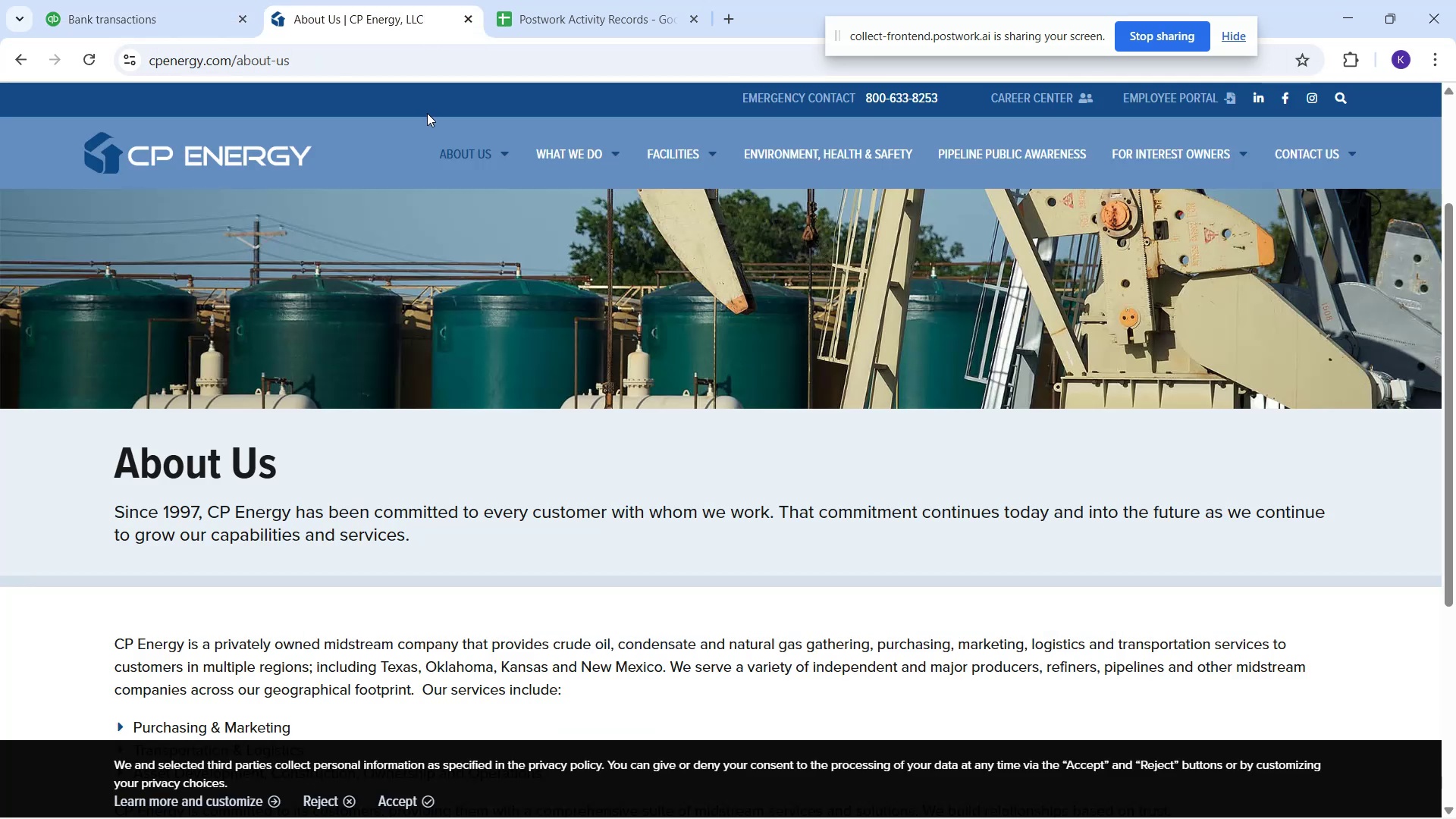 
left_click_drag(start_coordinate=[453, 67], to_coordinate=[0, 83])
 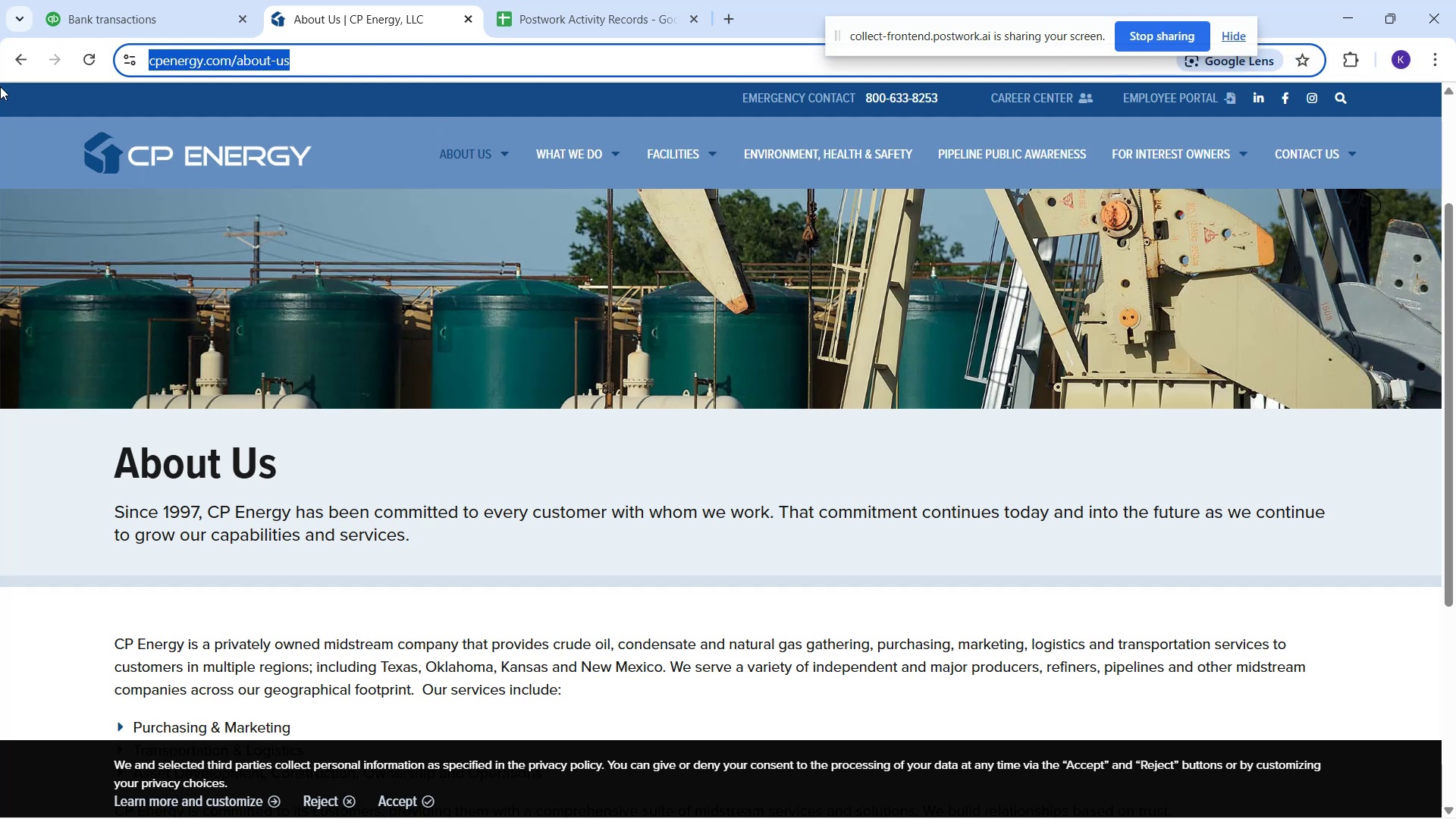 
key(Control+V)
 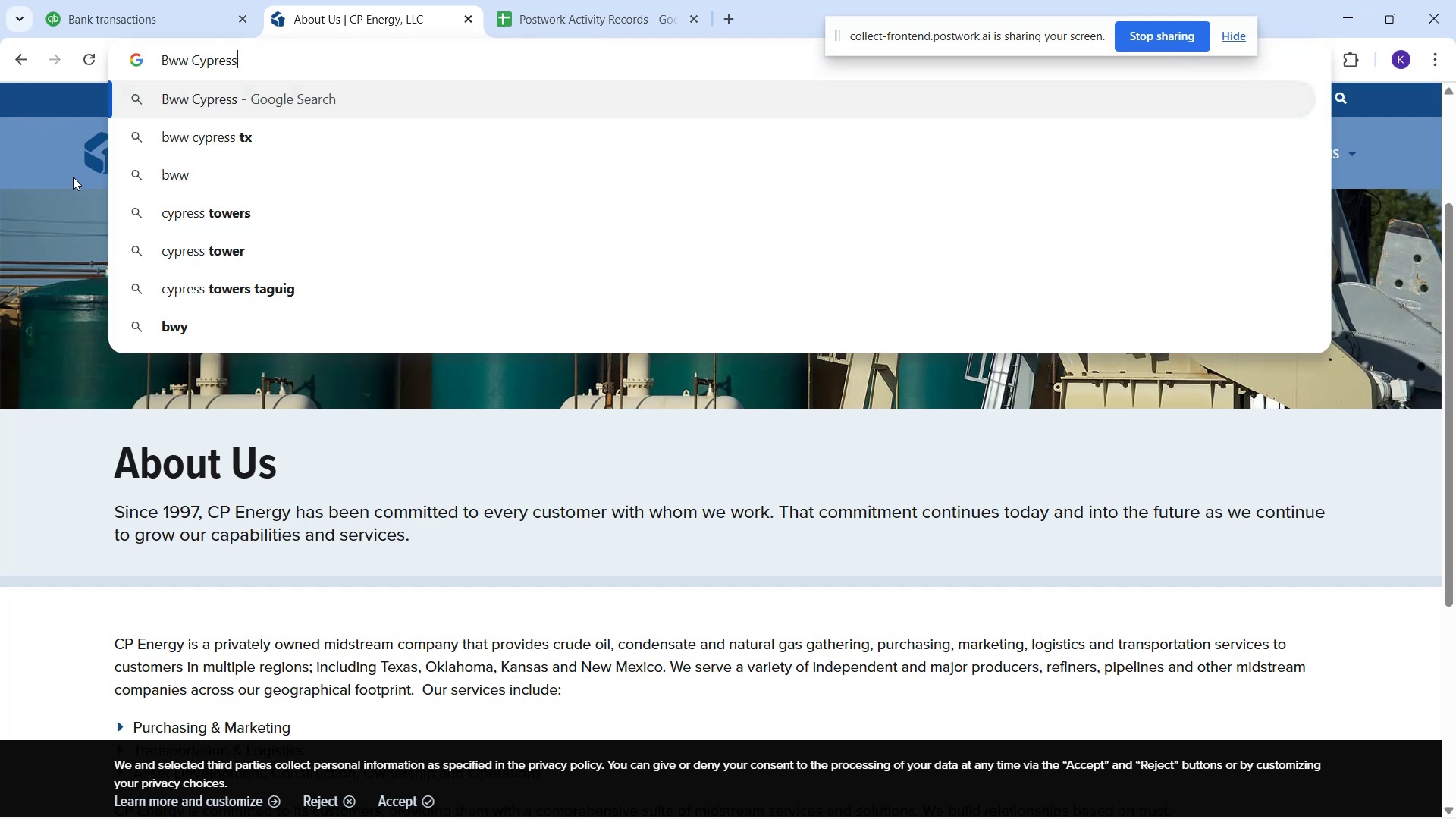 
key(Enter)
 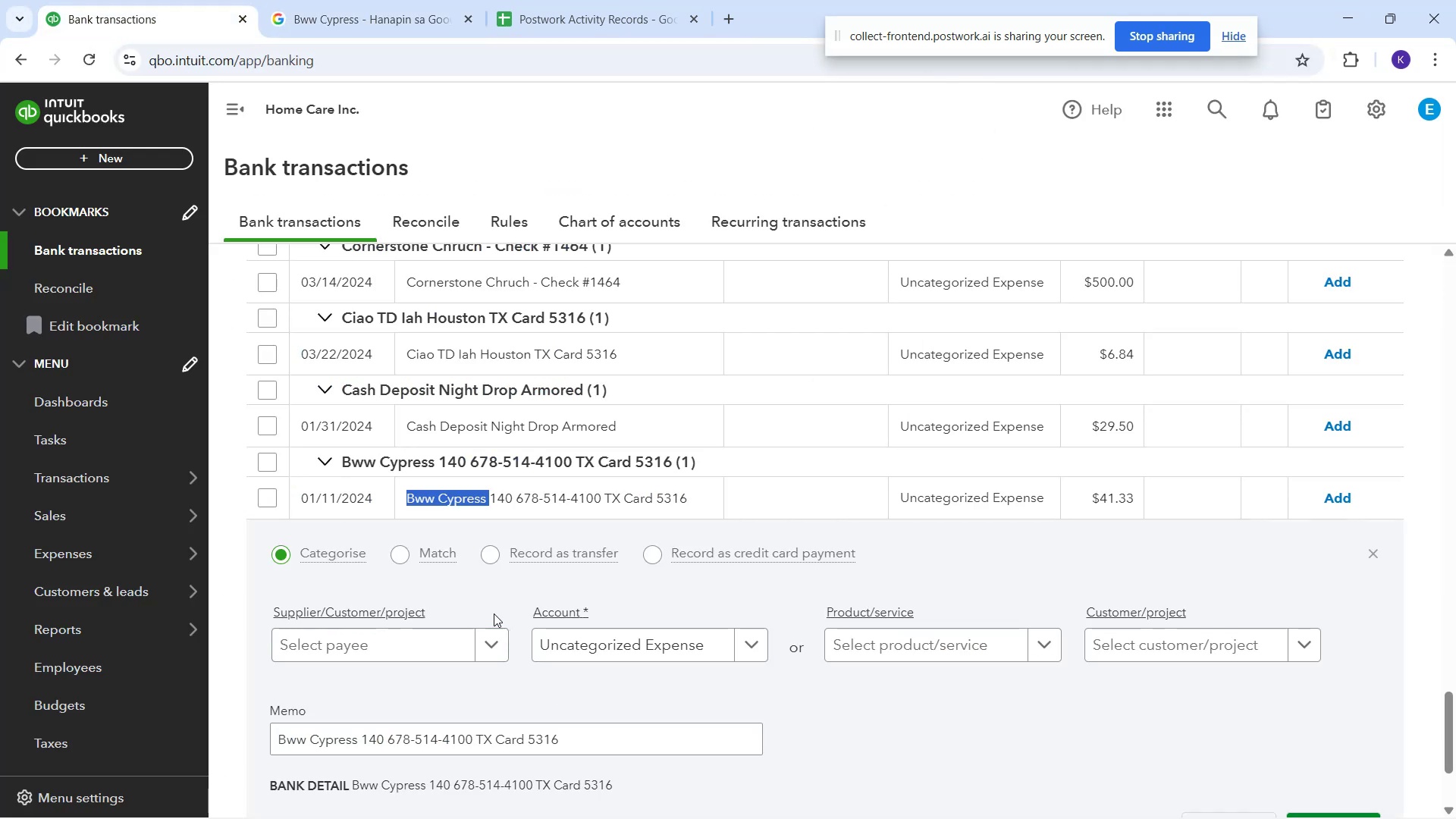 
wait(7.72)
 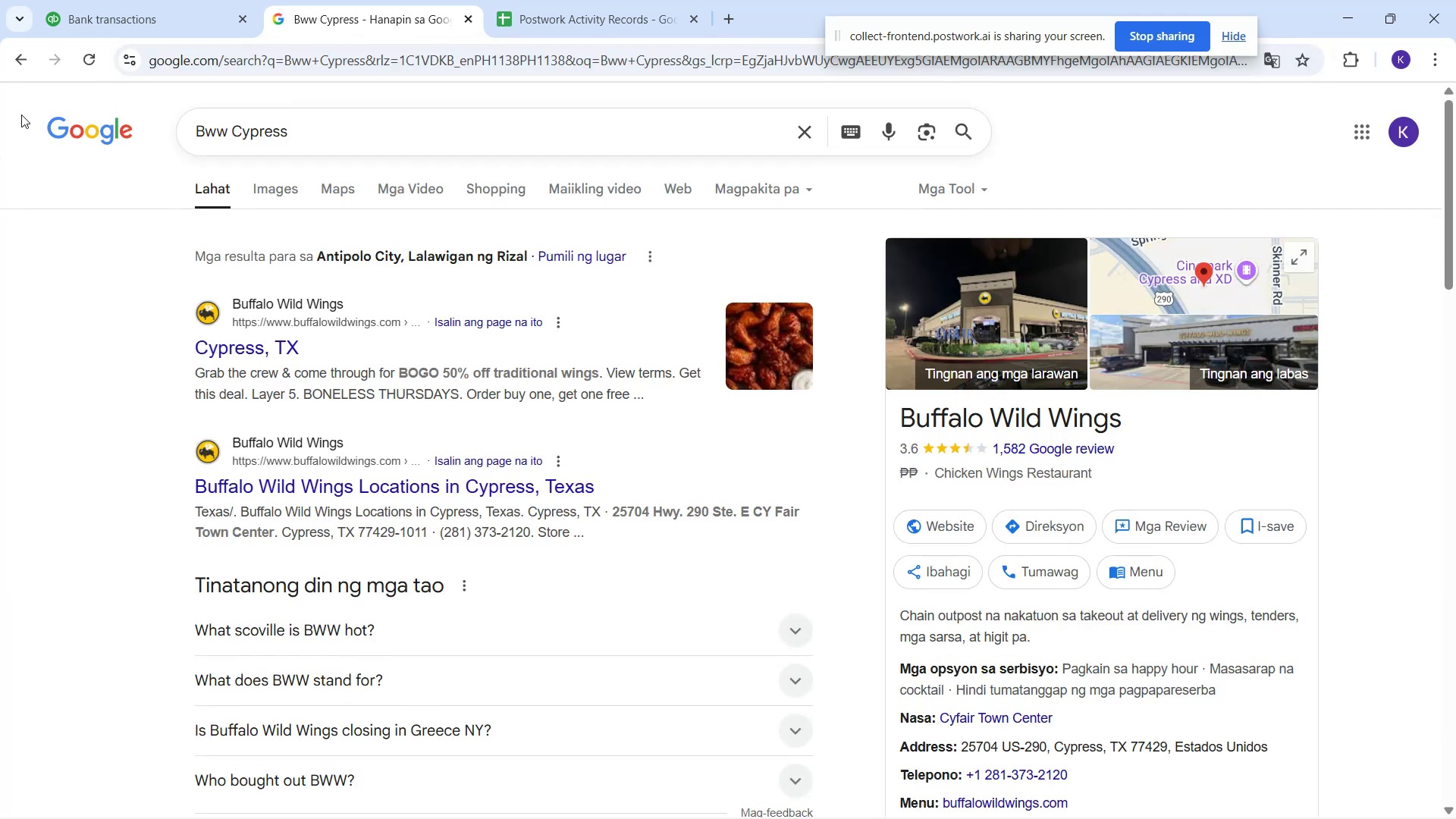 
type(BWW)
 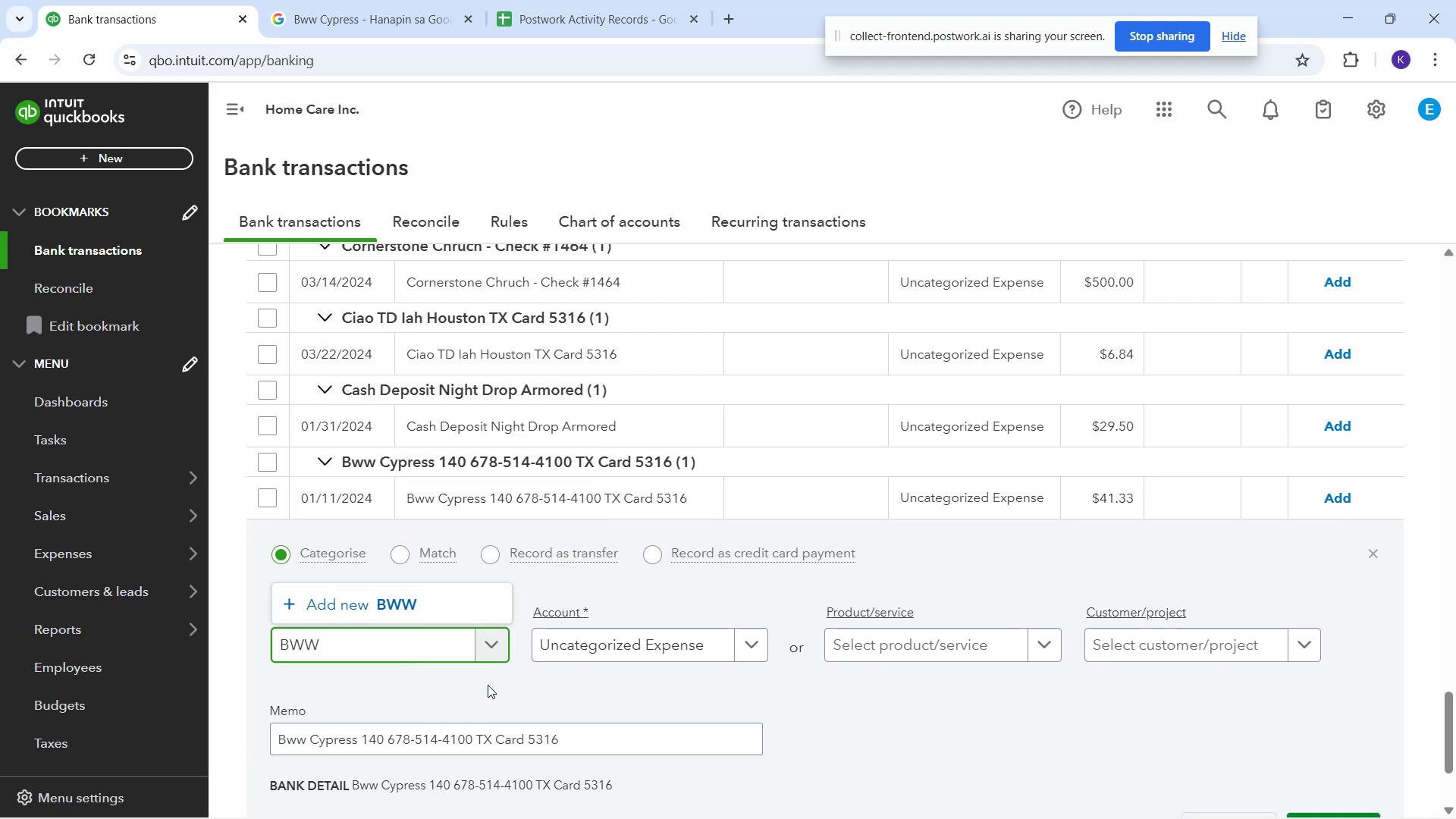 
left_click([460, 607])
 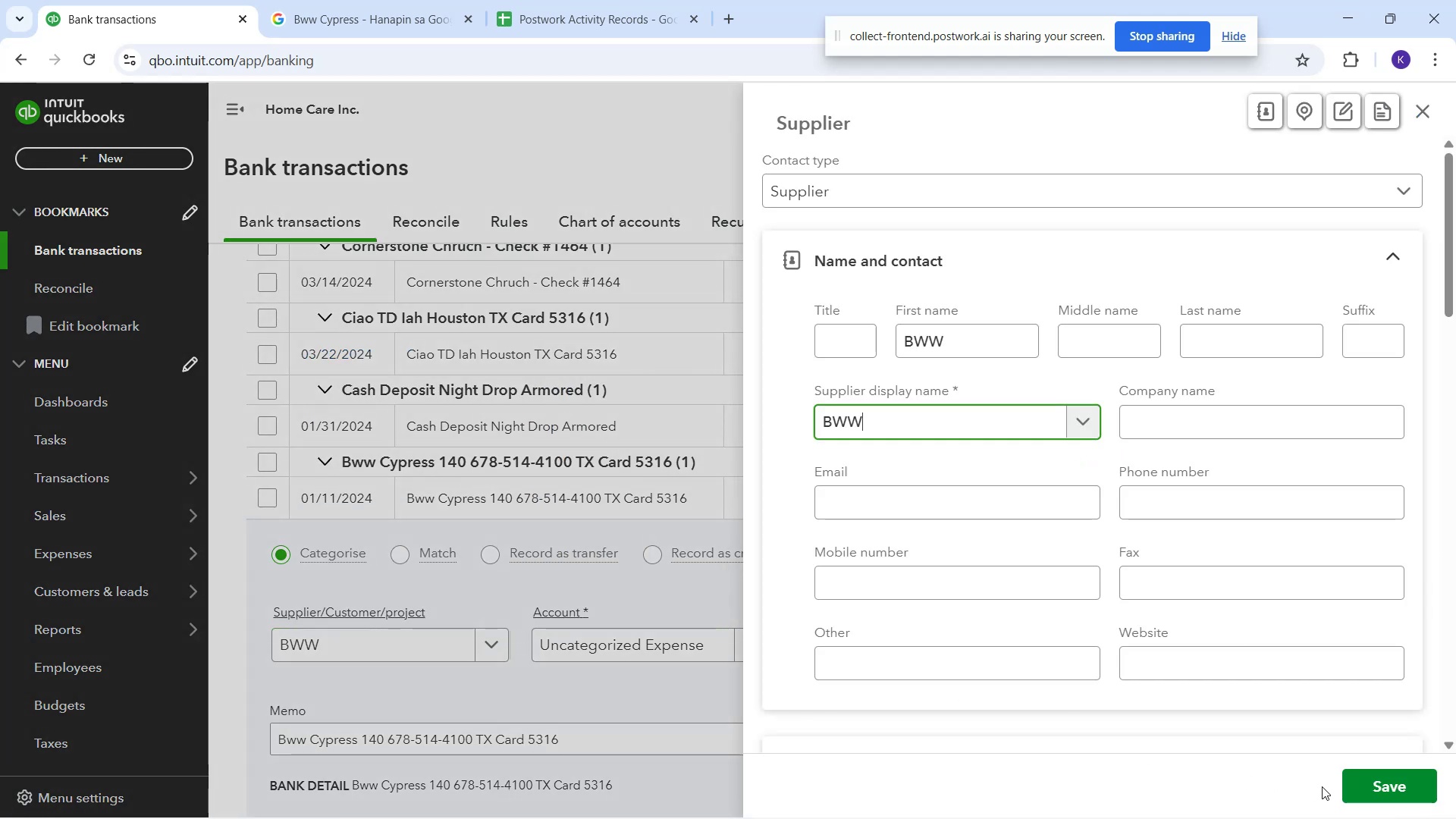 
left_click([1351, 781])
 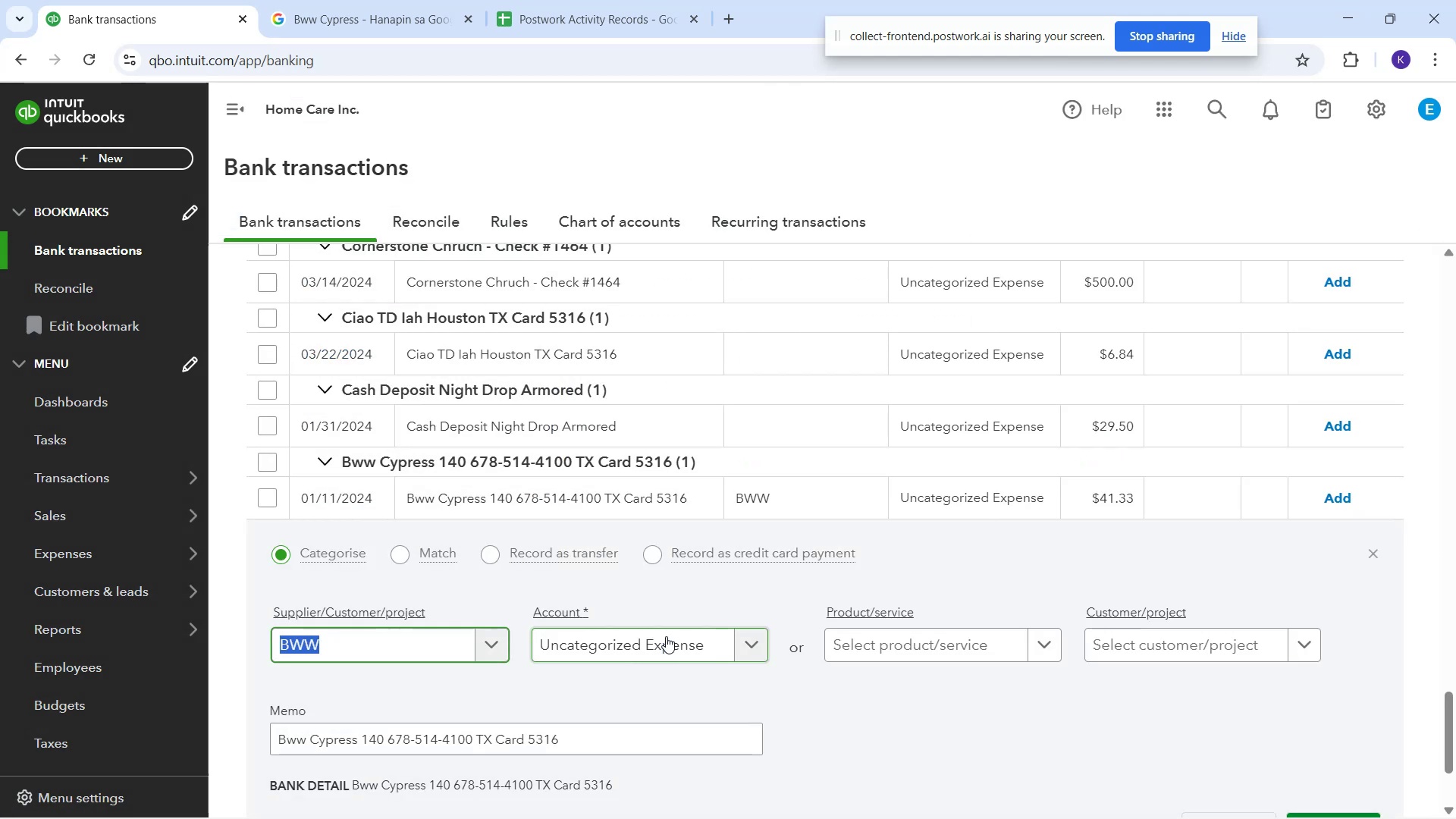 
left_click_drag(start_coordinate=[664, 639], to_coordinate=[656, 643])
 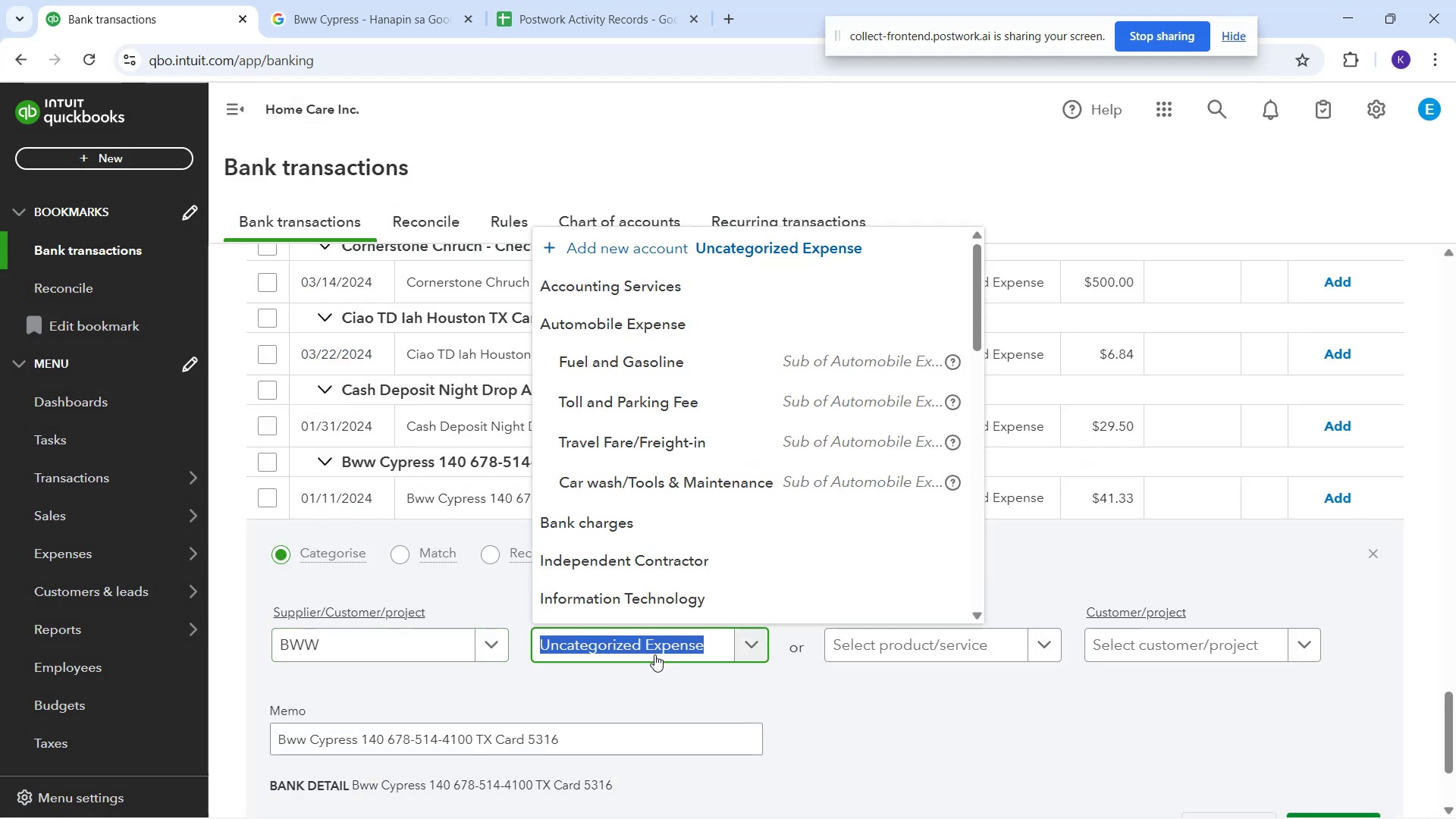 
type(me)
 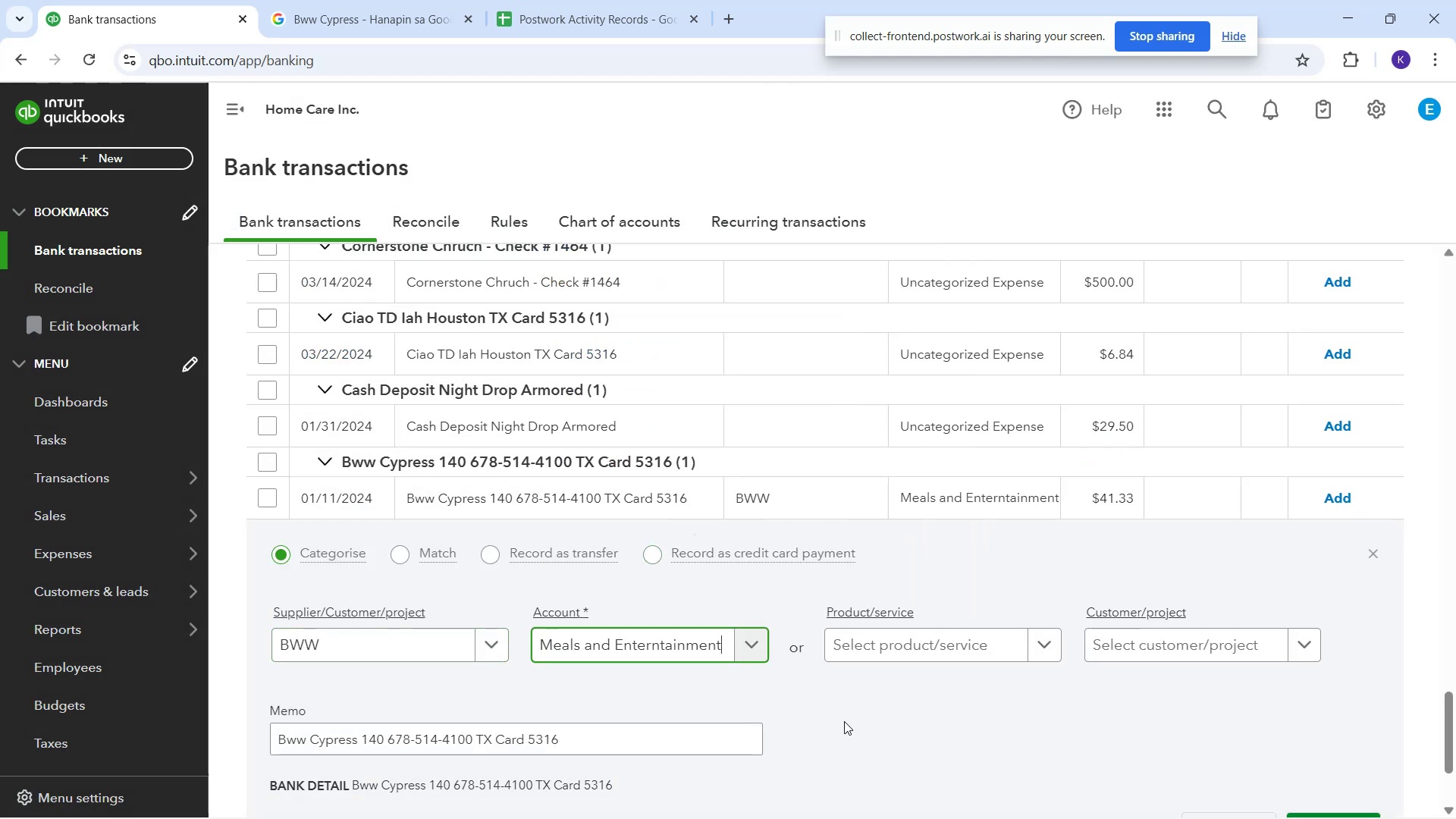 
scroll: coordinate [1147, 753], scroll_direction: down, amount: 1.0
 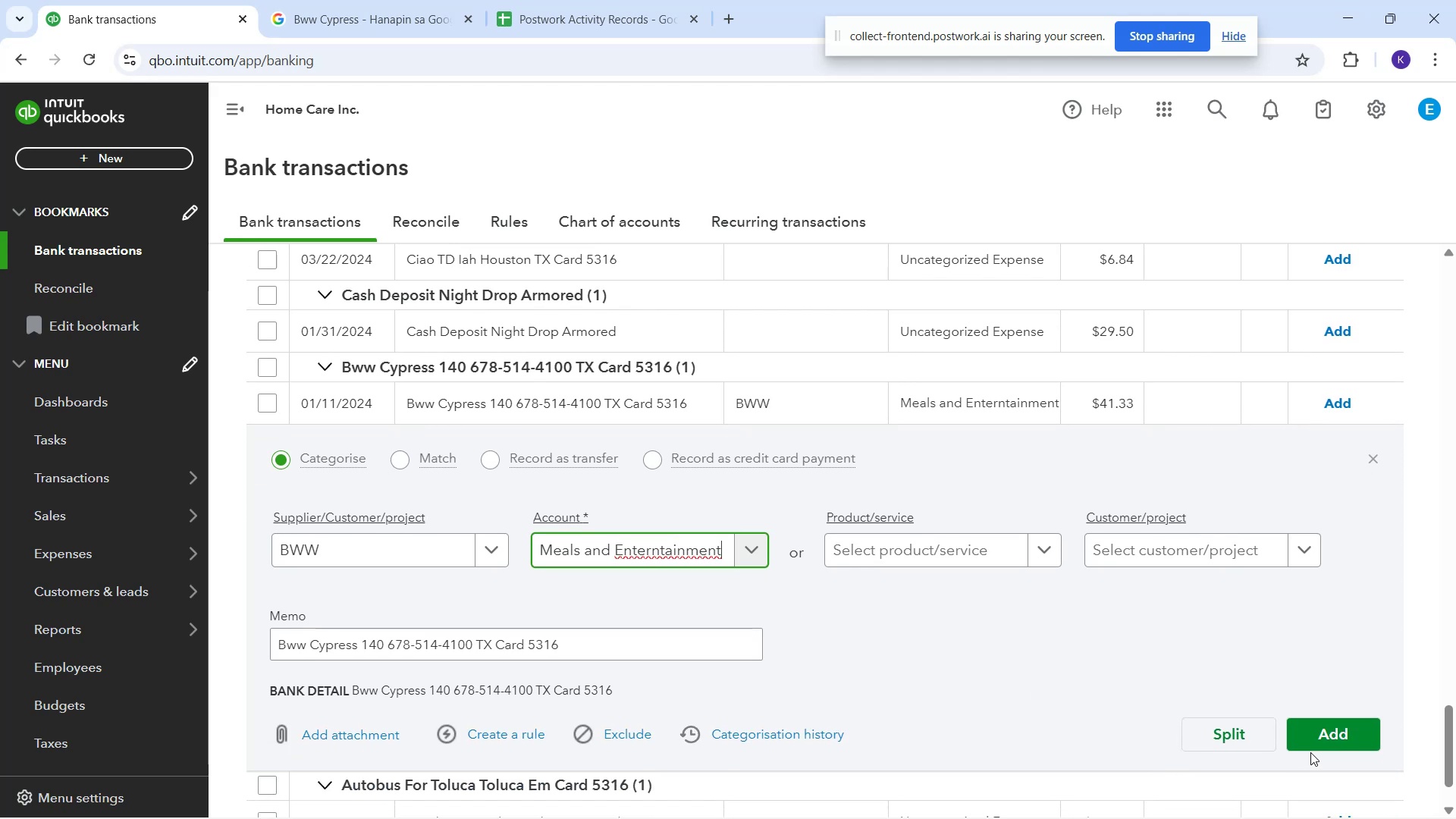 
left_click_drag(start_coordinate=[1309, 734], to_coordinate=[1307, 730])
 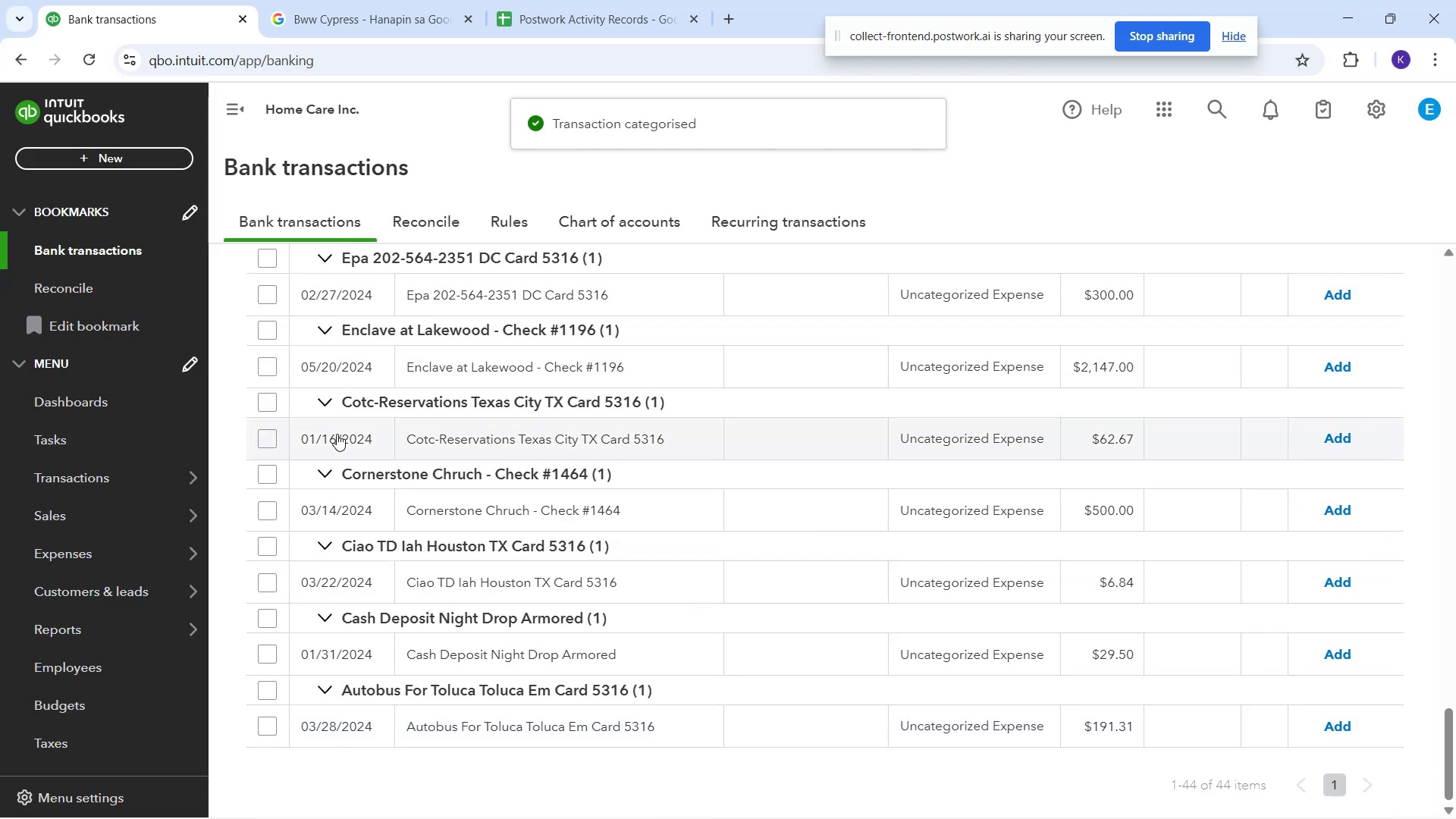 
mouse_move([435, 589])
 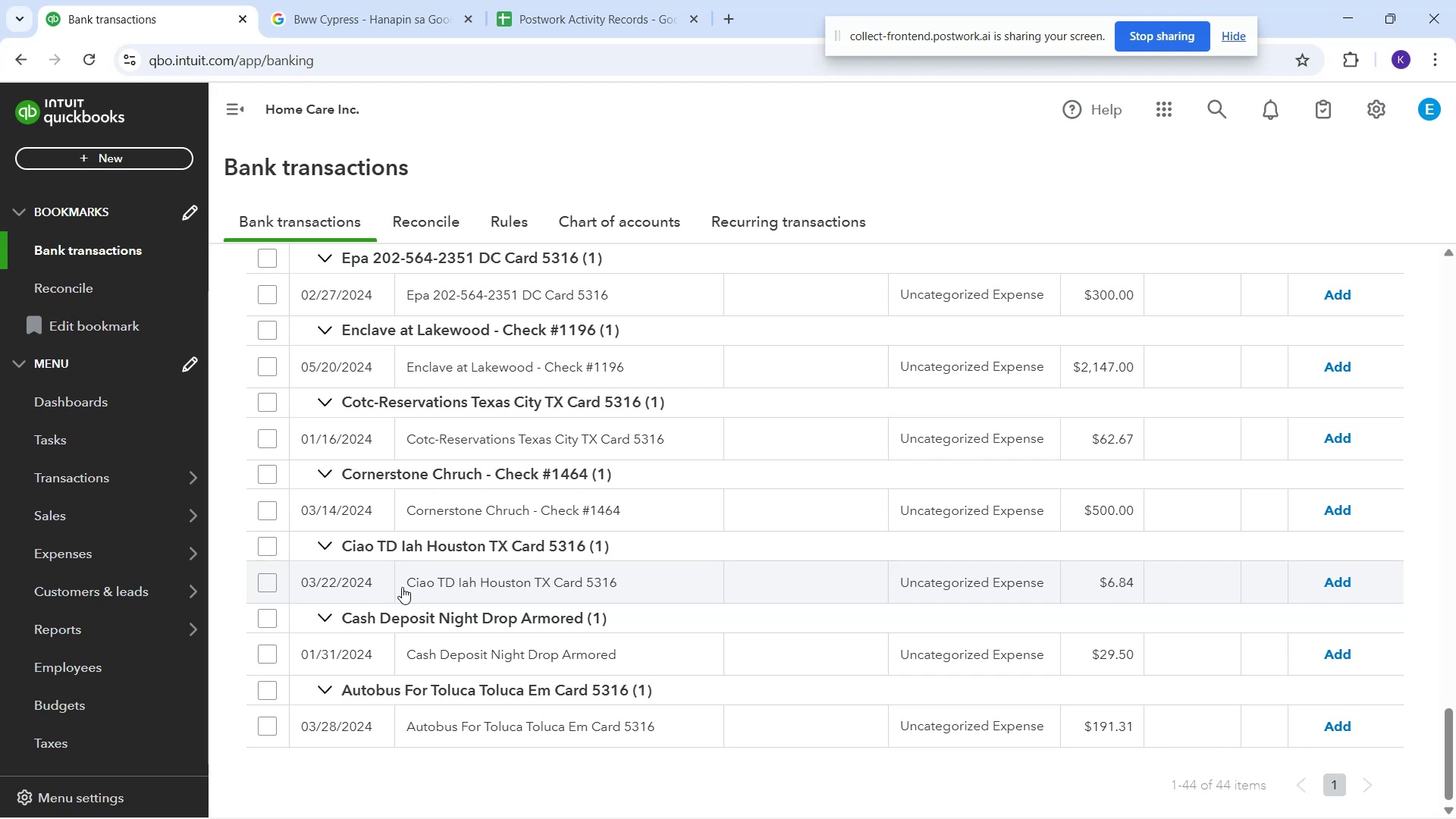 
left_click_drag(start_coordinate=[402, 587], to_coordinate=[526, 592])
 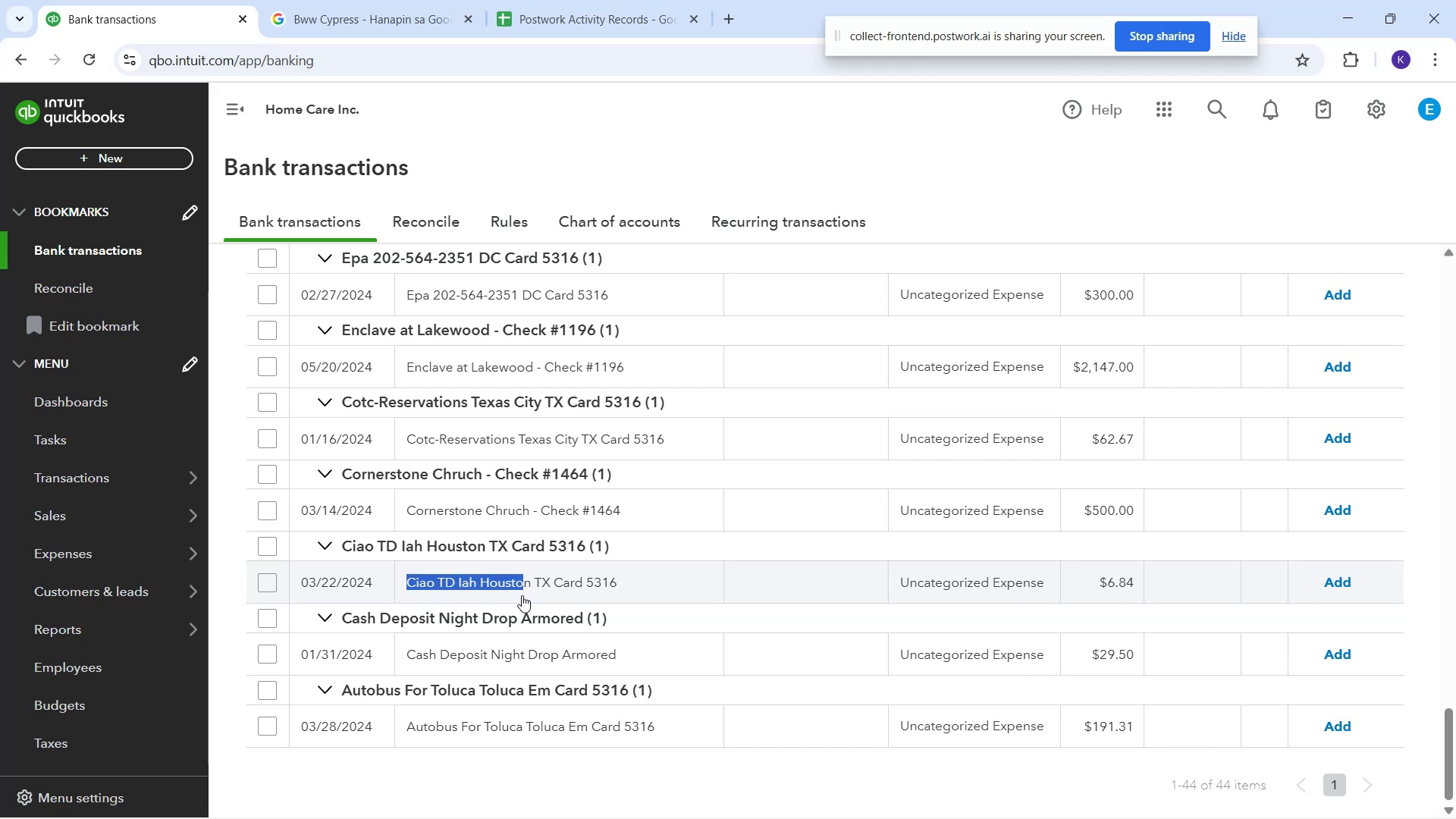 
key(Control+C)
 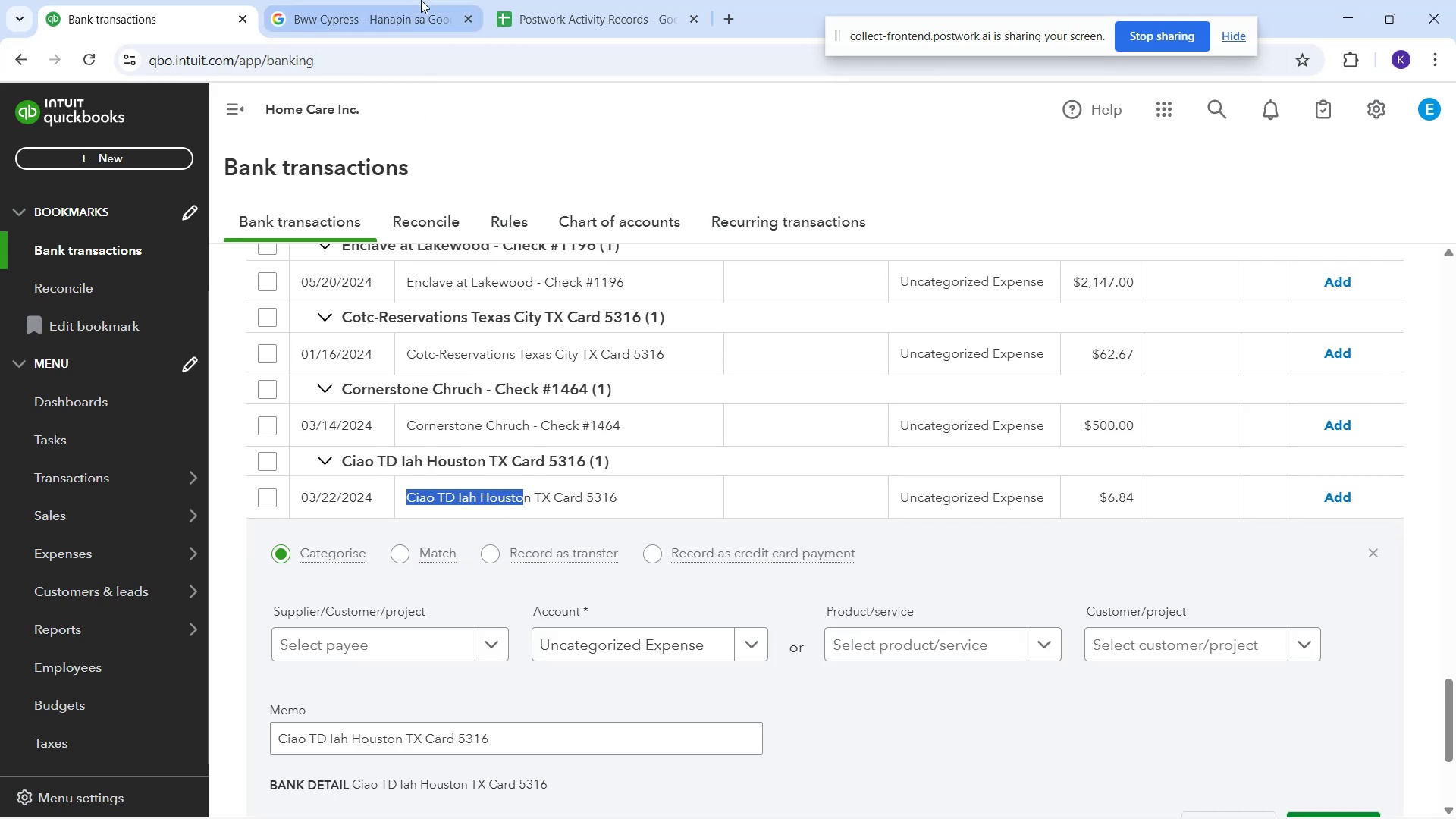 
left_click([421, 0])
 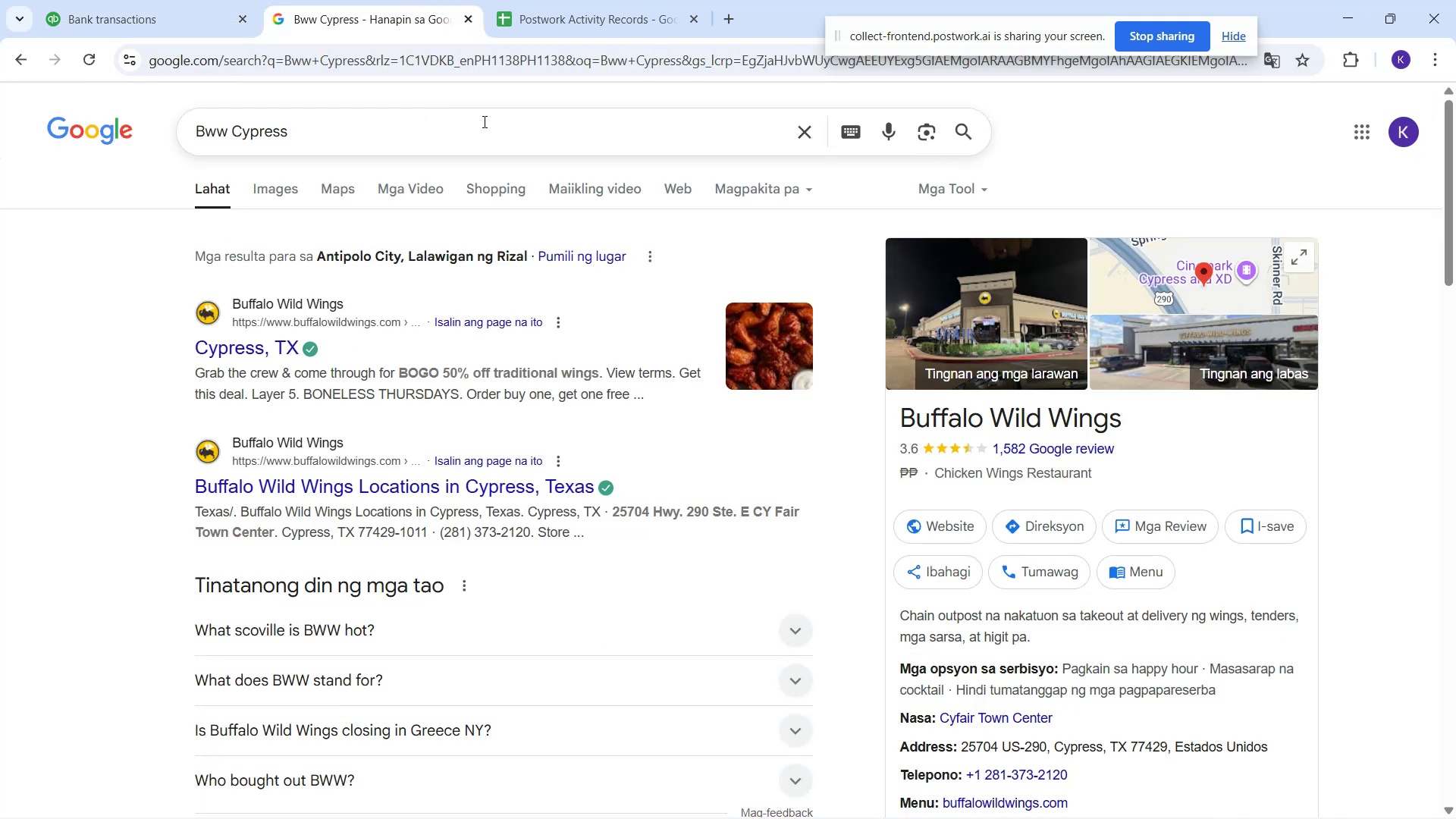 
left_click_drag(start_coordinate=[483, 124], to_coordinate=[99, 73])
 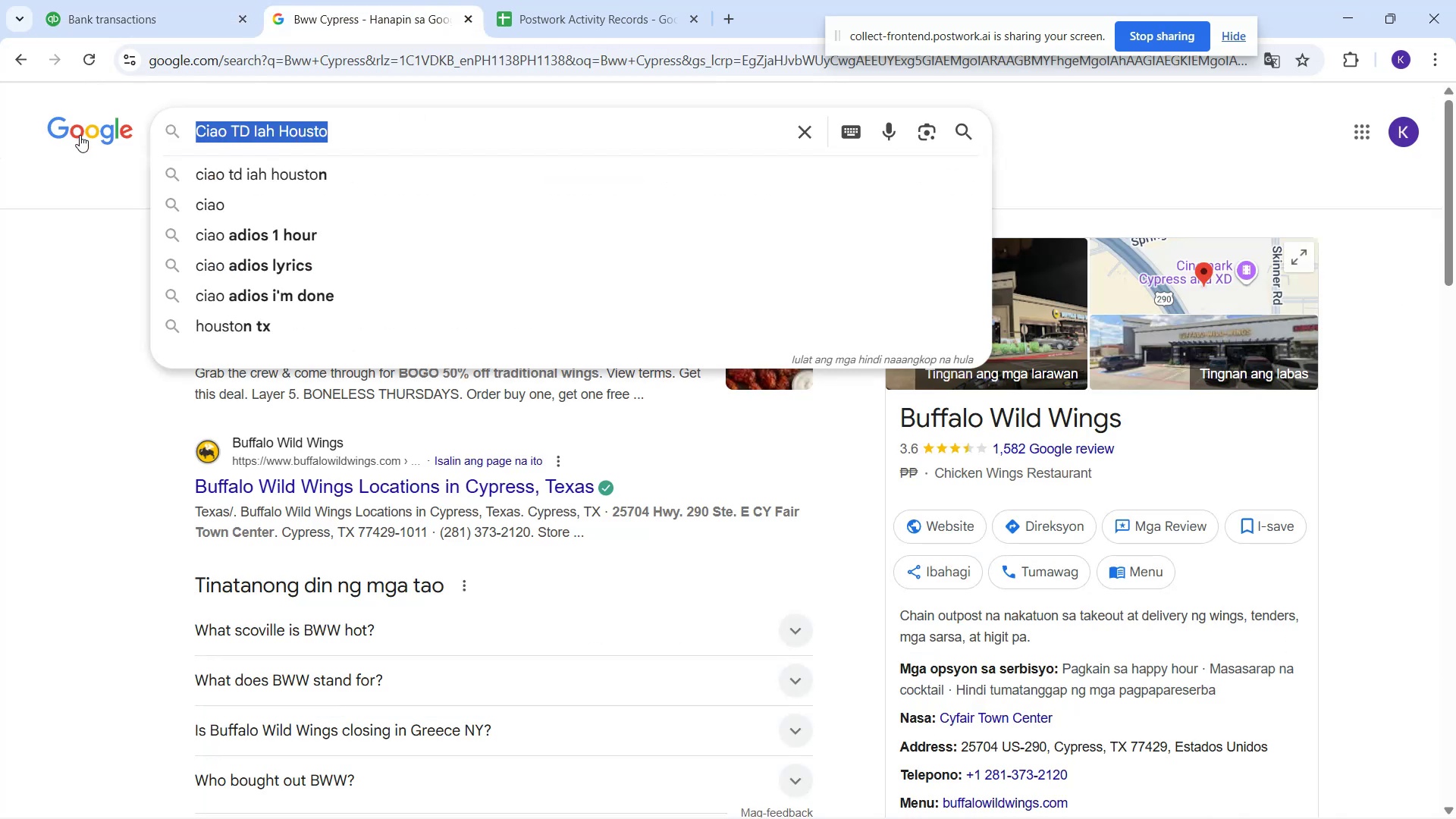 
key(Control+ControlLeft)
 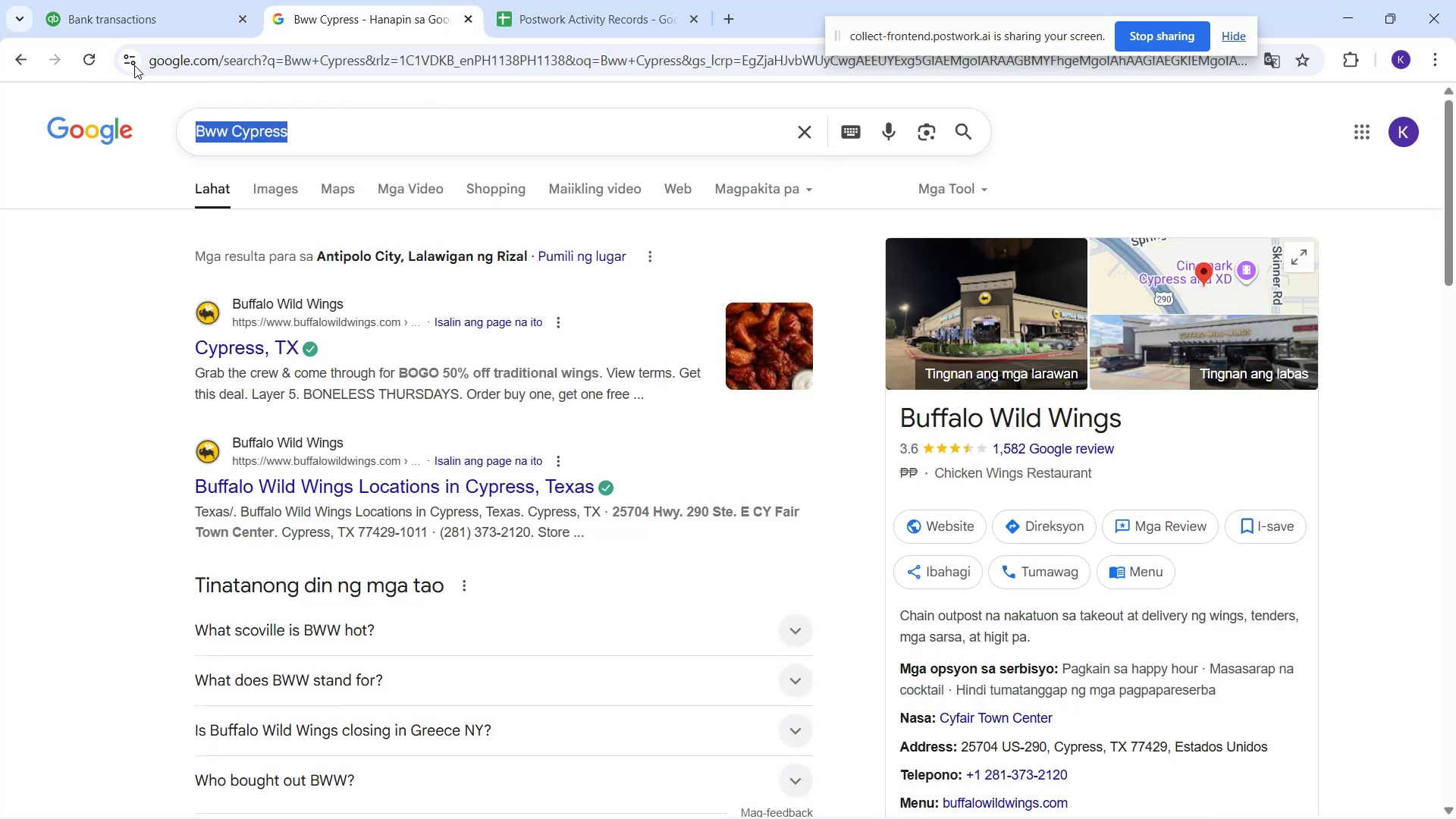 
key(Control+V)
 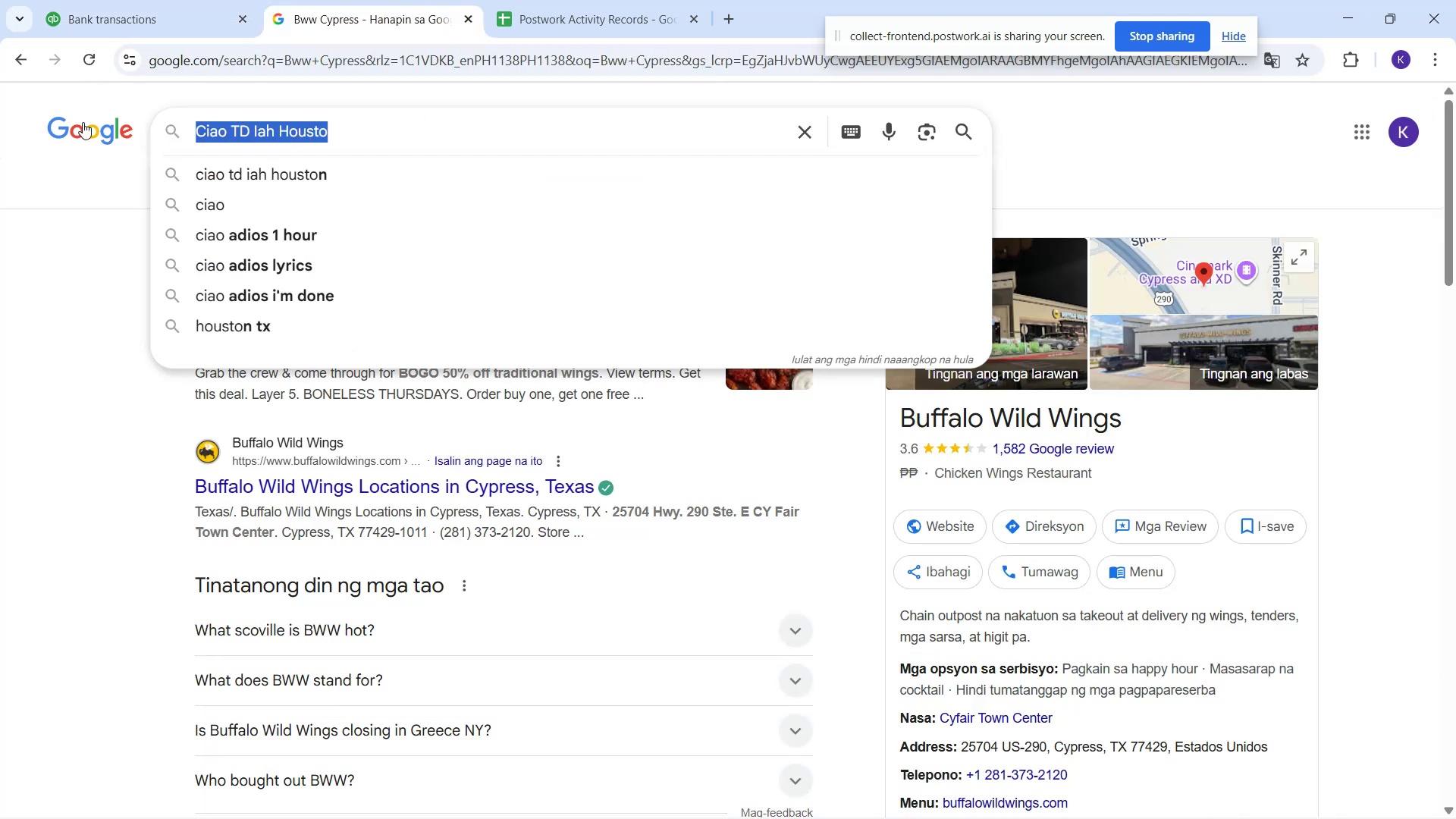 
key(Enter)
 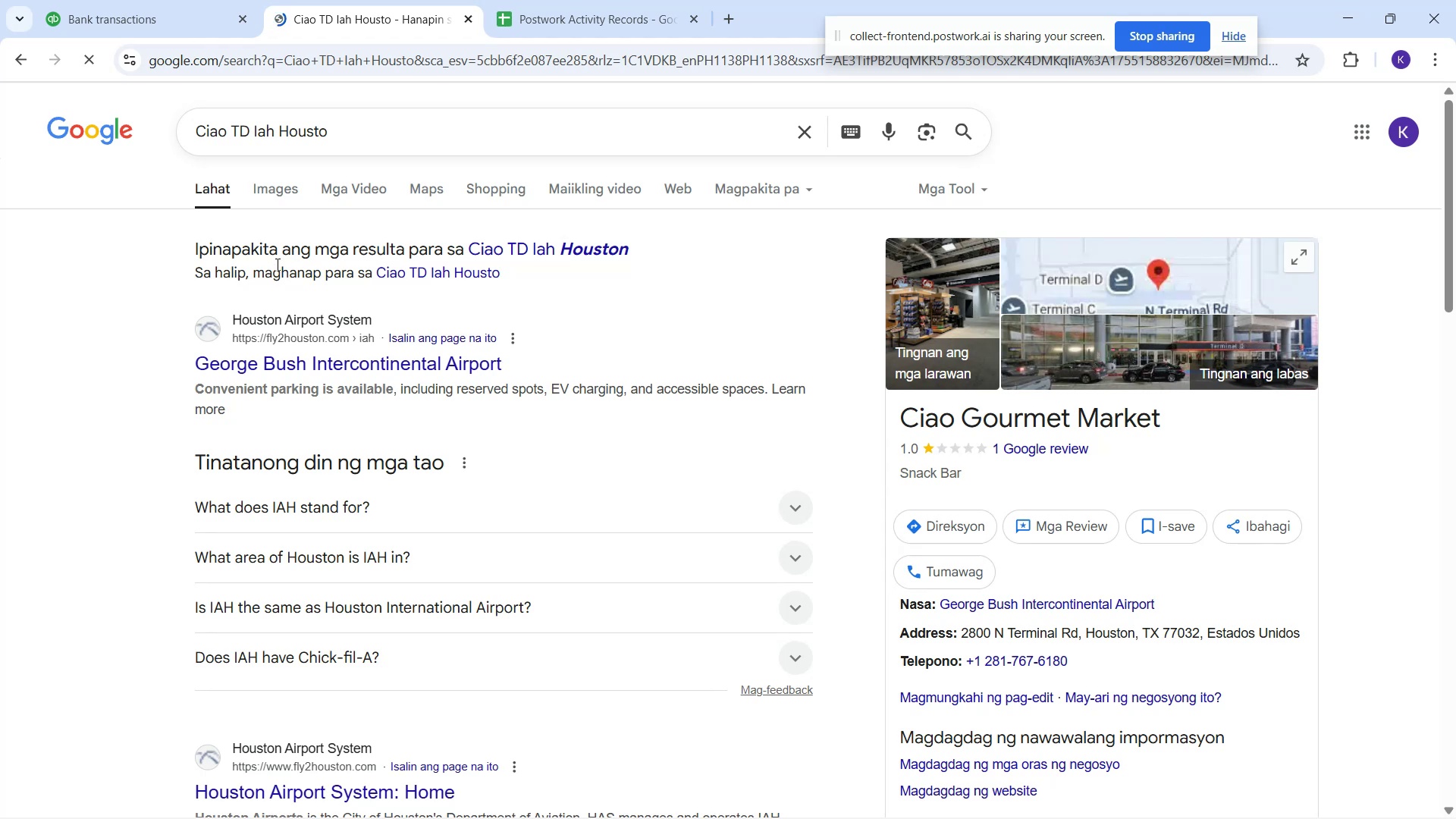 
left_click_drag(start_coordinate=[279, 135], to_coordinate=[356, 171])
 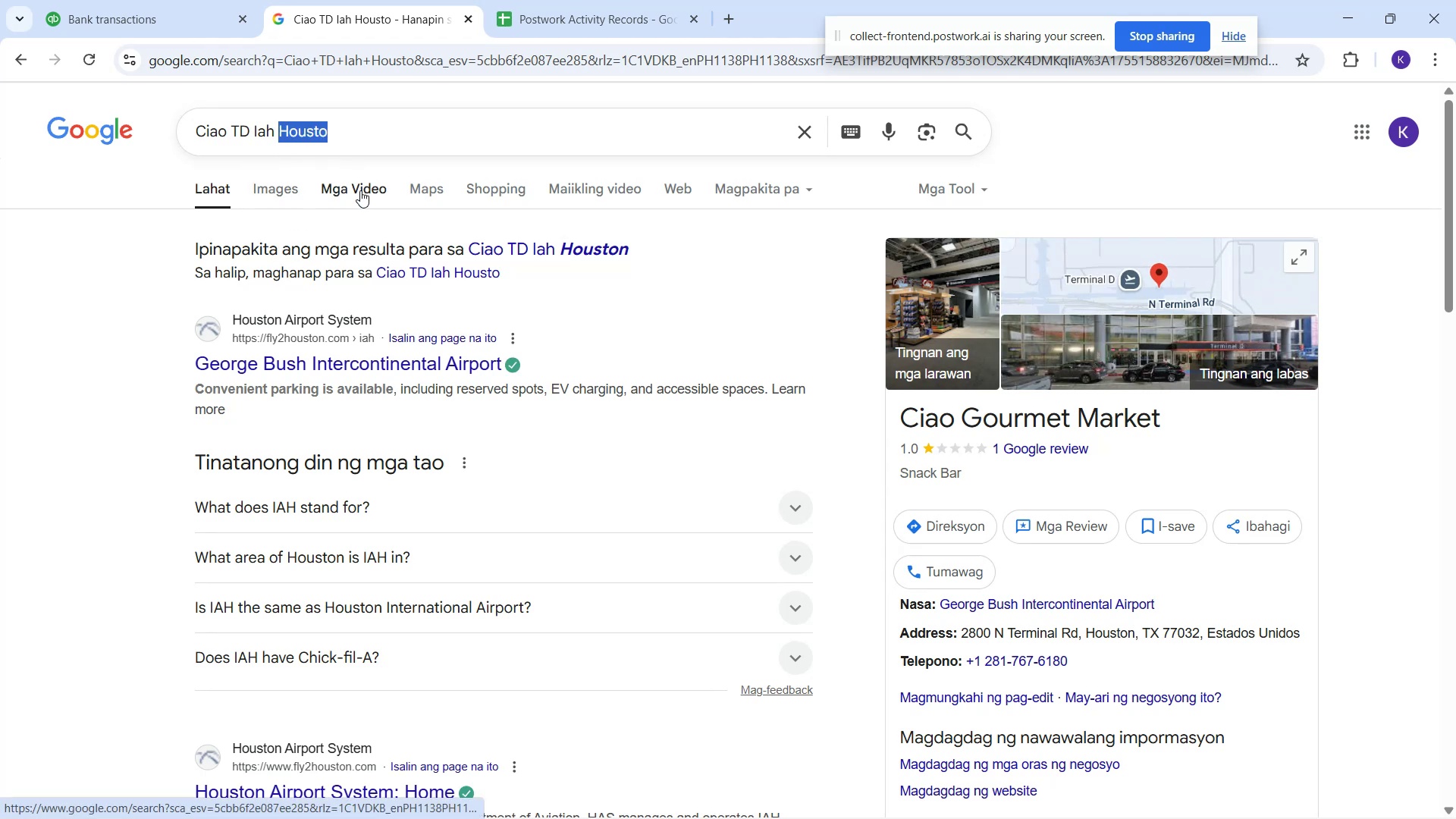 
key(Backspace)
 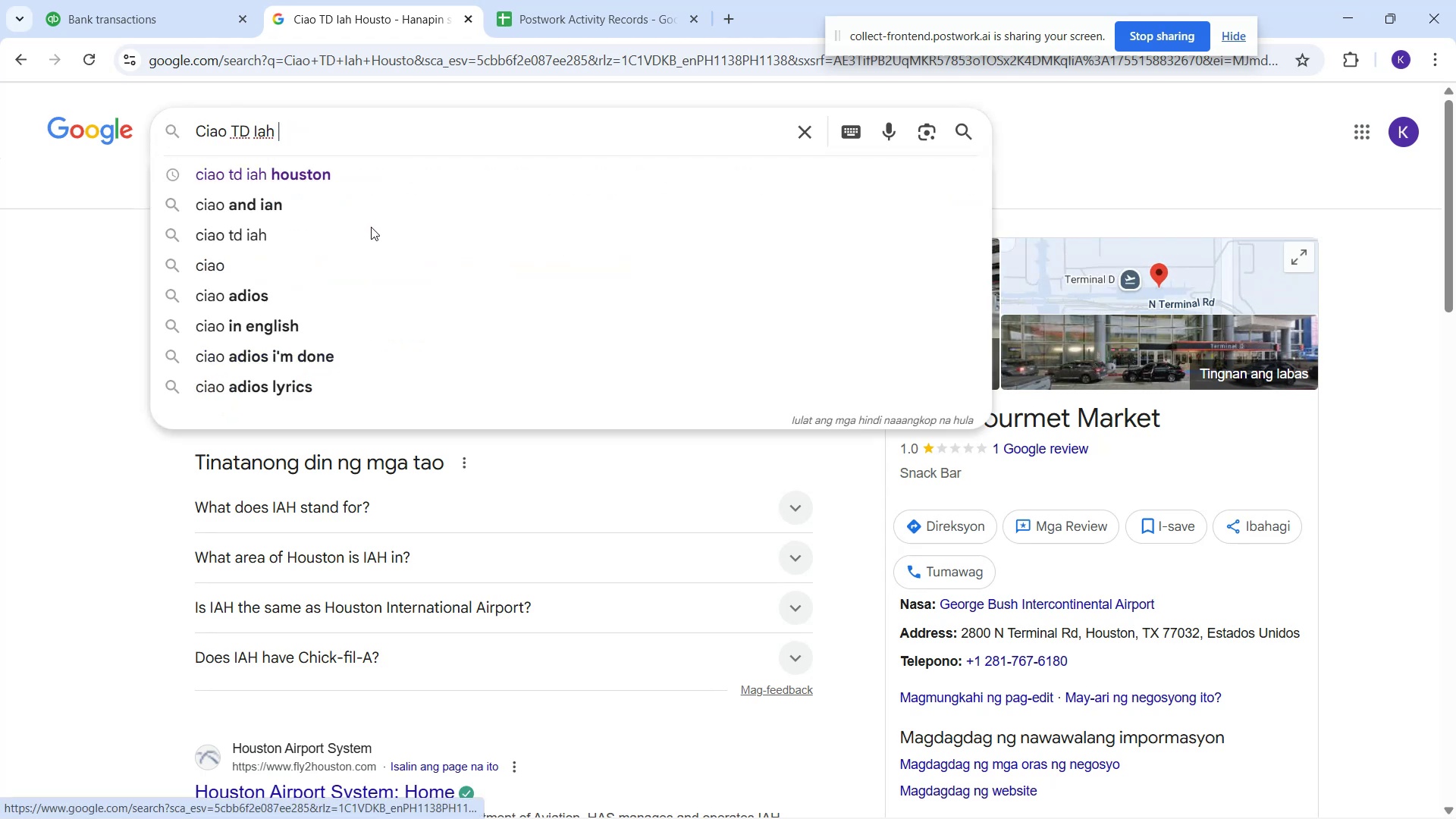 
key(Enter)
 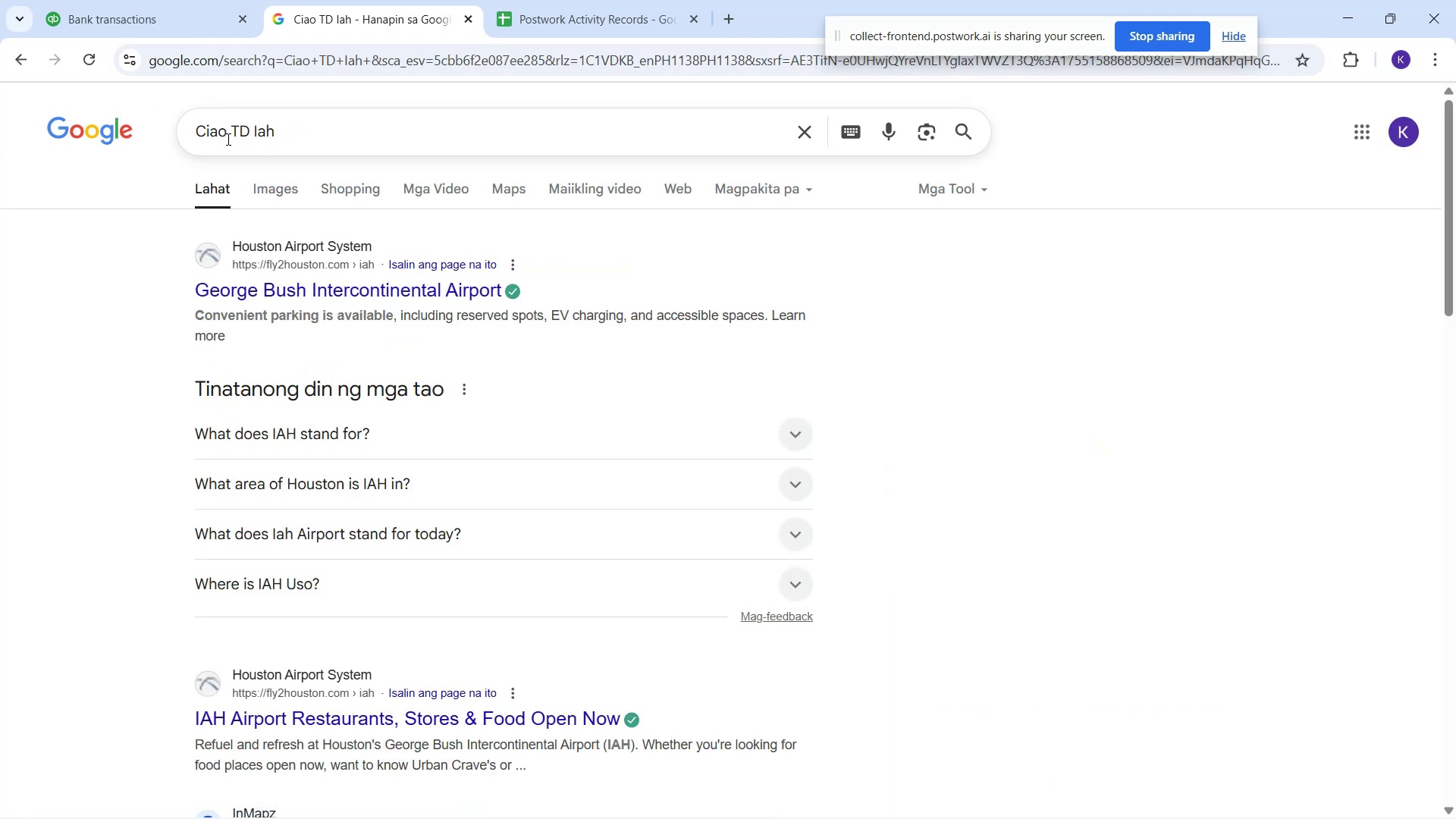 
wait(5.59)
 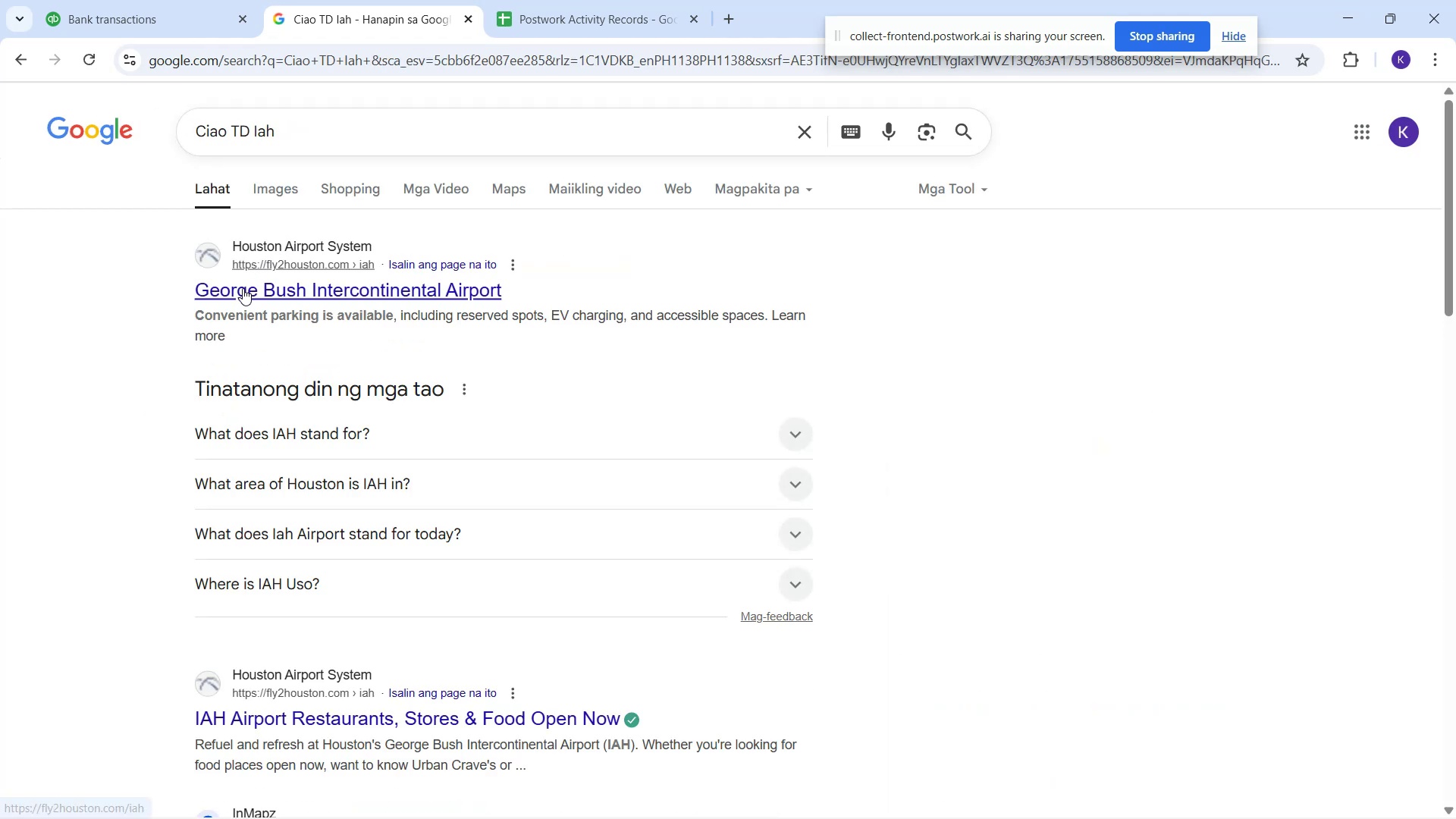 
left_click_drag(start_coordinate=[225, 137], to_coordinate=[278, 165])
 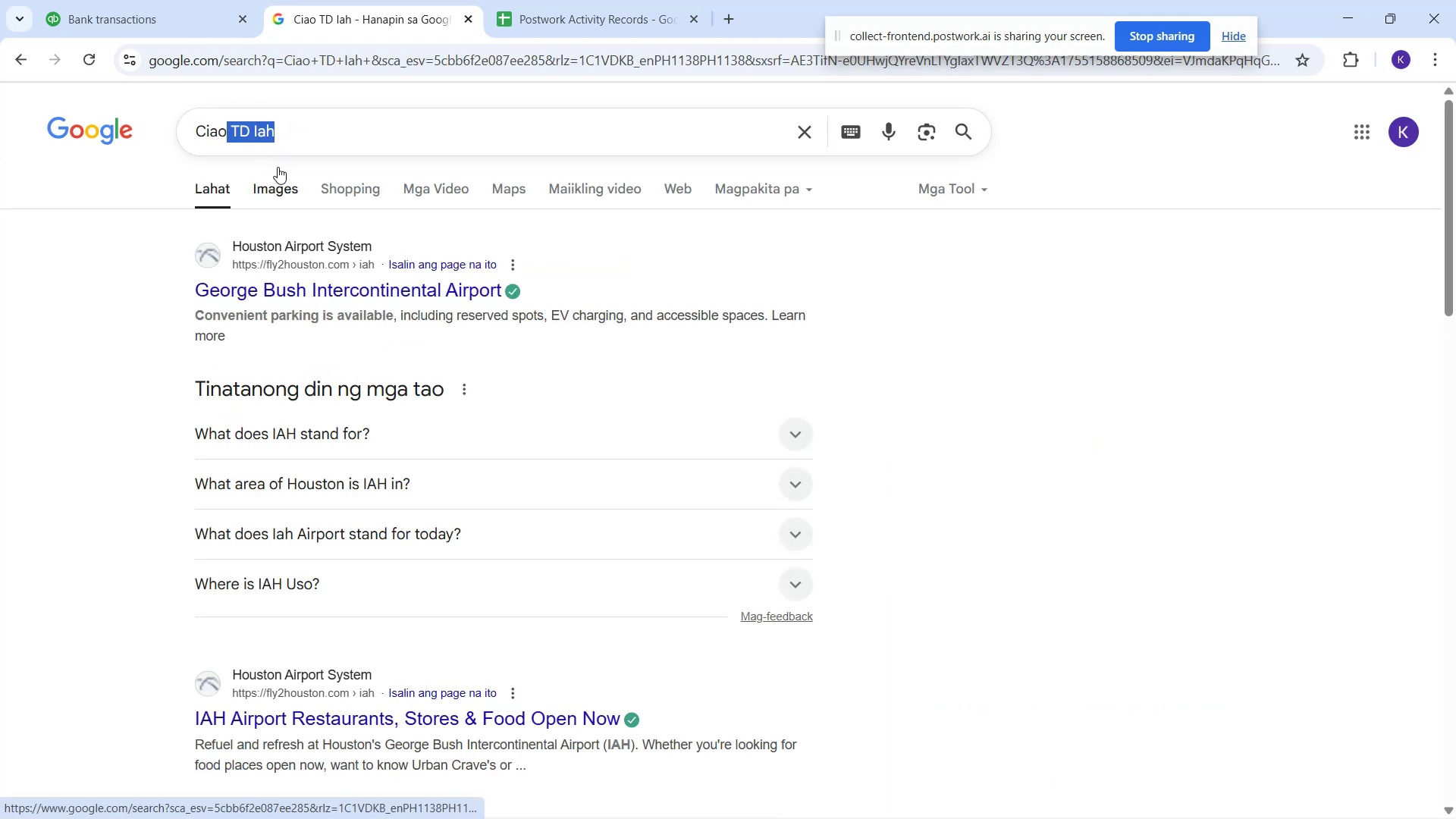 
key(Backspace)
 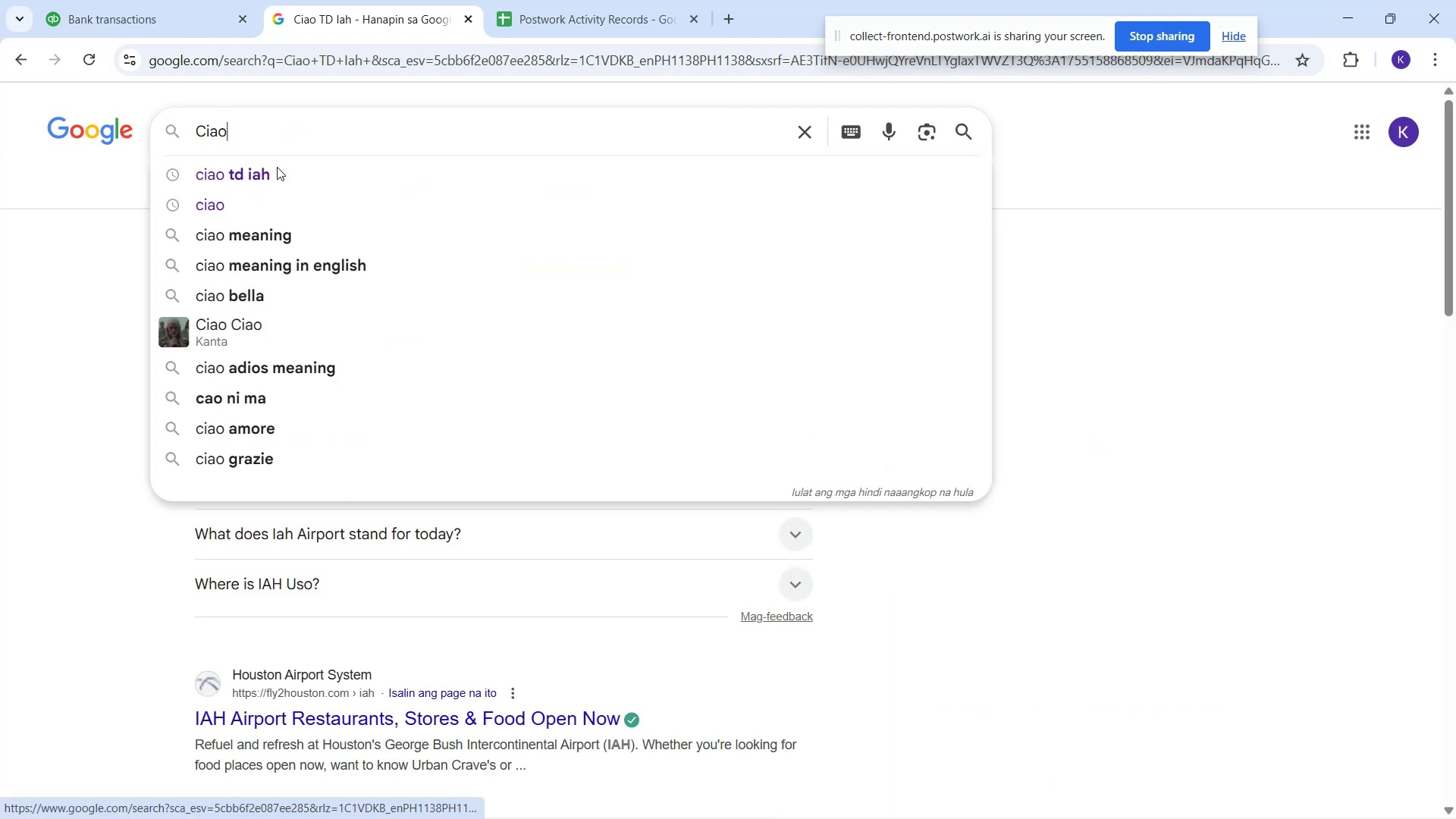 
key(Enter)
 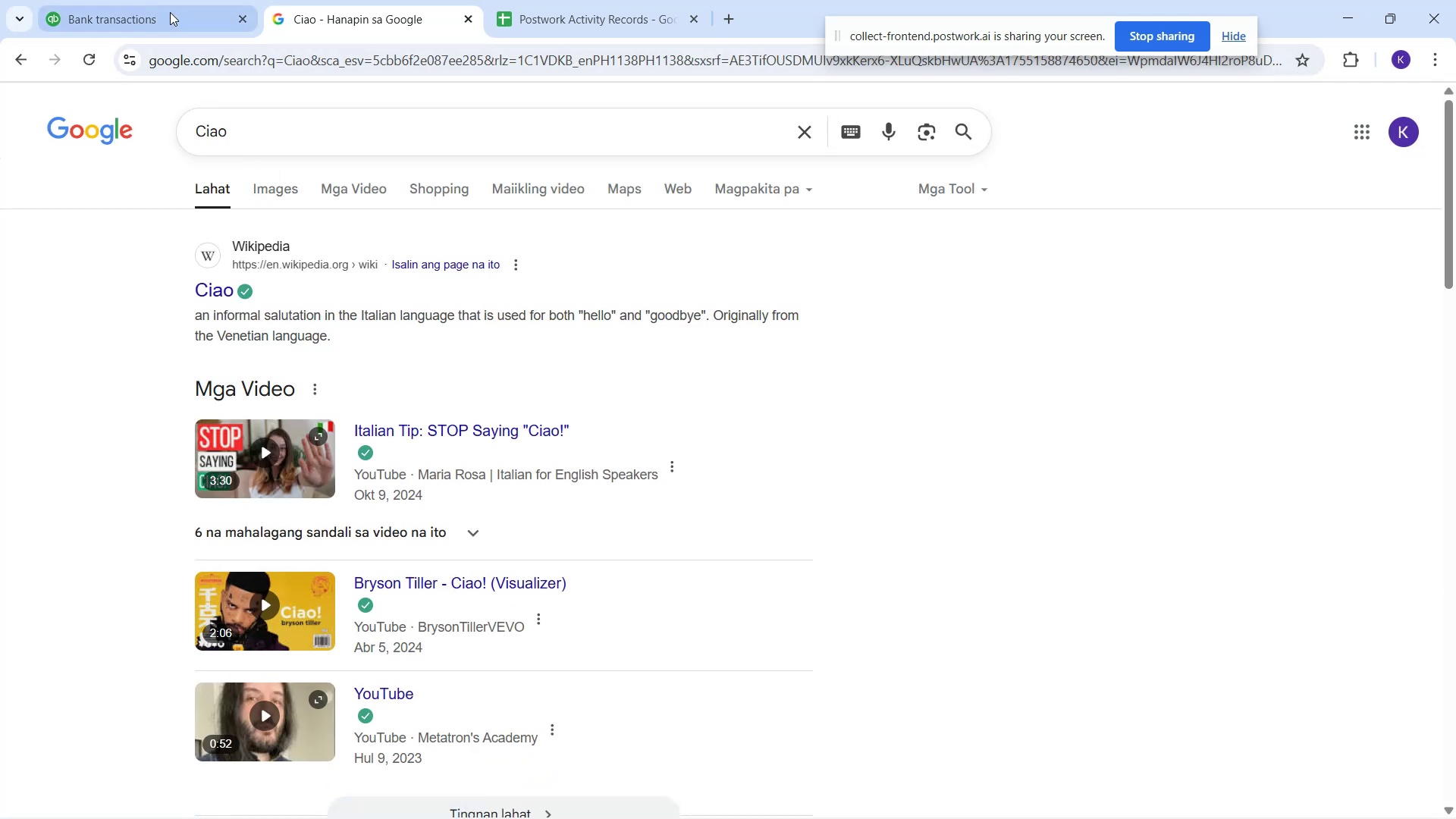 
left_click([130, 20])
 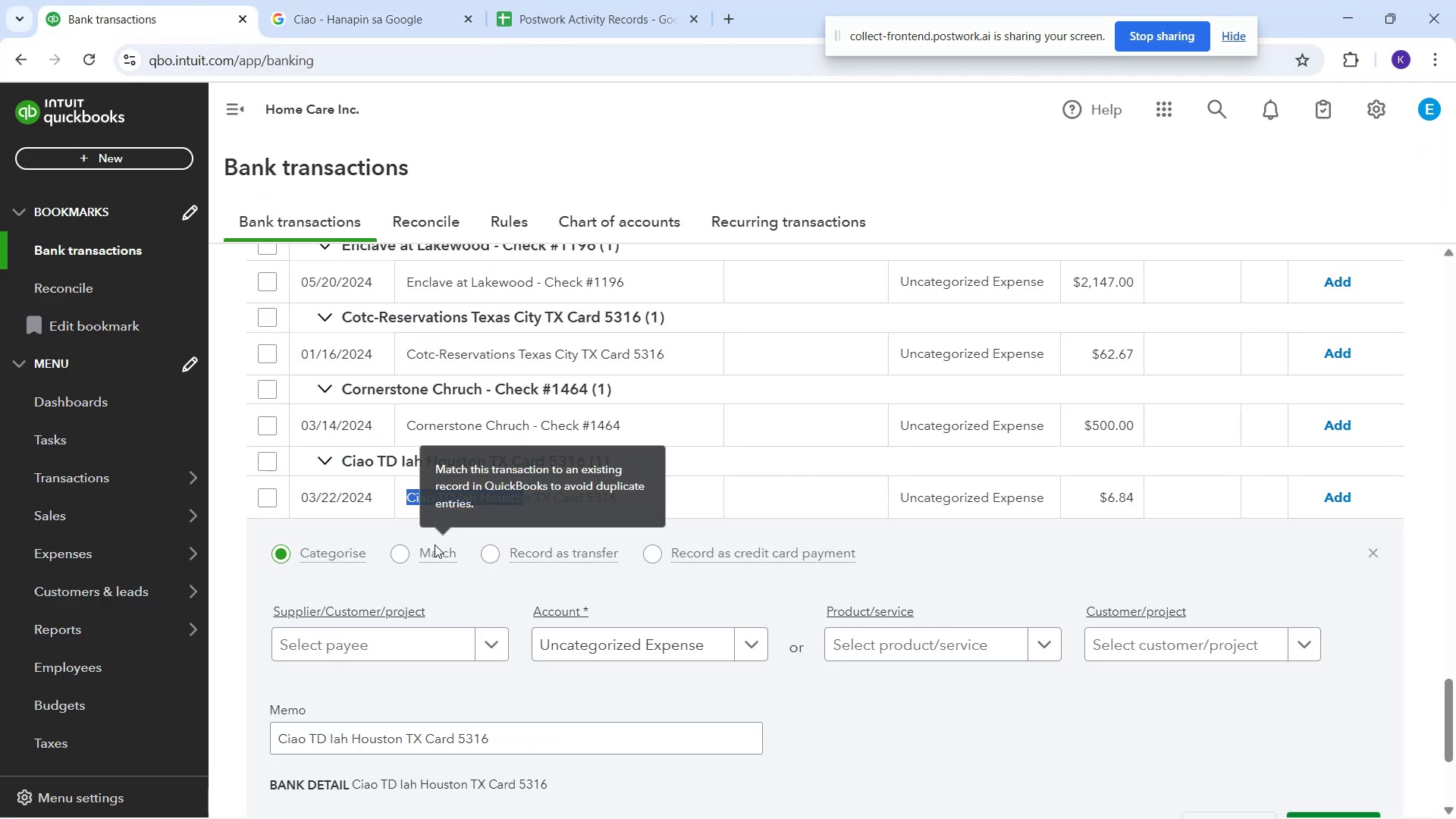 
scroll: coordinate [450, 500], scroll_direction: down, amount: 3.0
 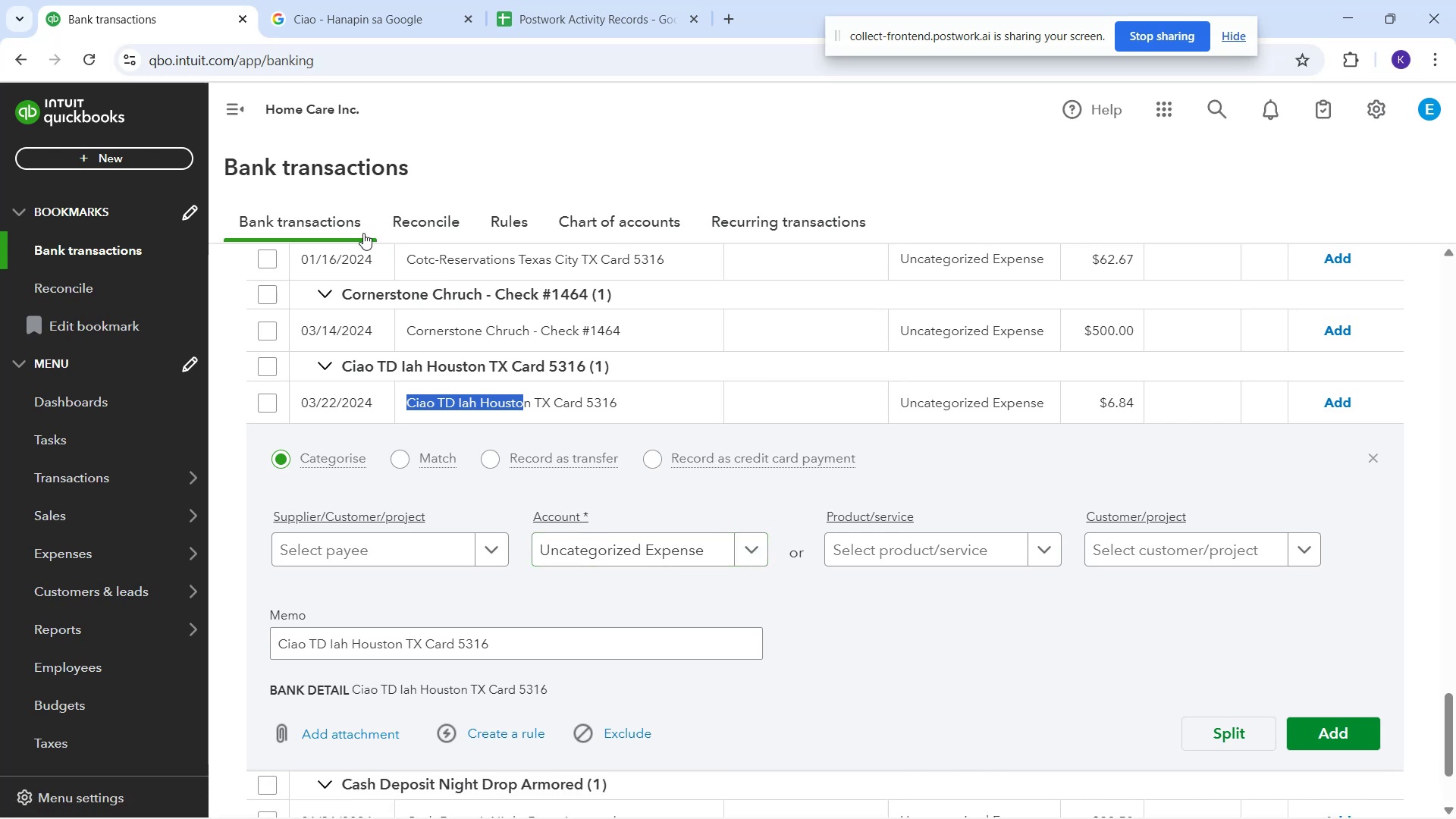 
wait(7.35)
 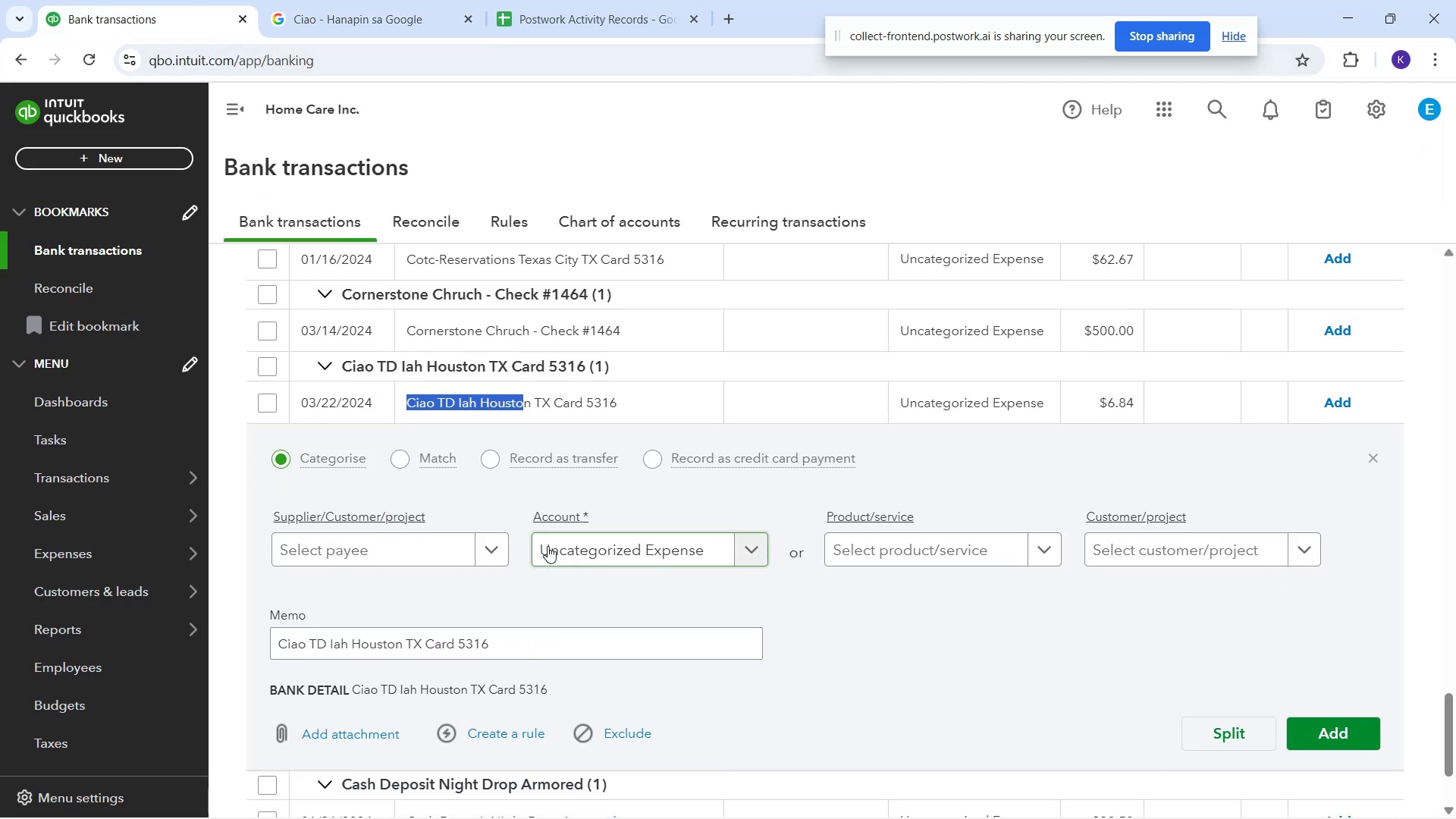 
left_click_drag(start_coordinate=[403, 332], to_coordinate=[529, 342])
 